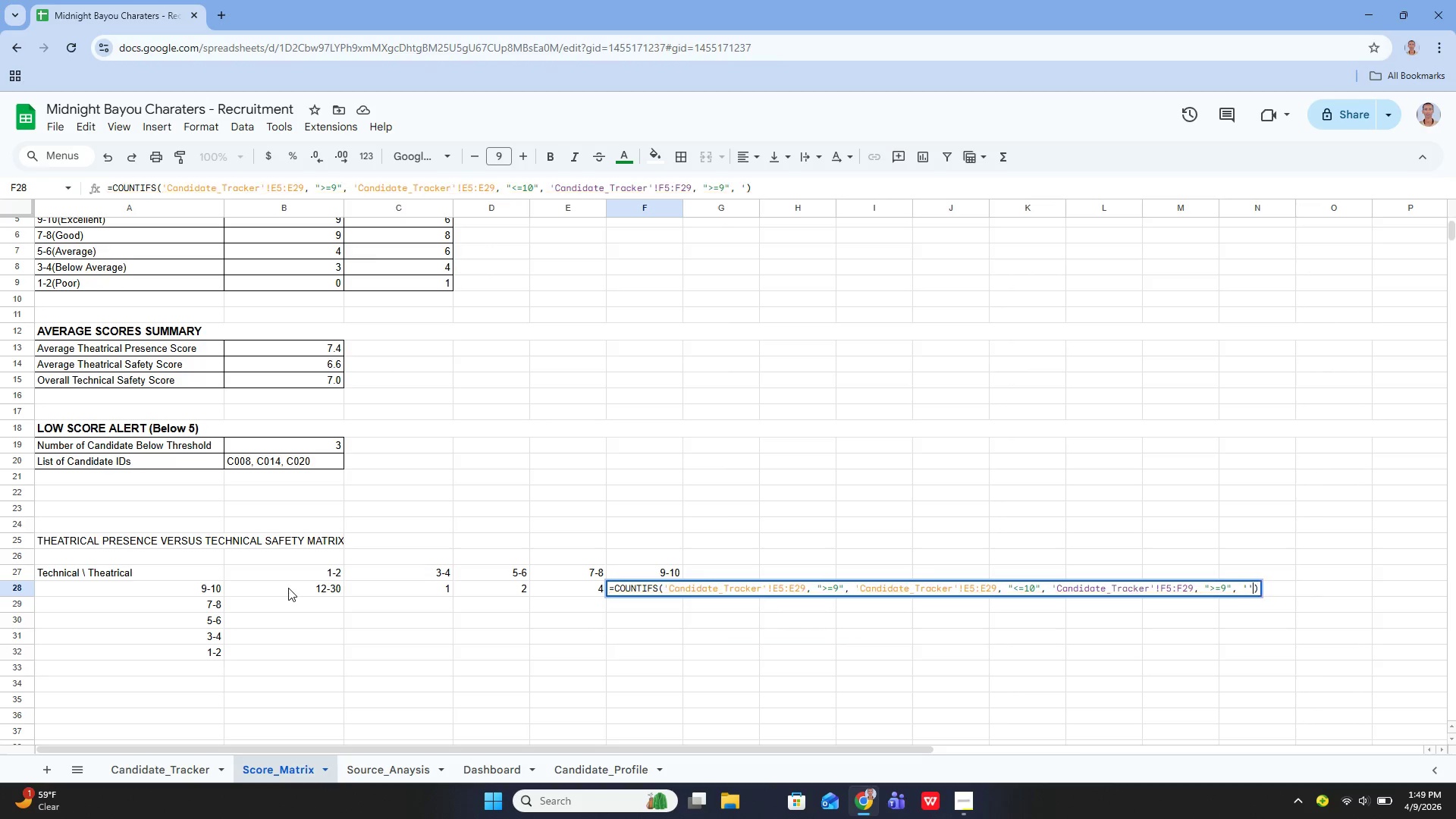 
key(Quote)
 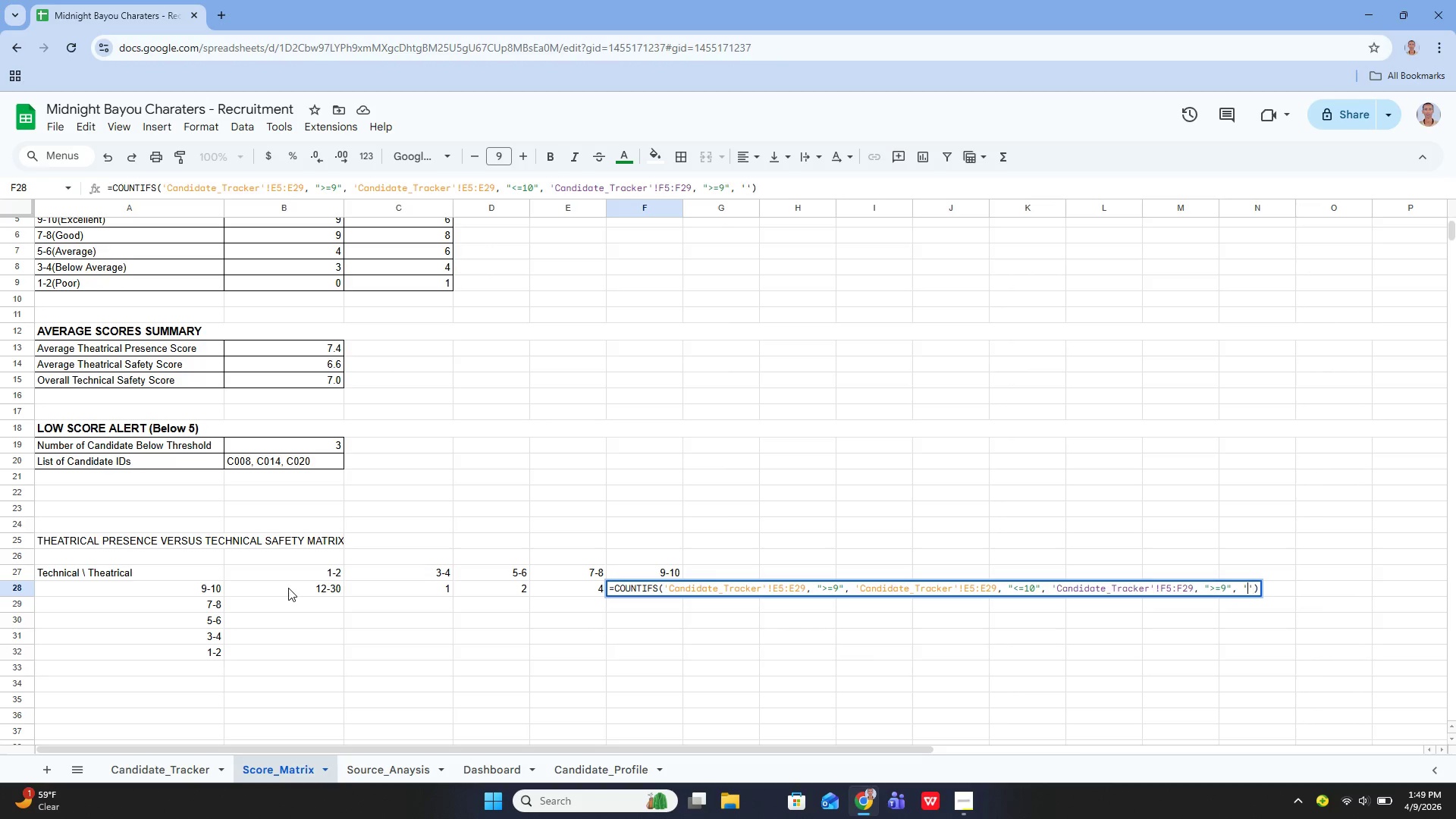 
key(ArrowLeft)
 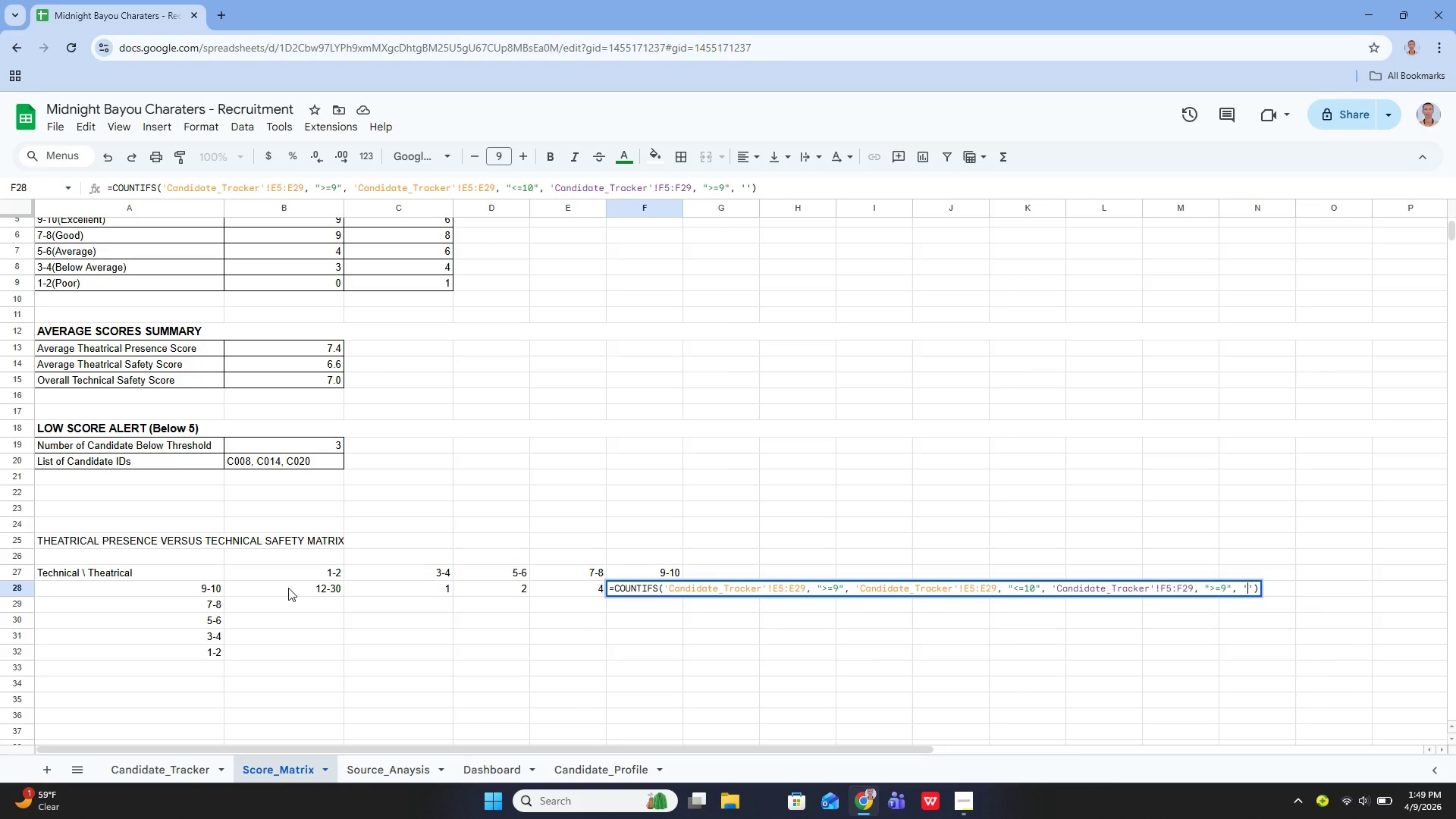 
type(Candidate_Tracker)
 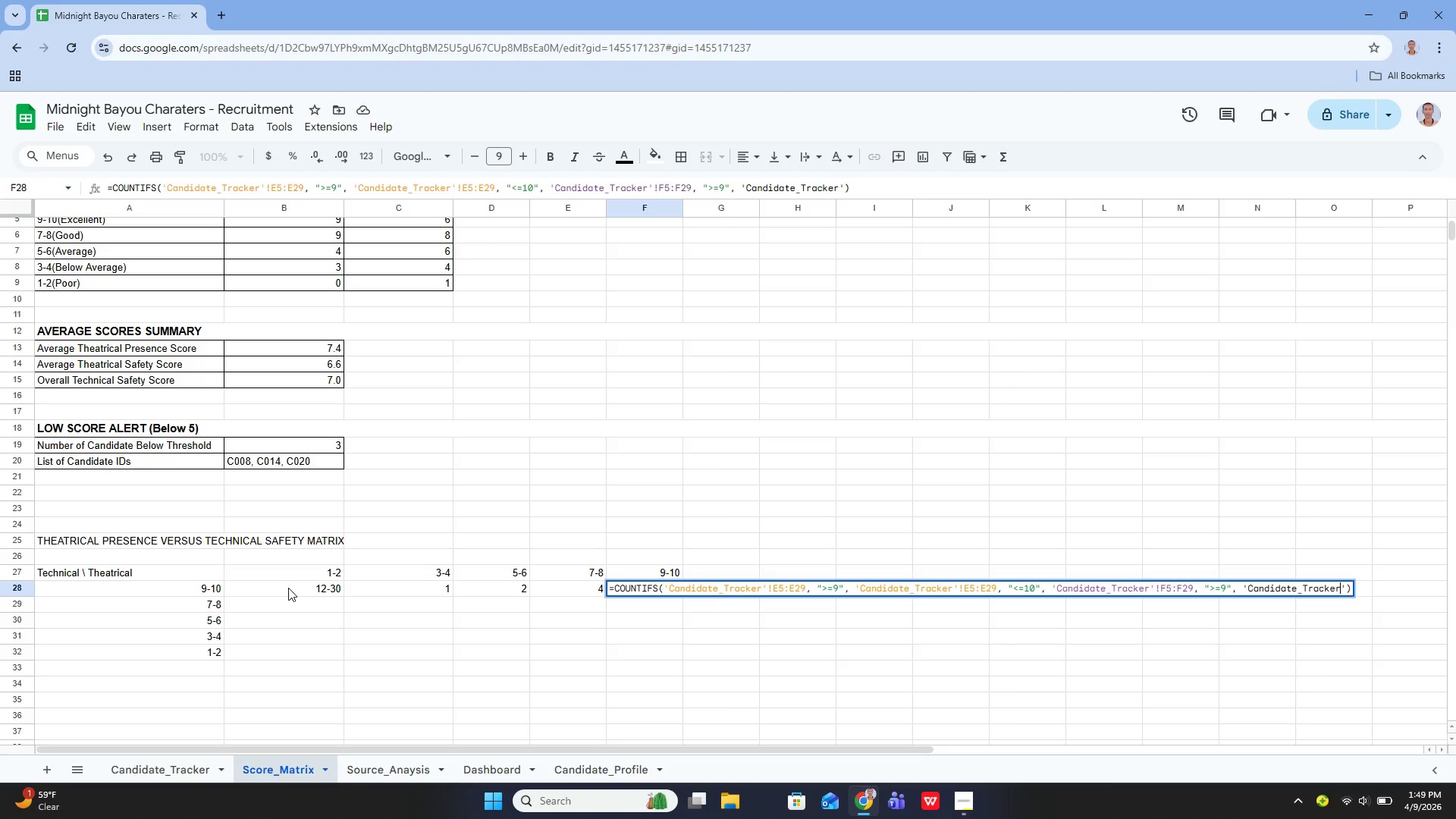 
key(ArrowRight)
 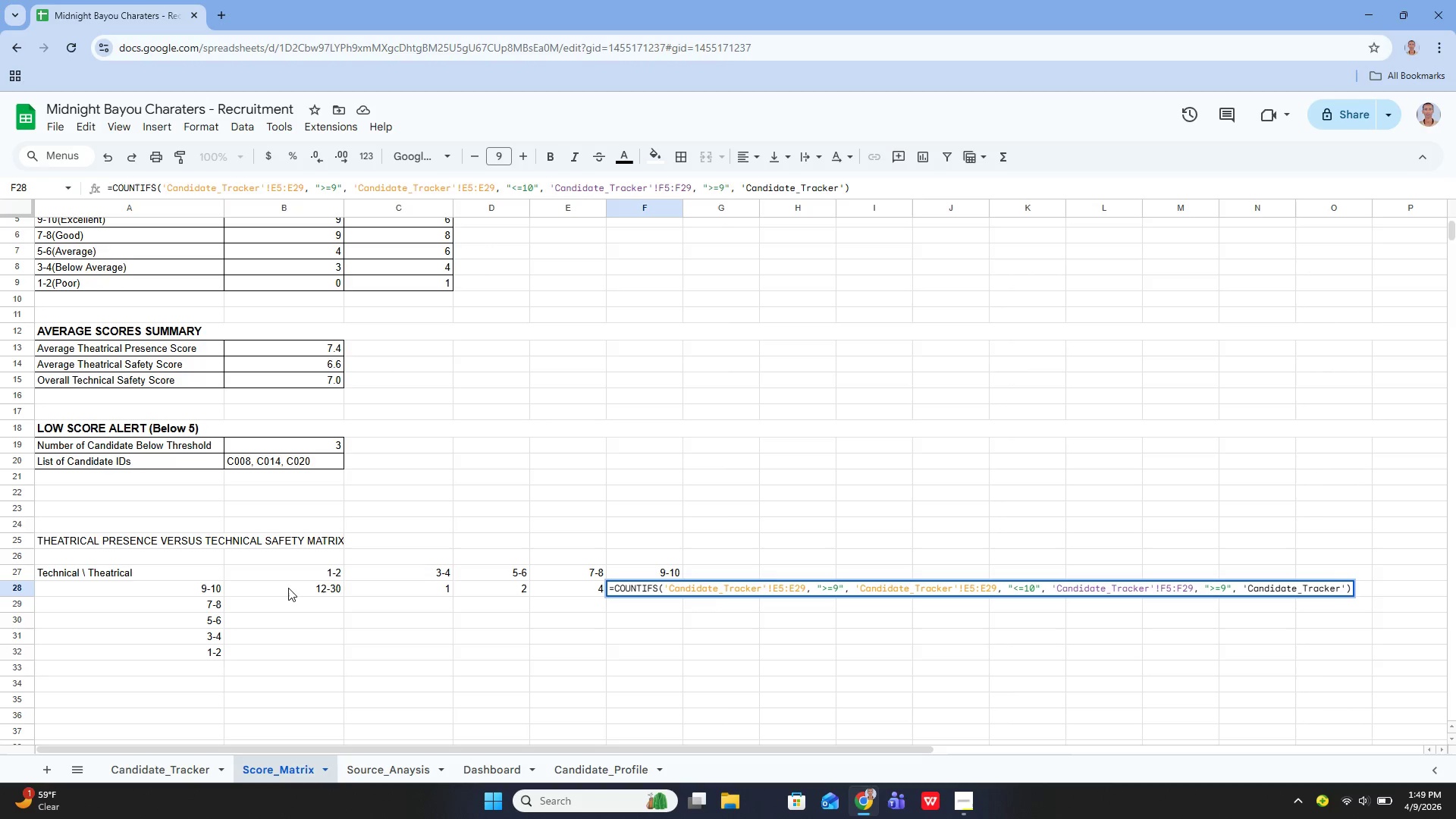 
type(,)
key(Backspace)
type(!F5"F29)
 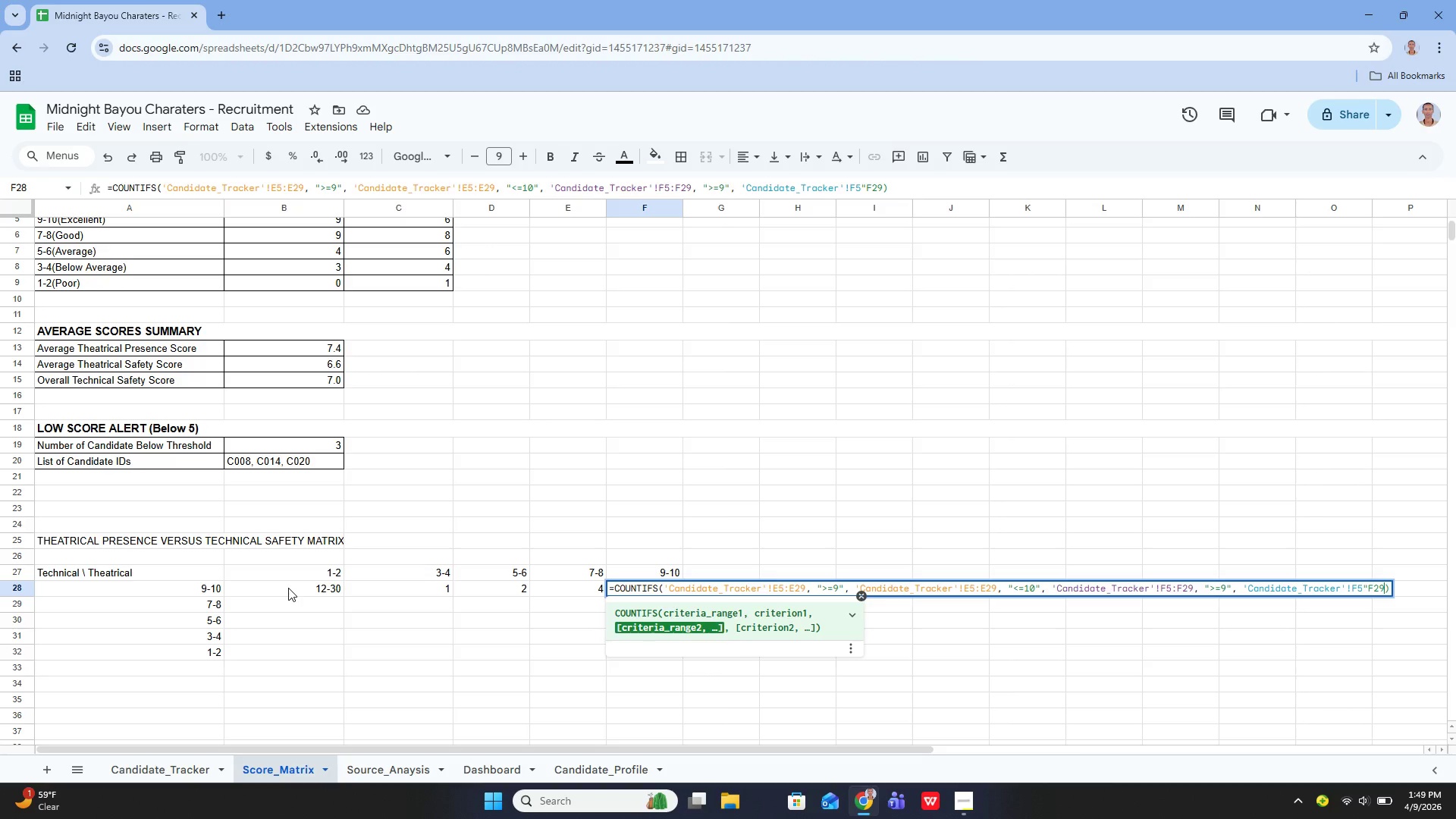 
key(ArrowLeft)
 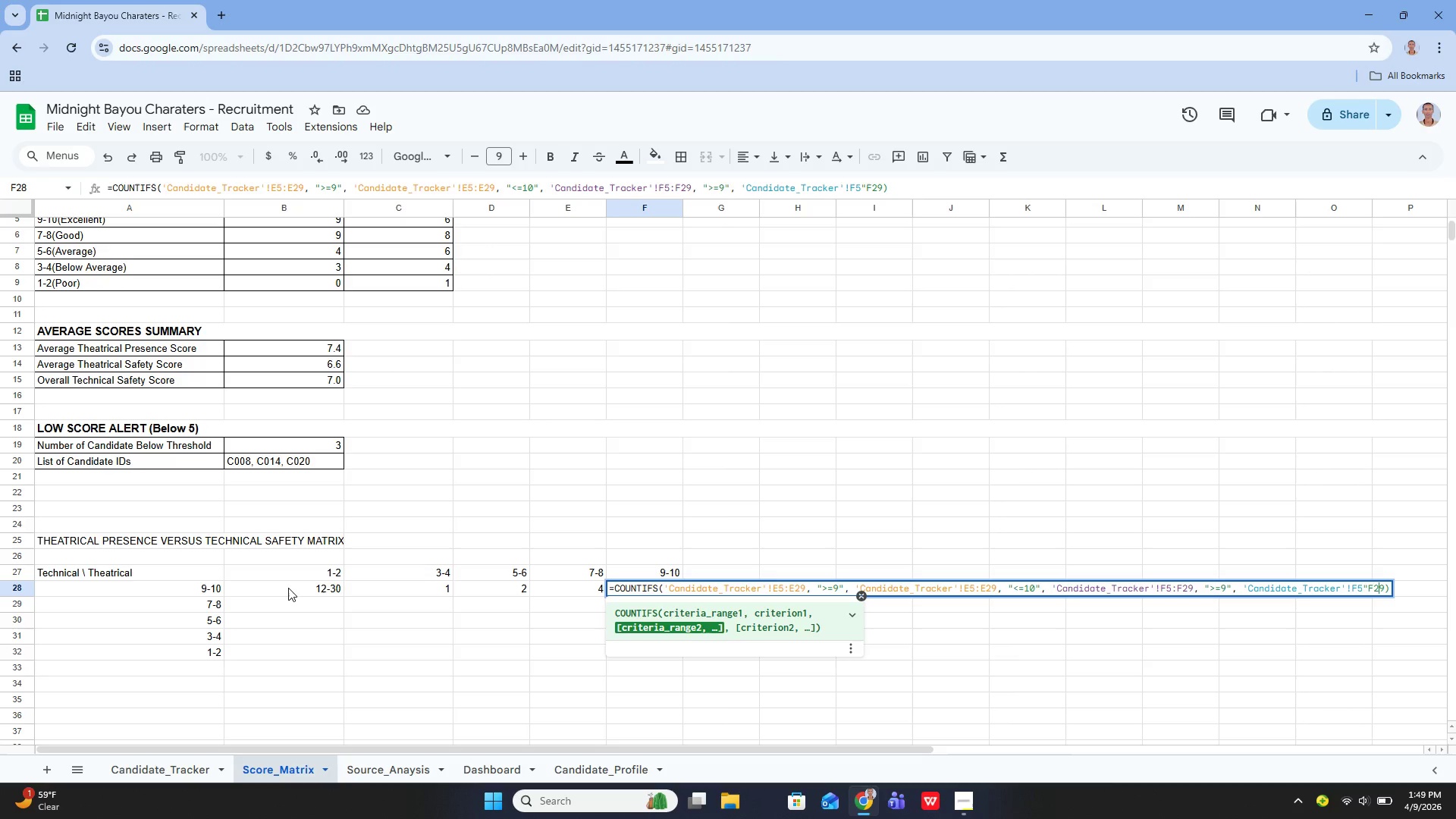 
key(ArrowLeft)
 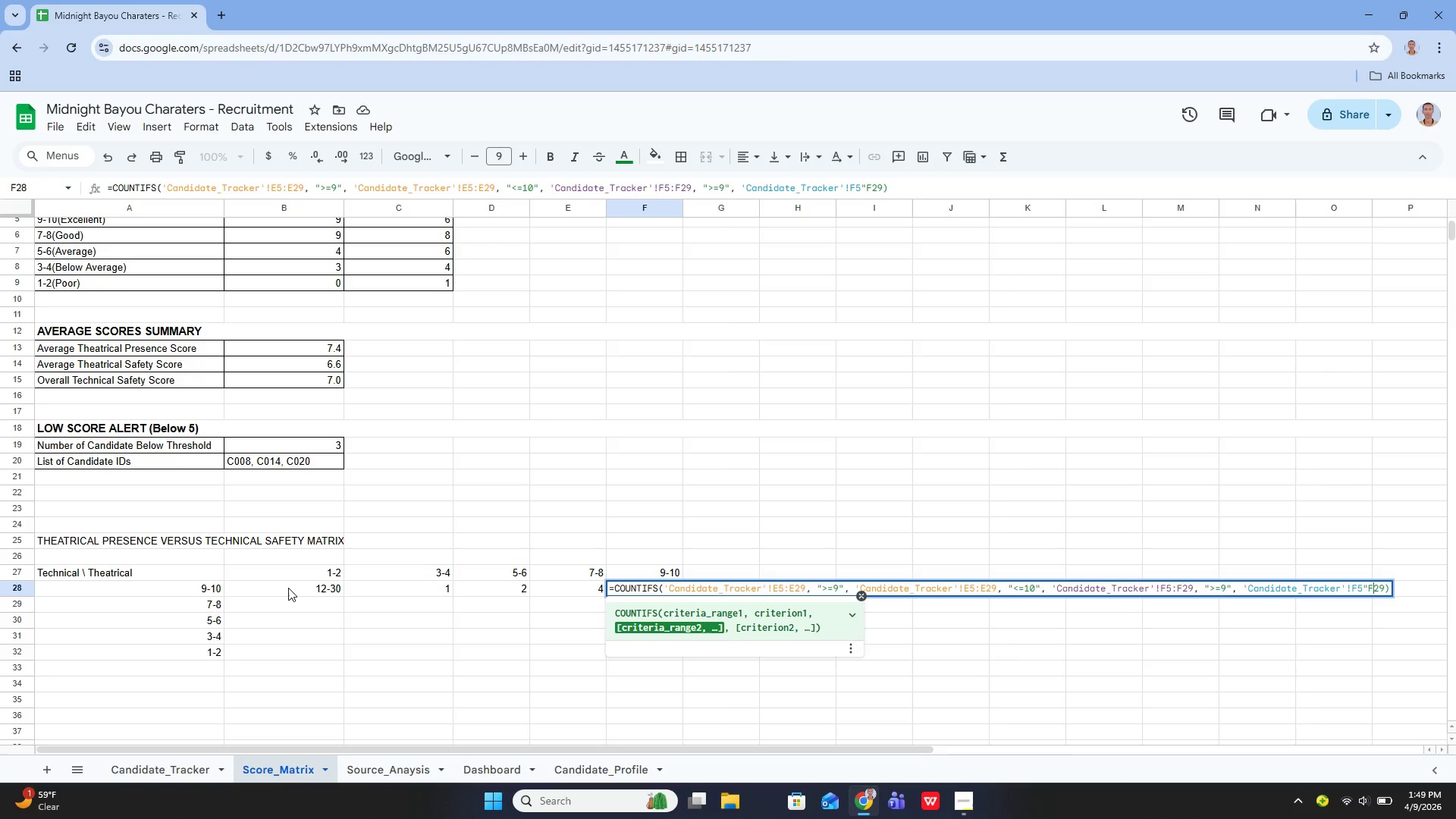 
key(ArrowLeft)
 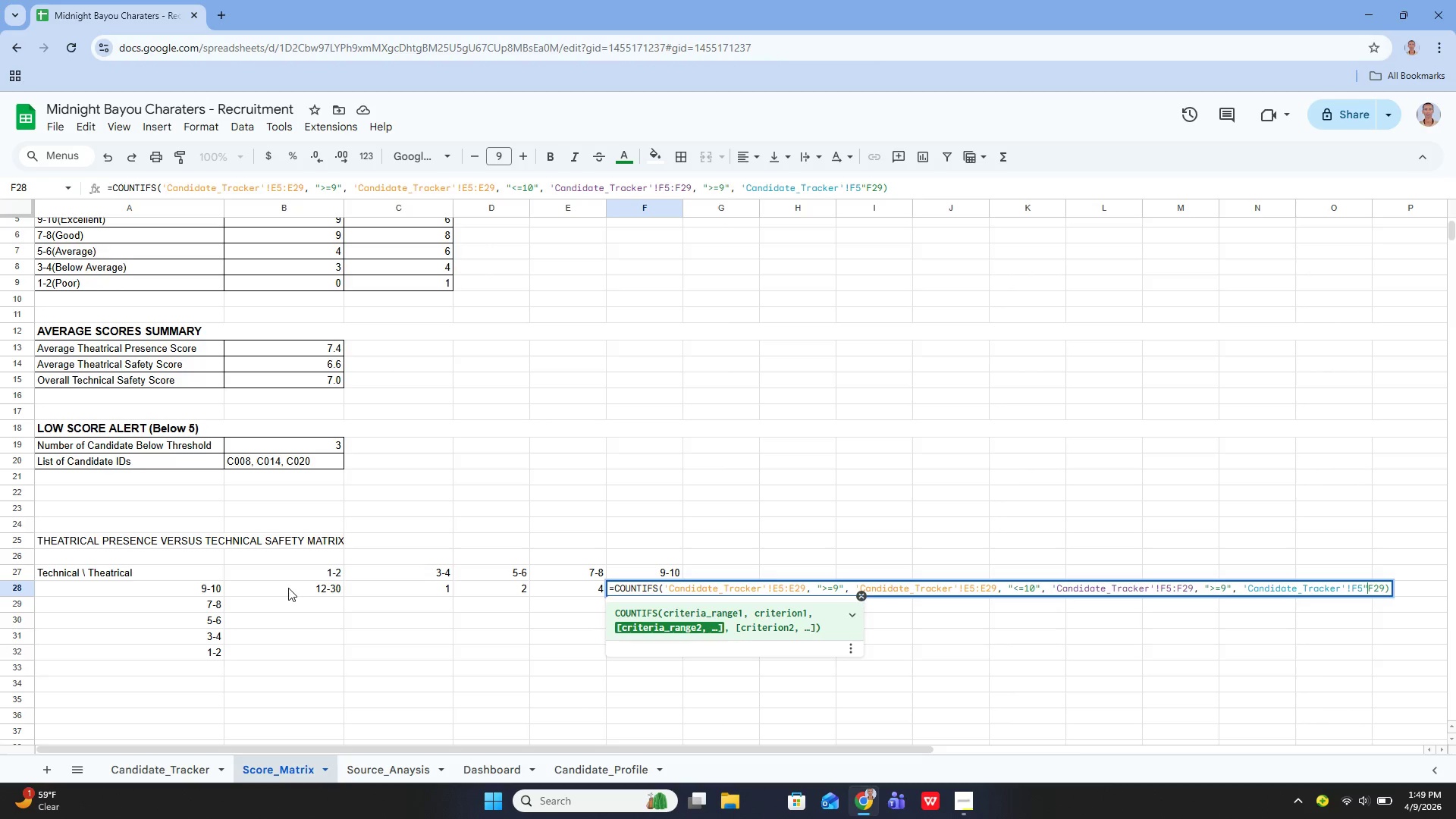 
key(Backspace)
 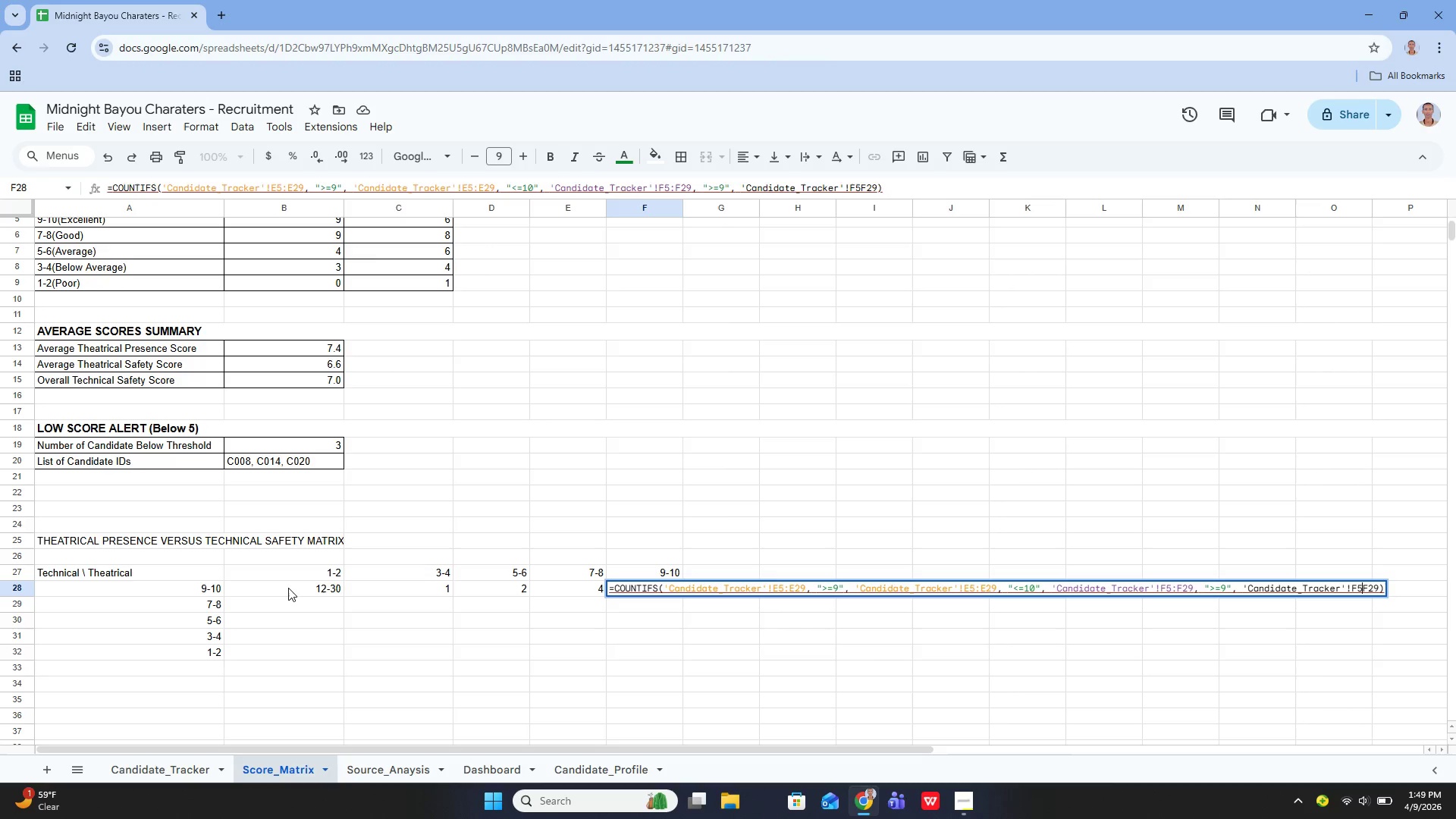 
key(Shift+ShiftLeft)
 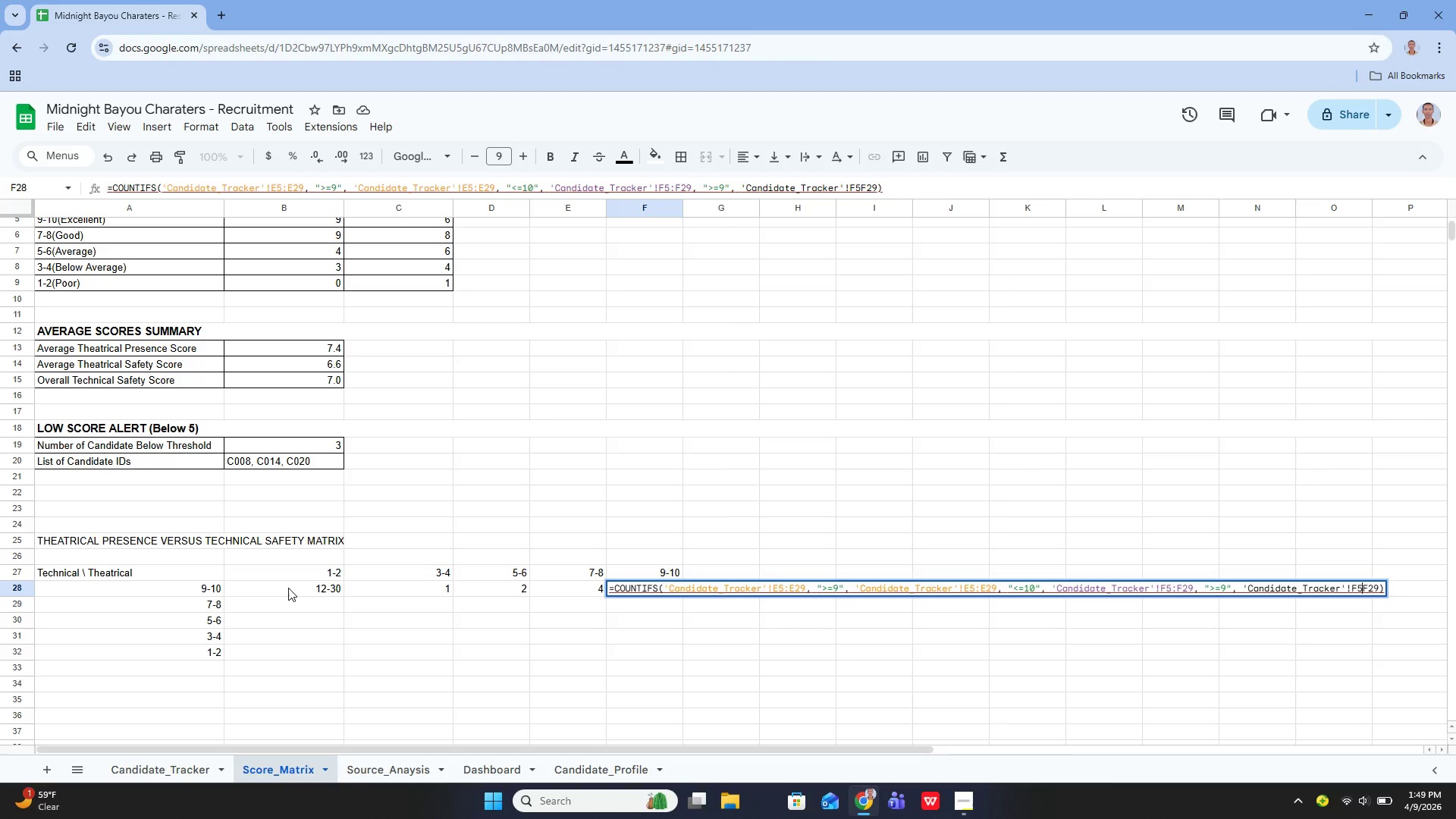 
key(Shift+Semicolon)
 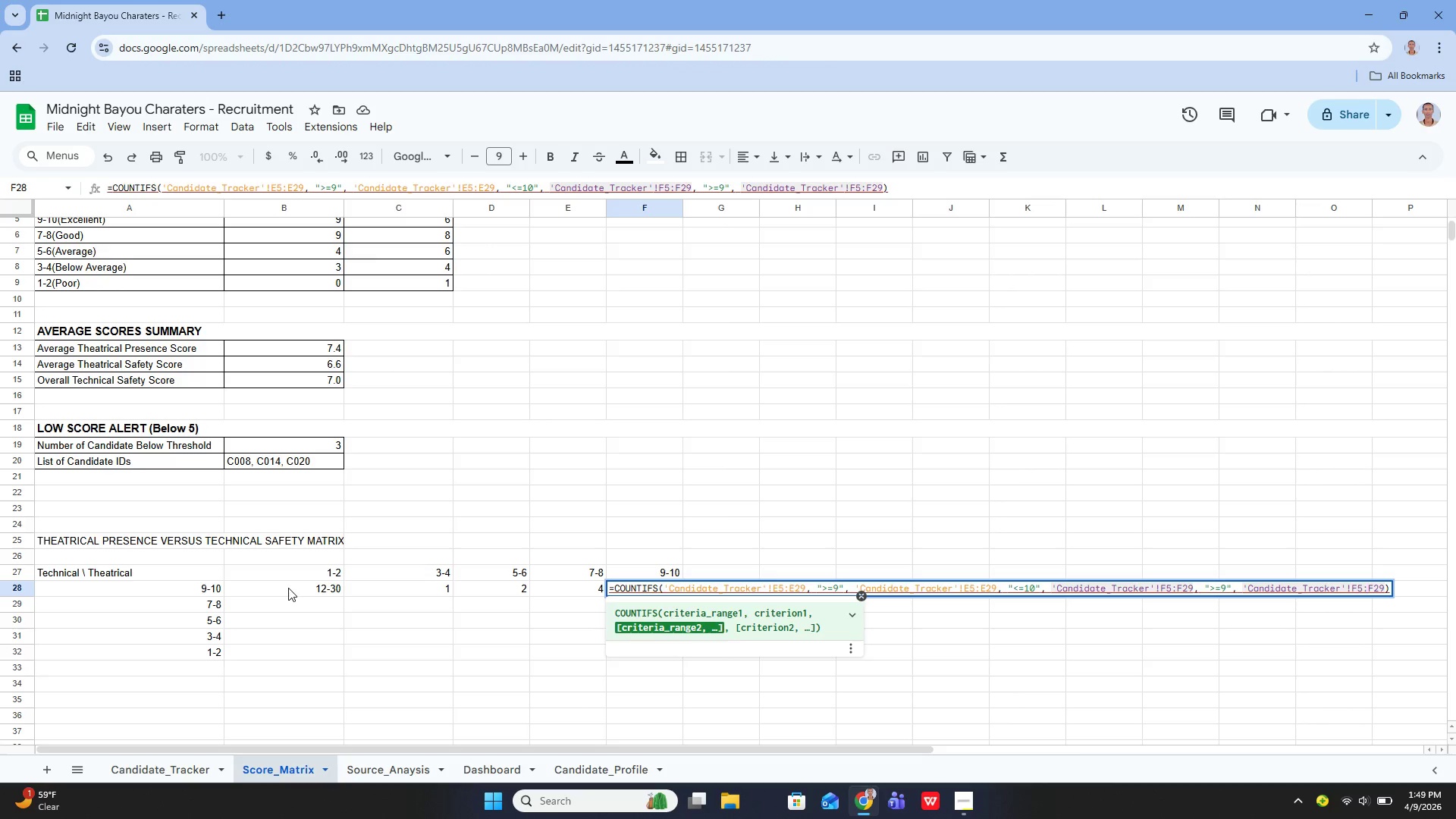 
key(ArrowDown)
 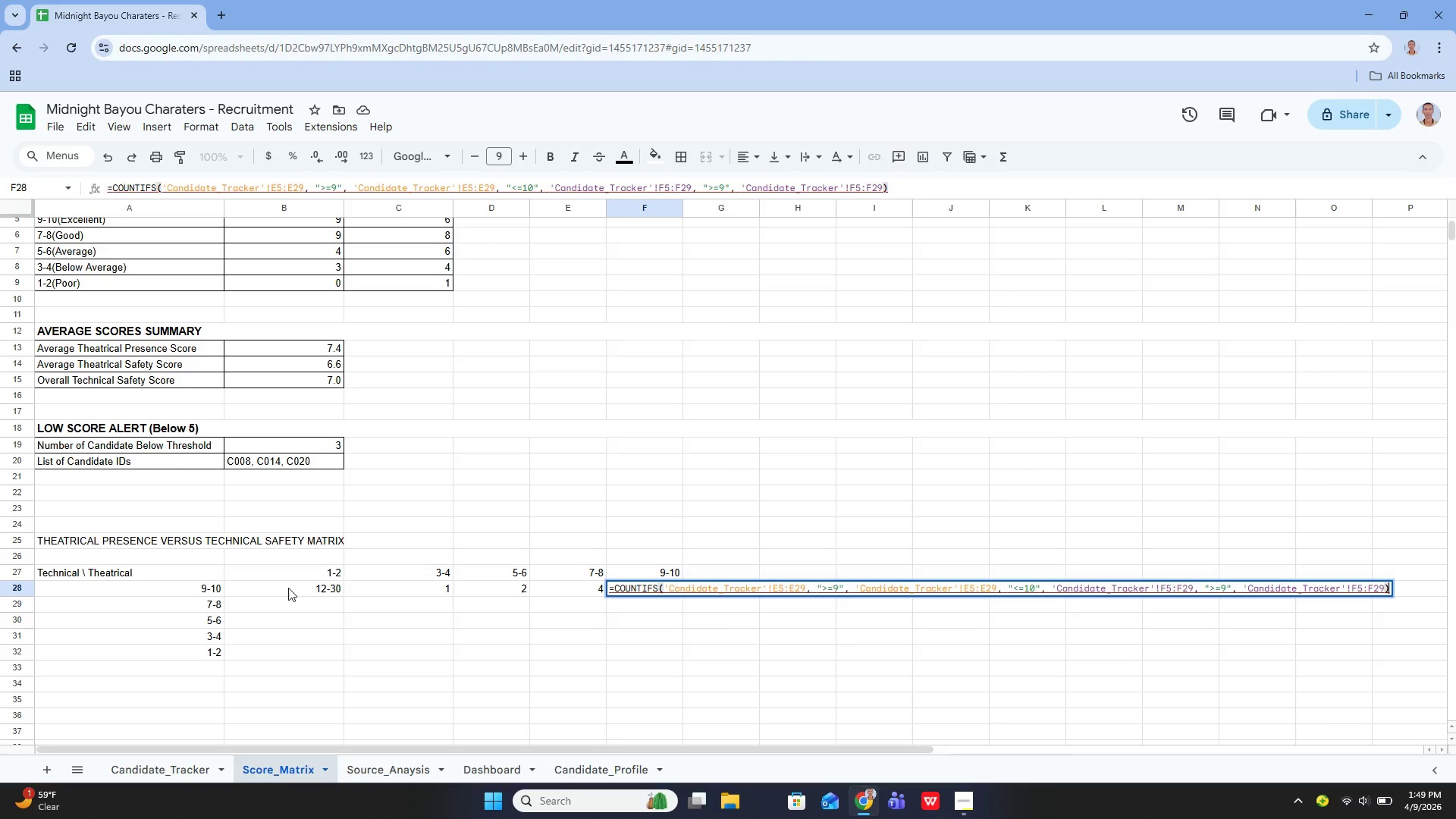 
key(ArrowLeft)
 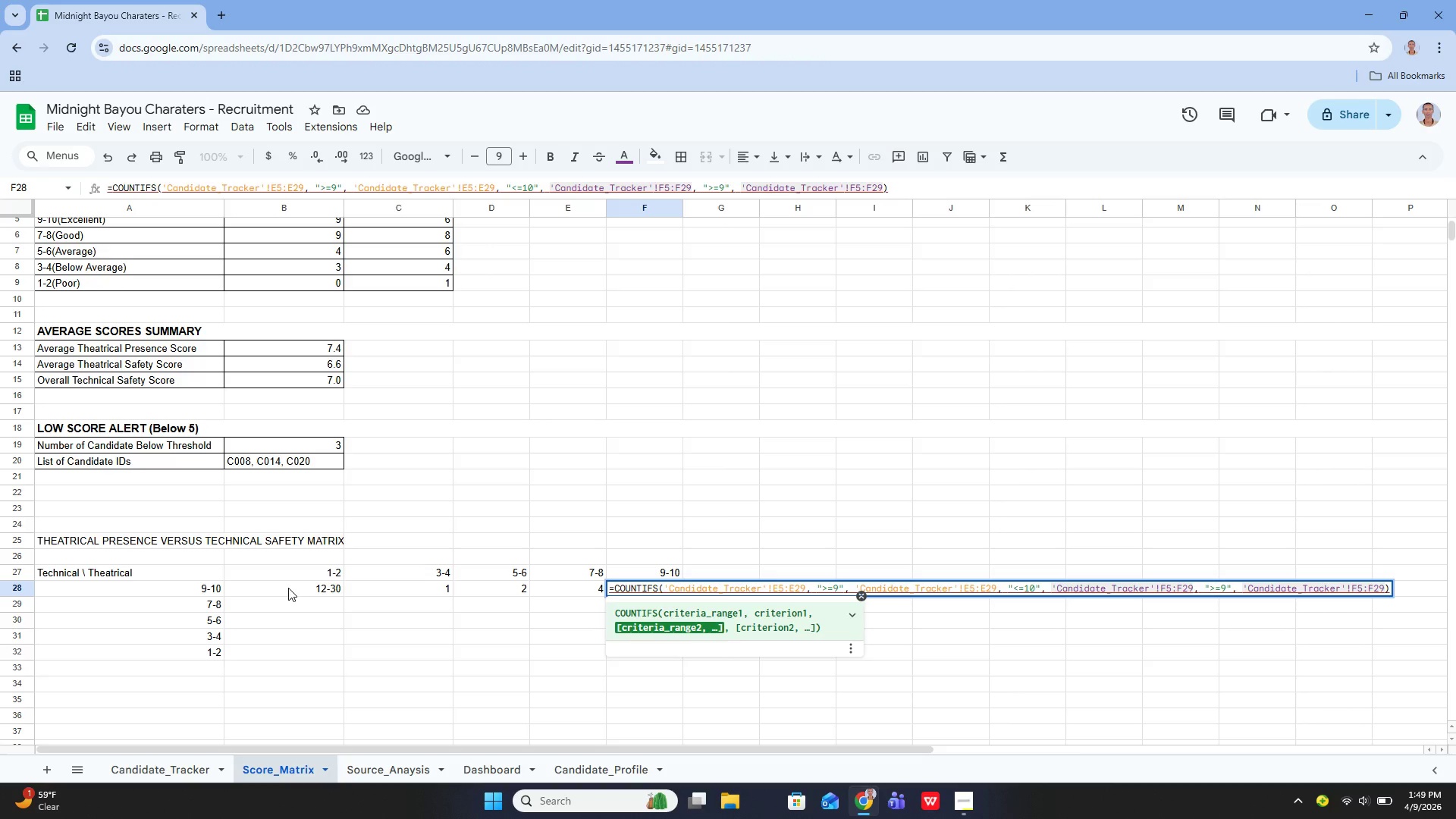 
key(Comma)
 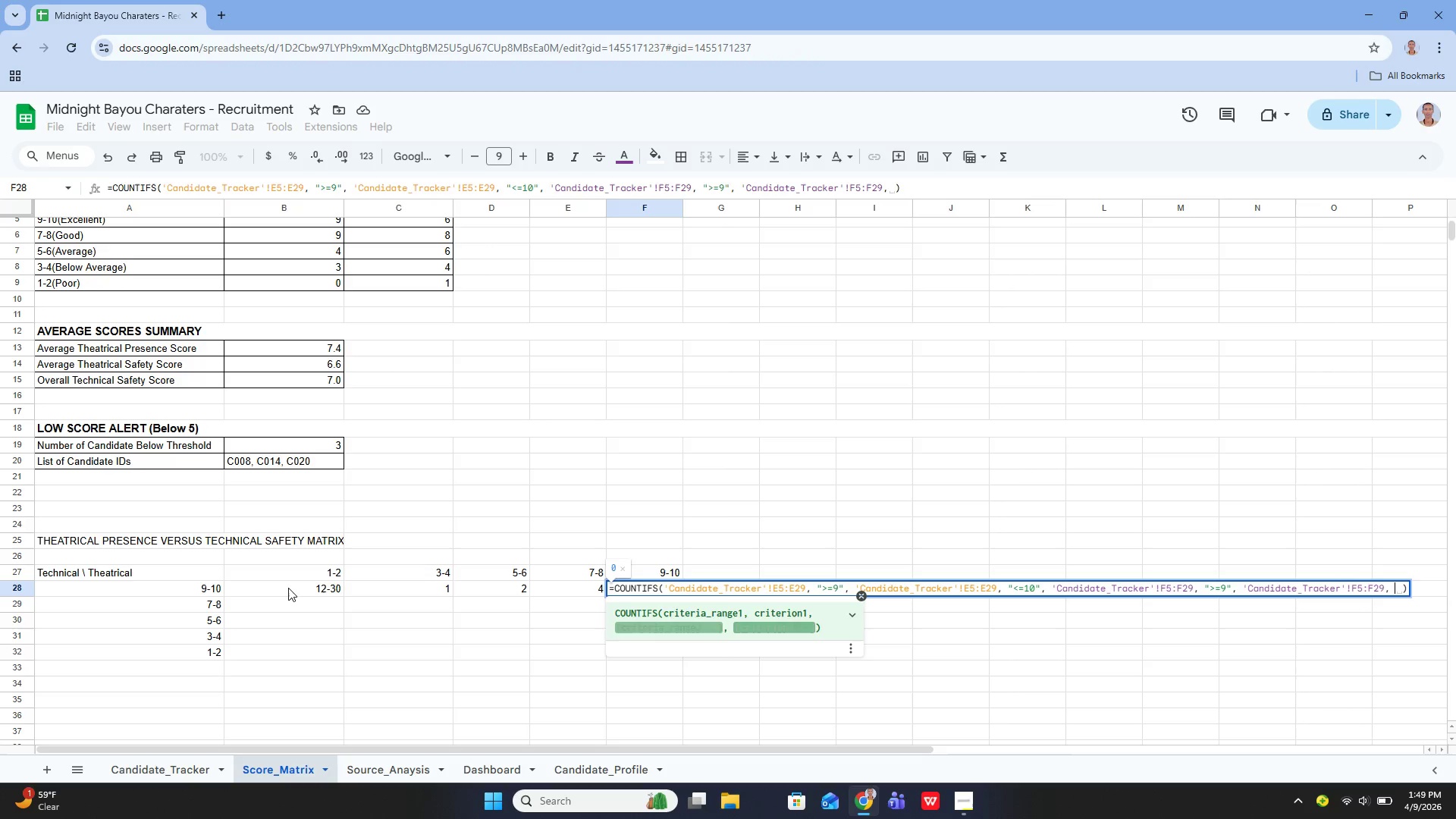 
key(Space)
 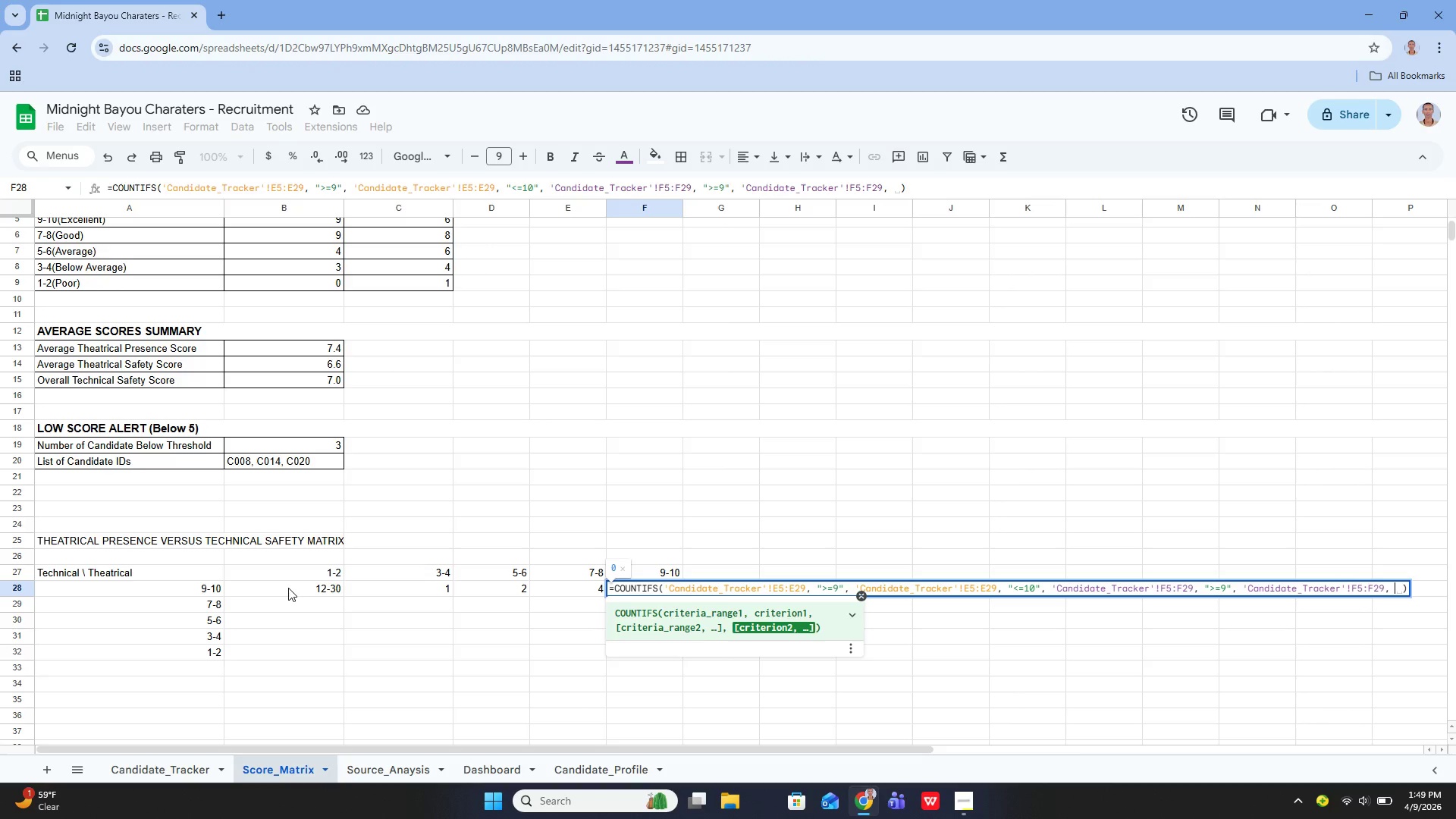 
key(Shift+Quote)
 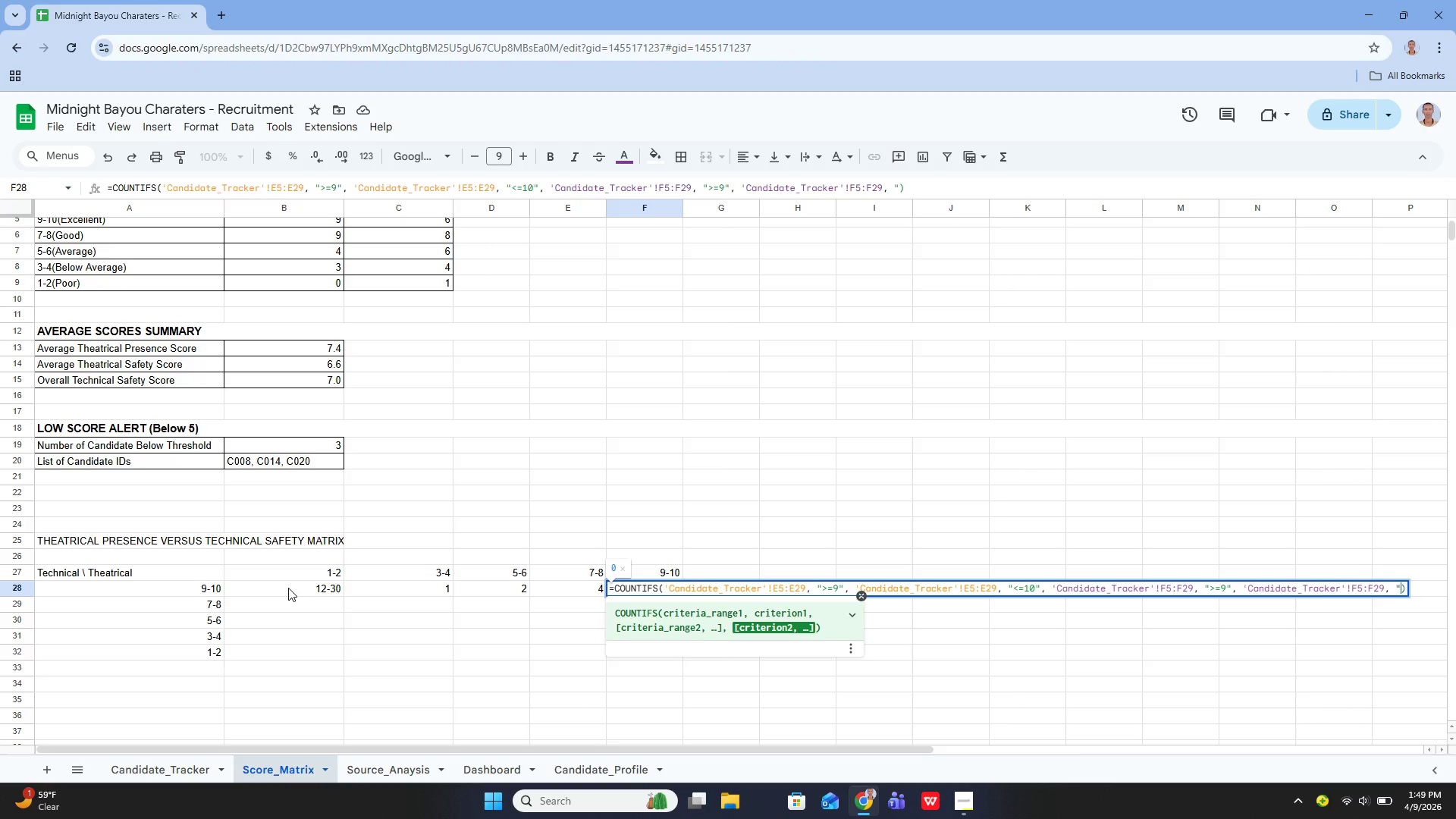 
key(Shift+Quote)
 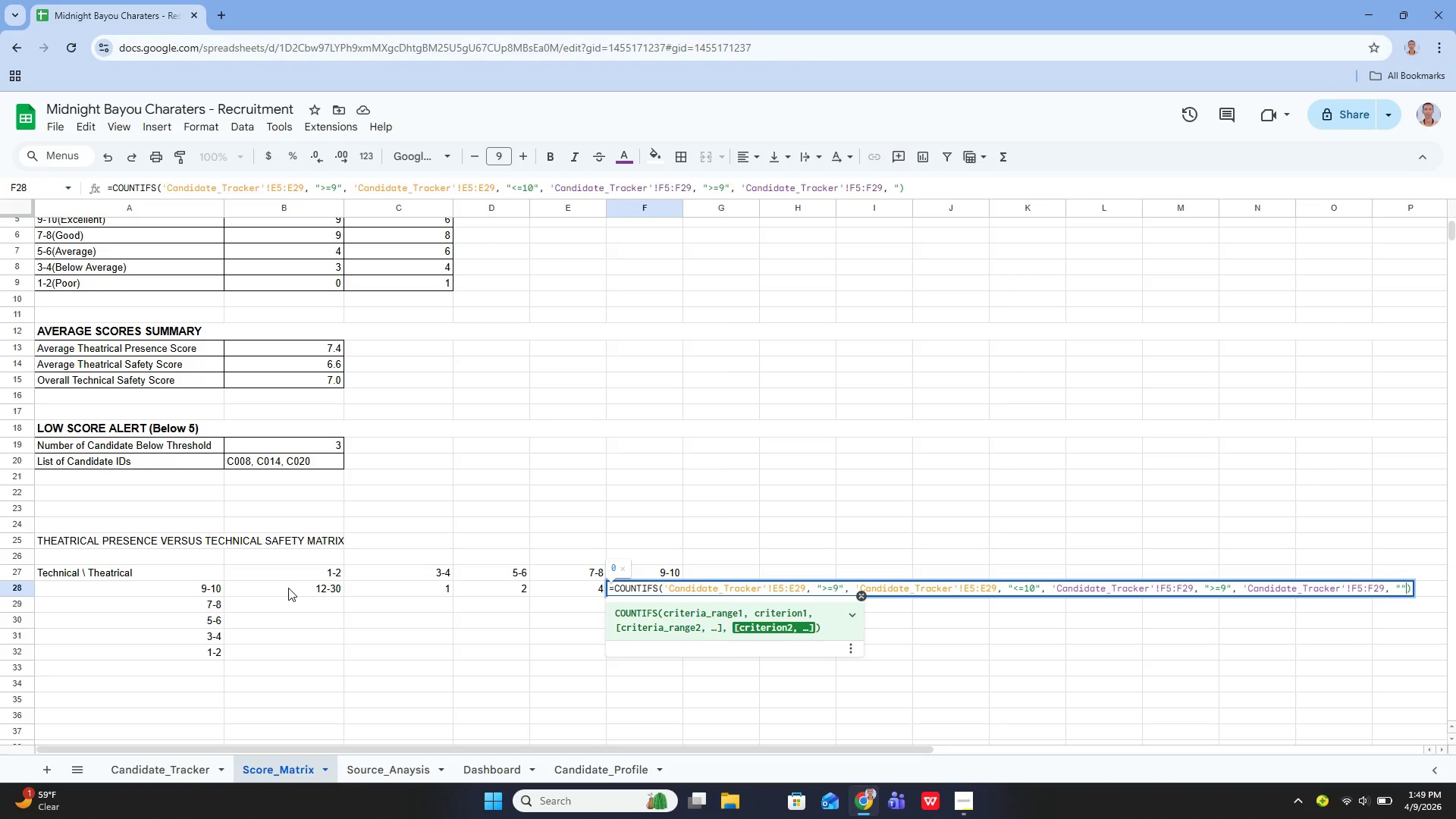 
key(ArrowLeft)
 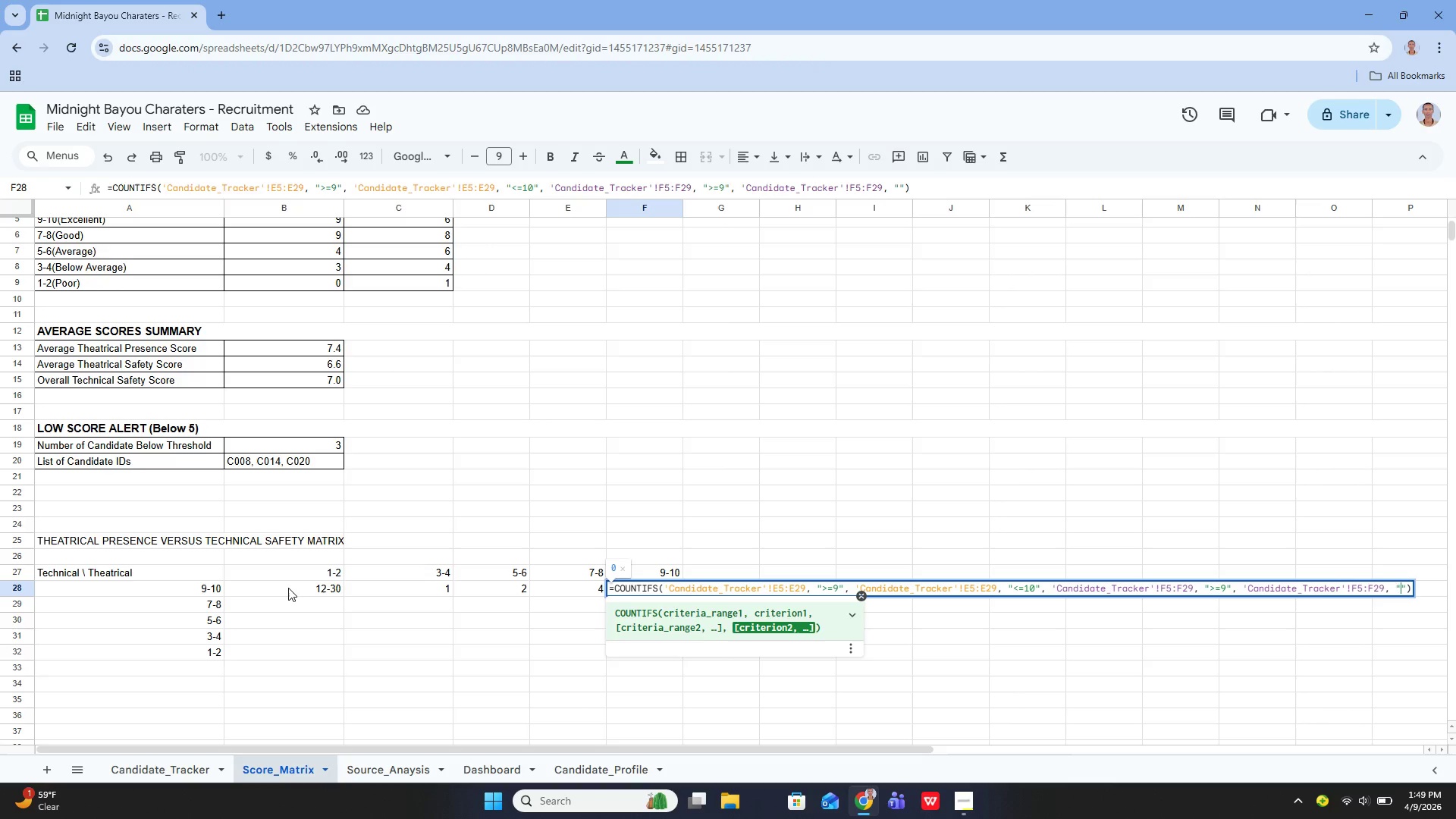 
type(<=10)
 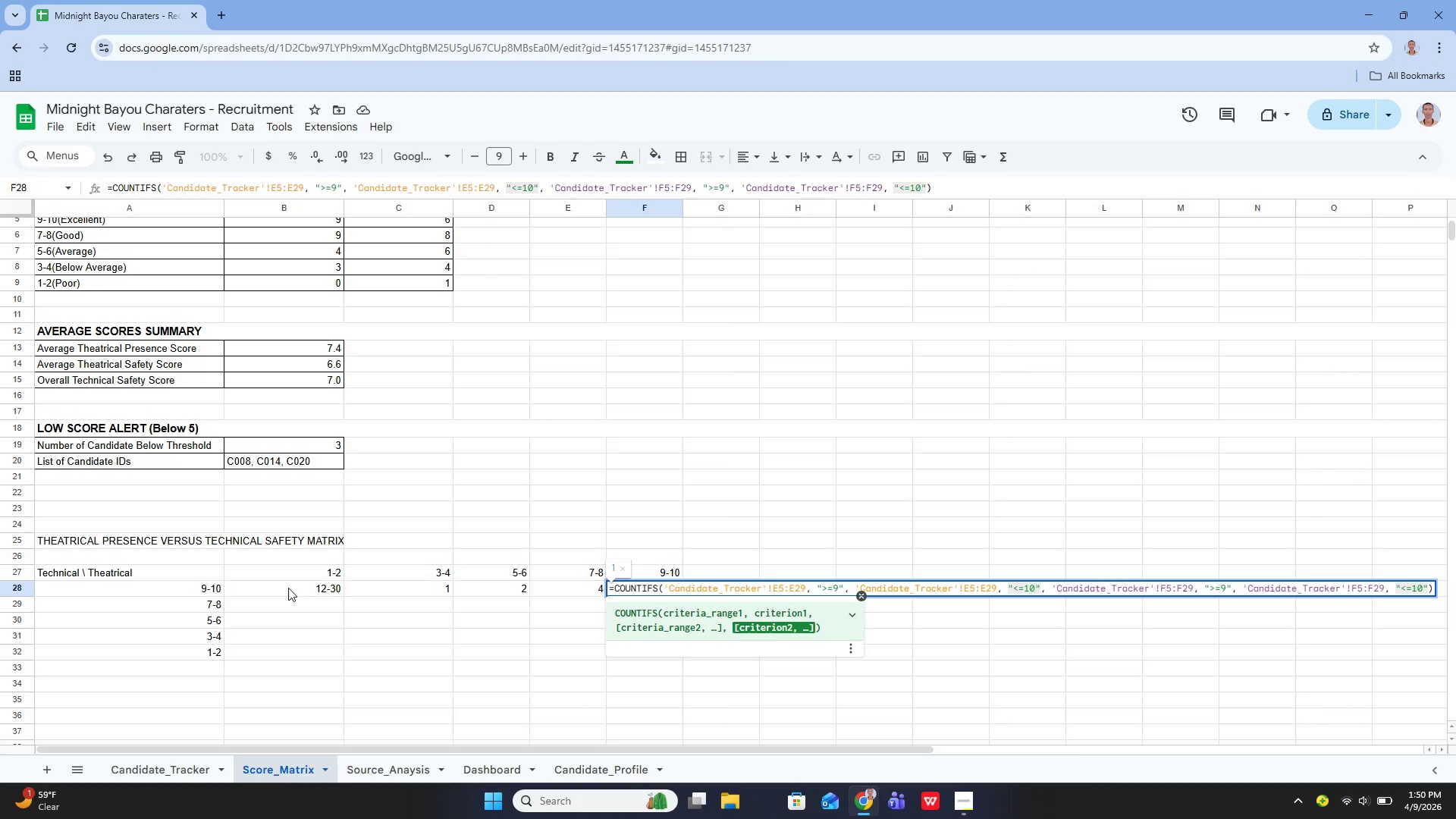 
wait(9.19)
 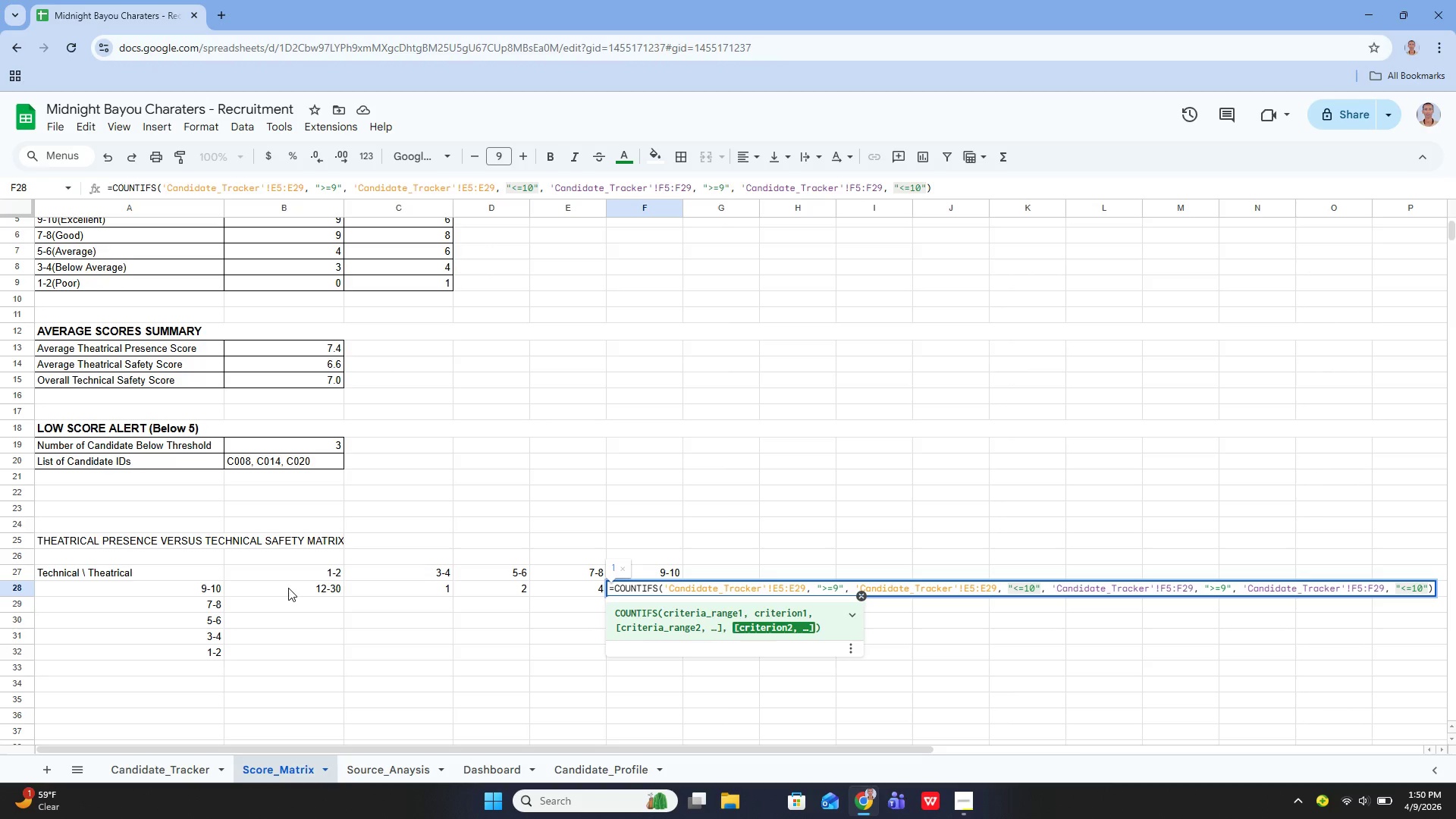 
key(Enter)
 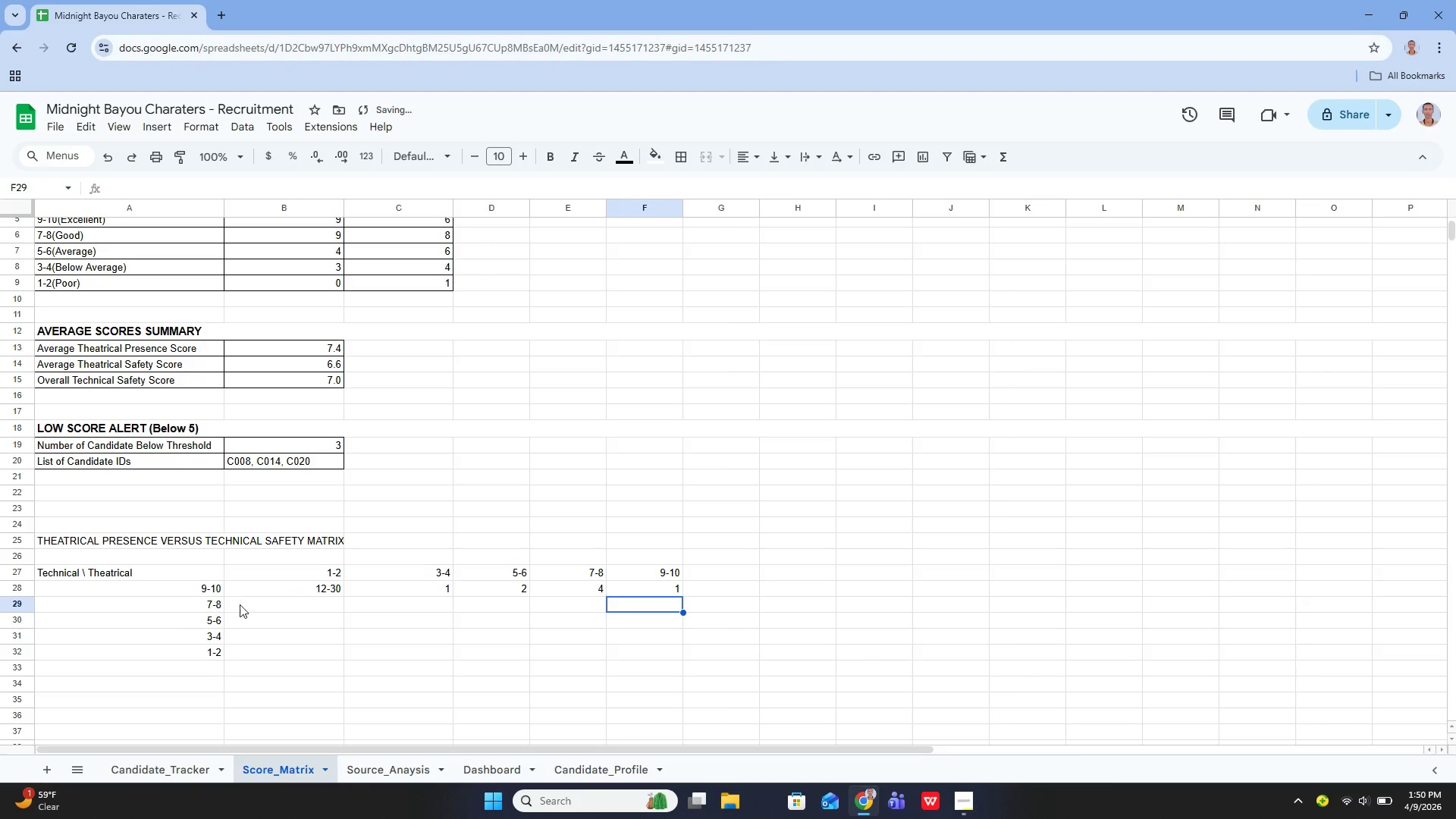 
left_click([268, 604])
 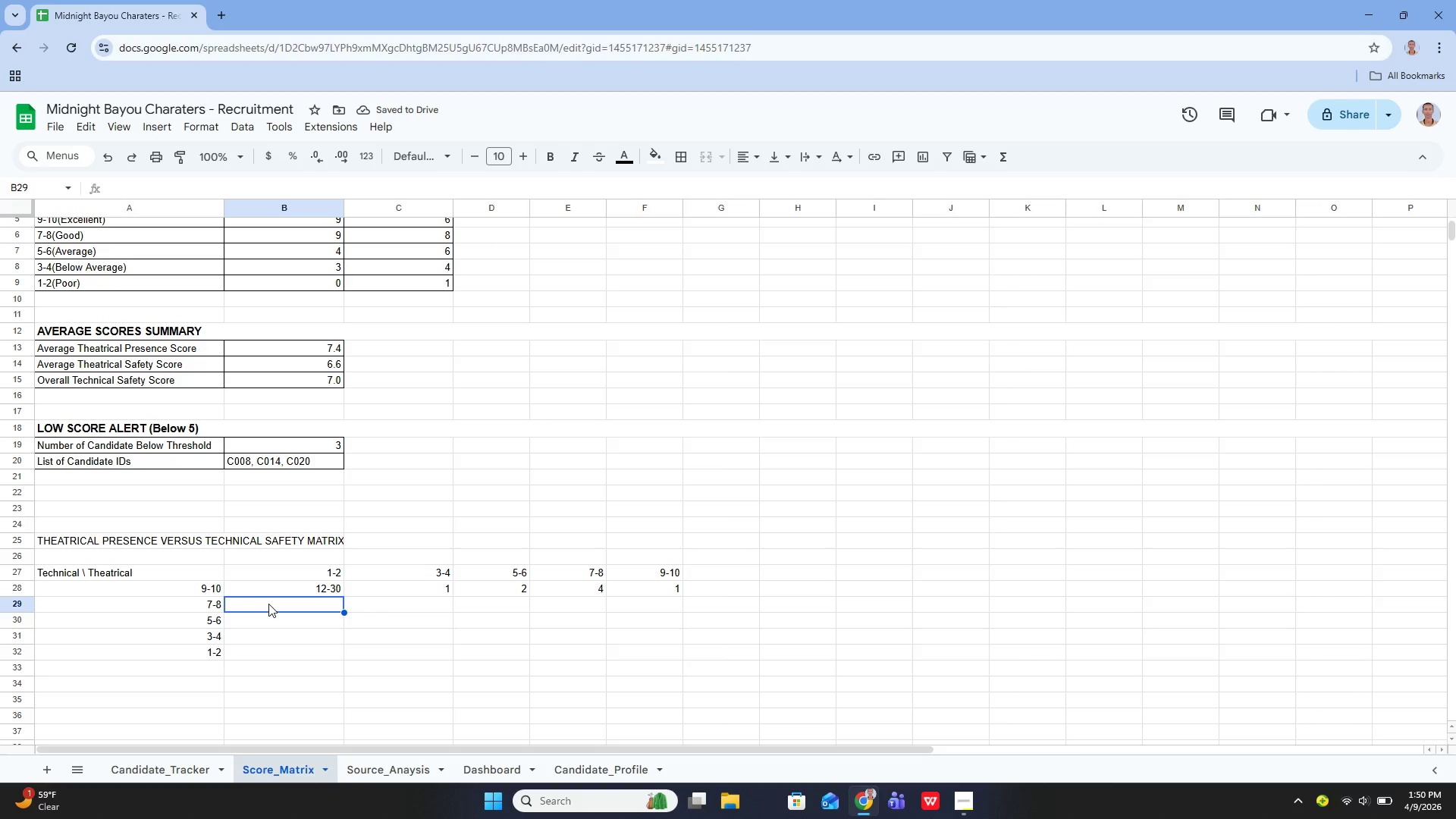 
left_click([268, 604])
 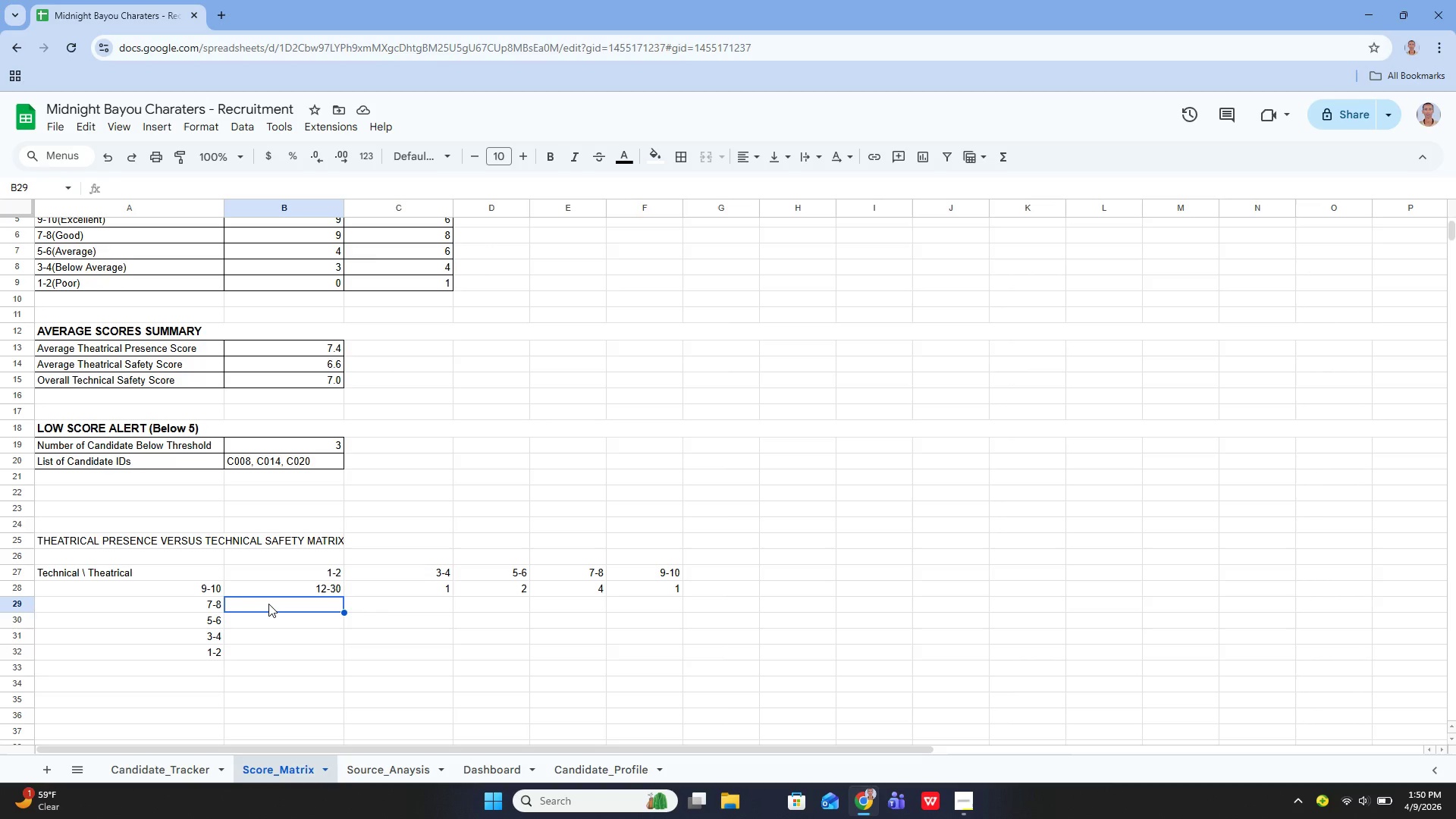 
wait(6.59)
 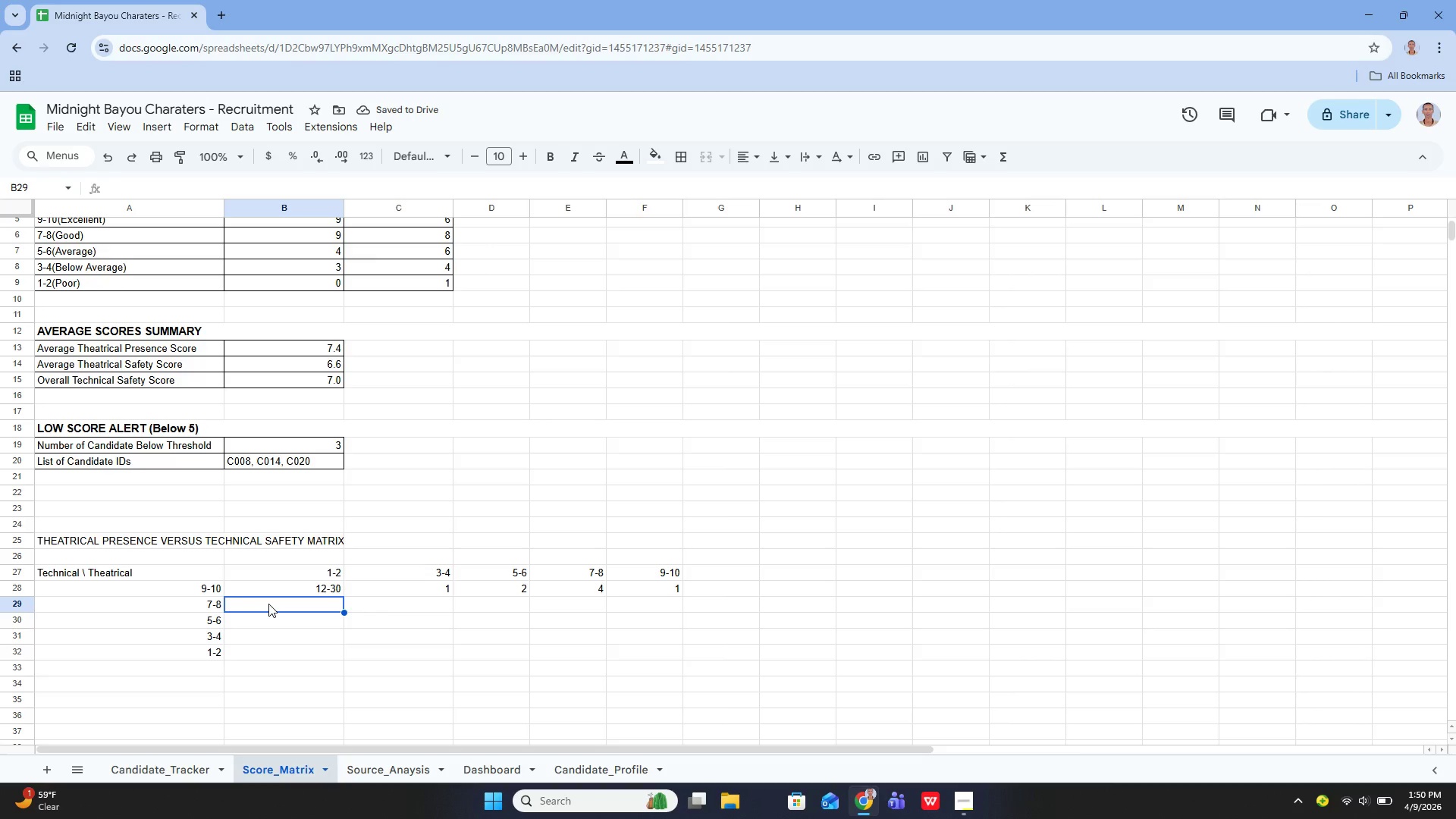 
key(Shift+ShiftRight)
 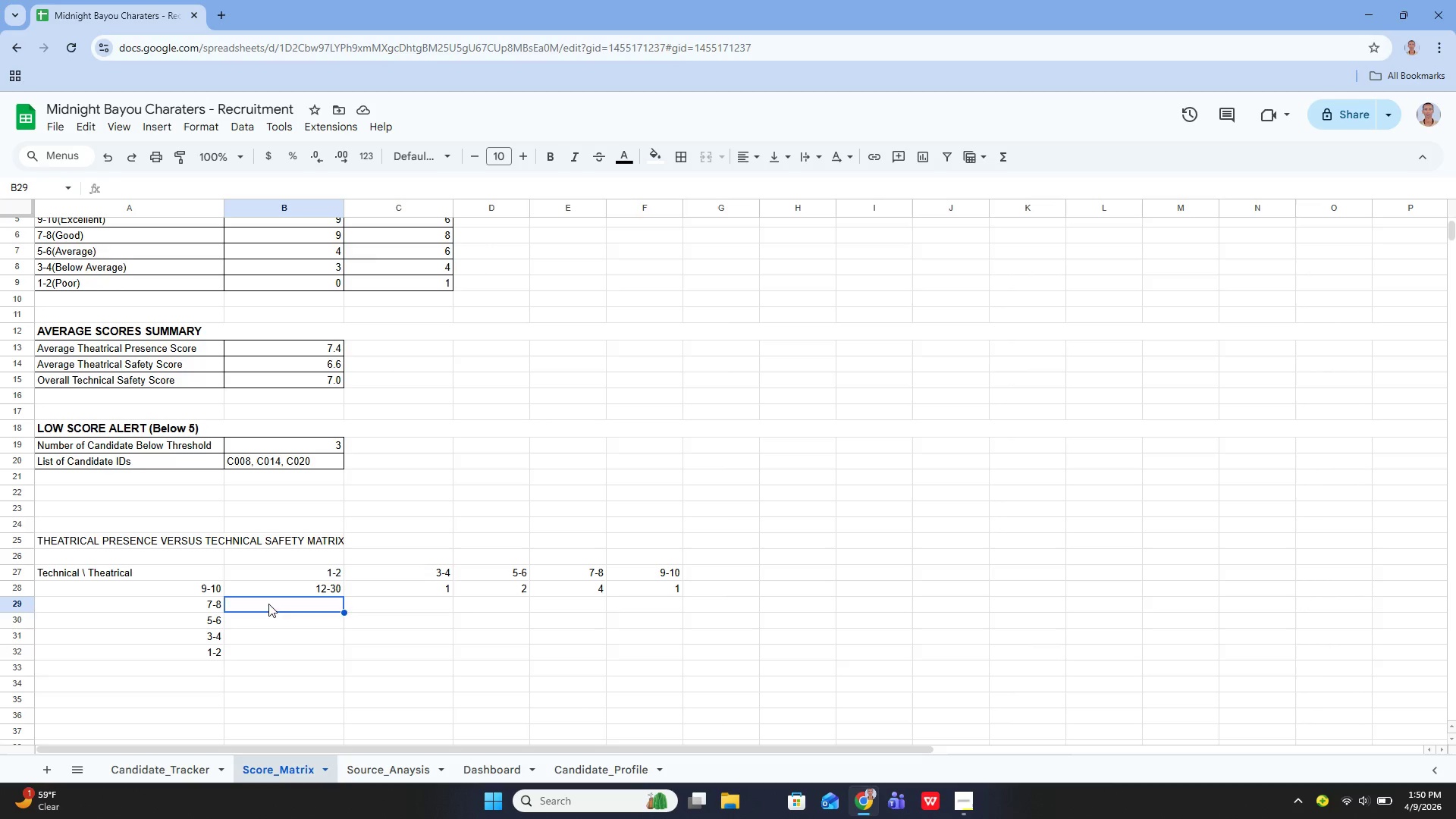 
key(Enter)
 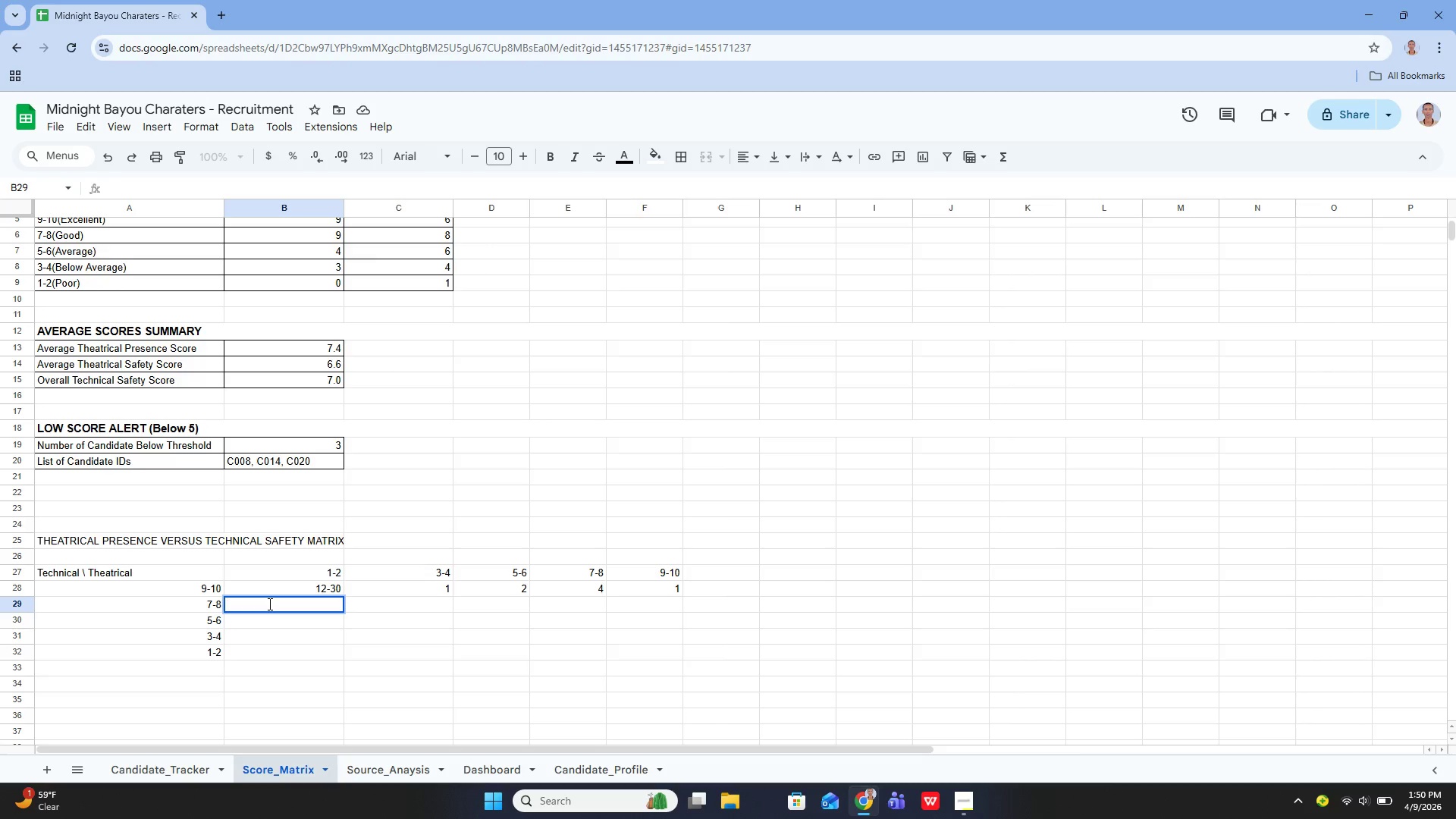 
key(Equal)
 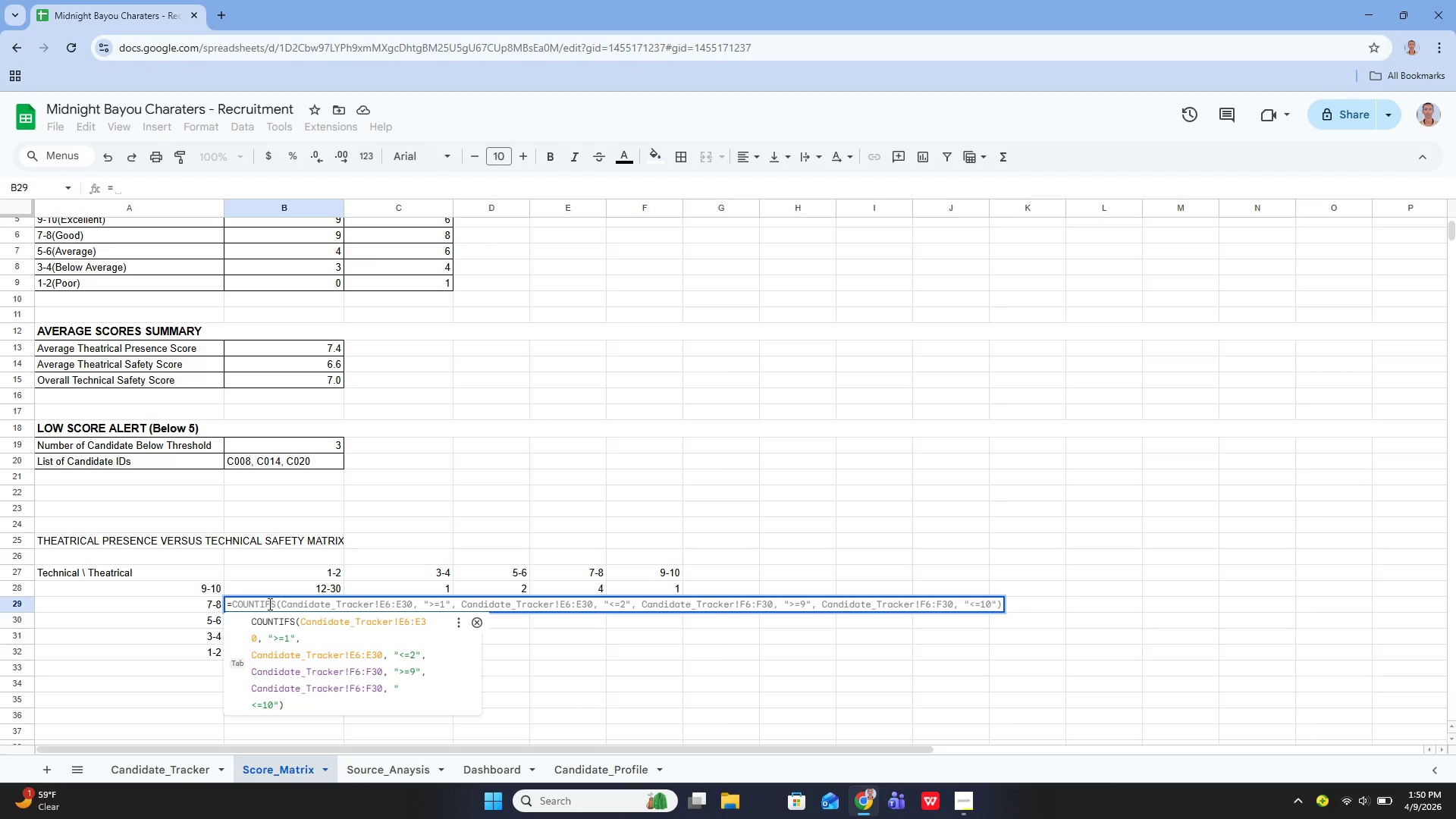 
key(Enter)
 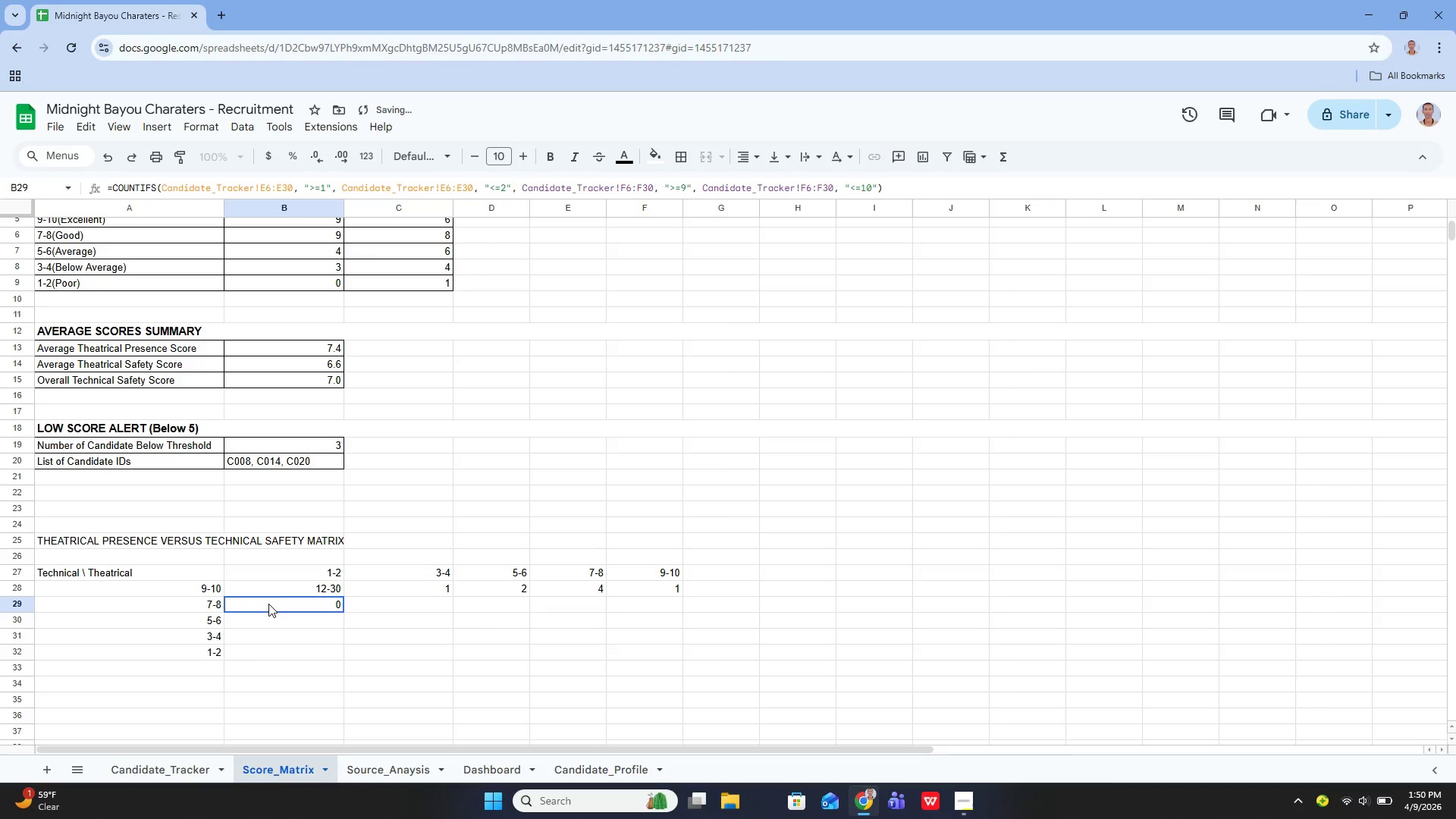 
key(Enter)
 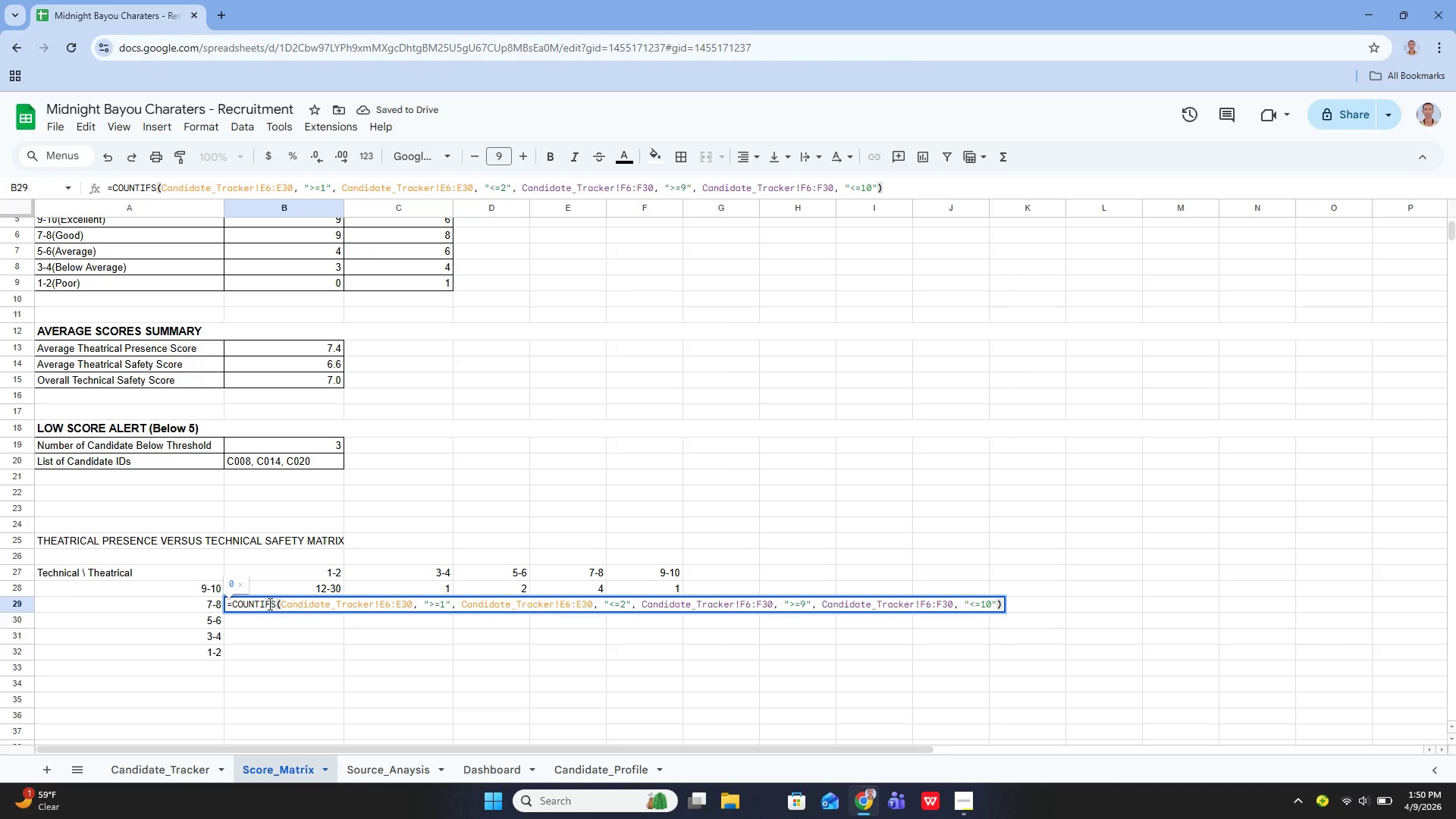 
wait(8.94)
 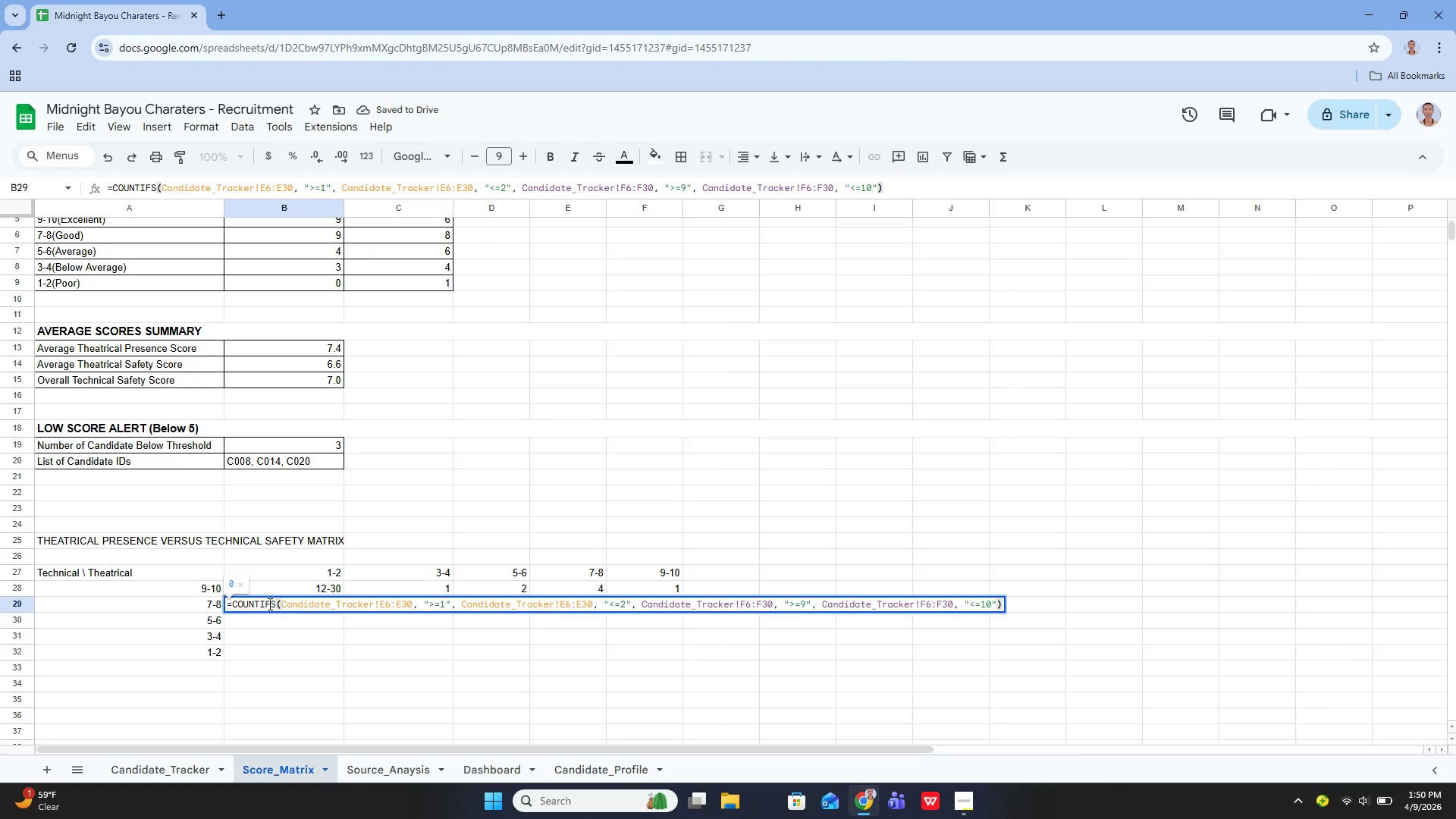 
hold_key(key=ArrowRight, duration=0.97)
 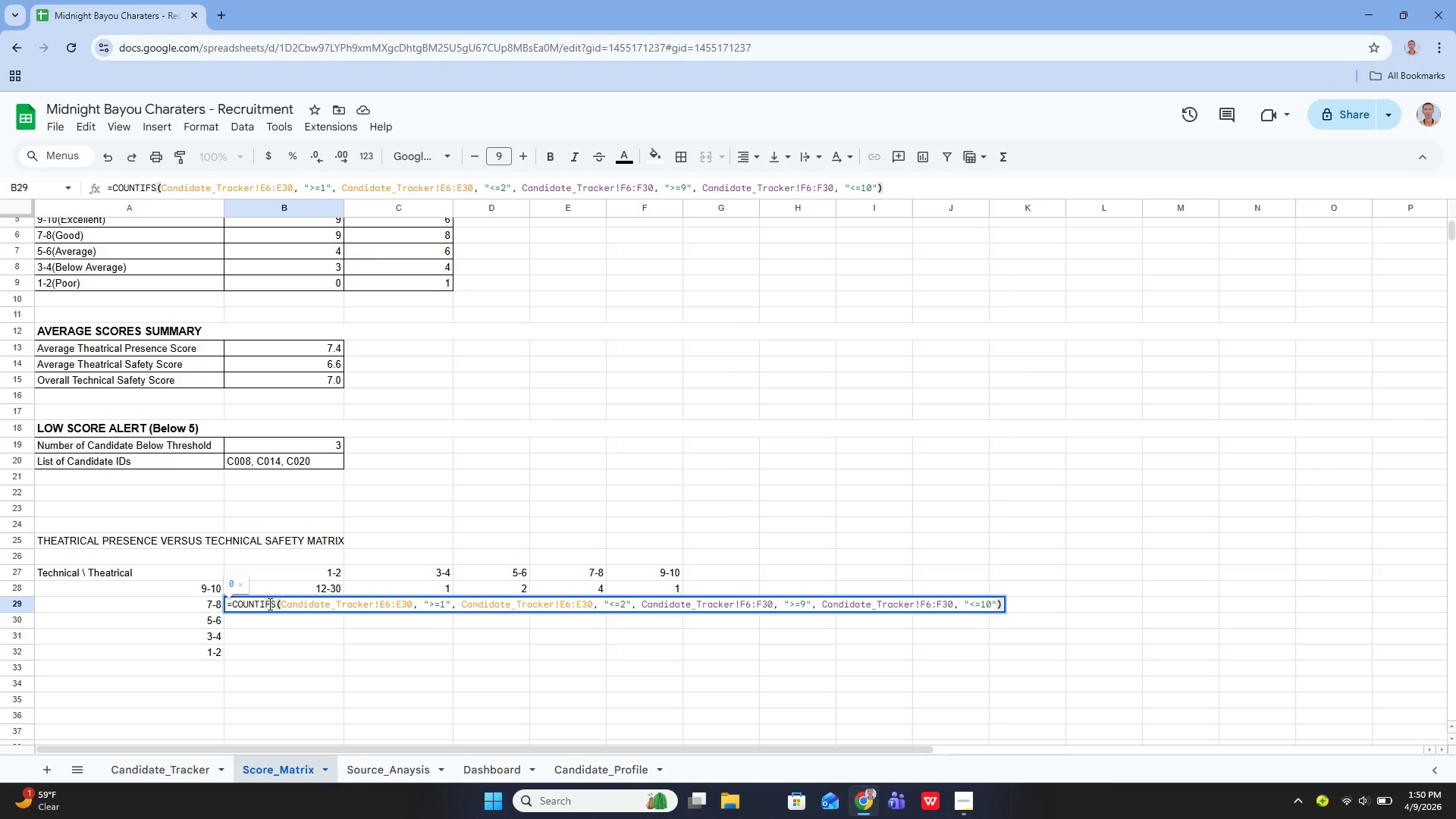 
hold_key(key=ArrowRight, duration=4.27)
 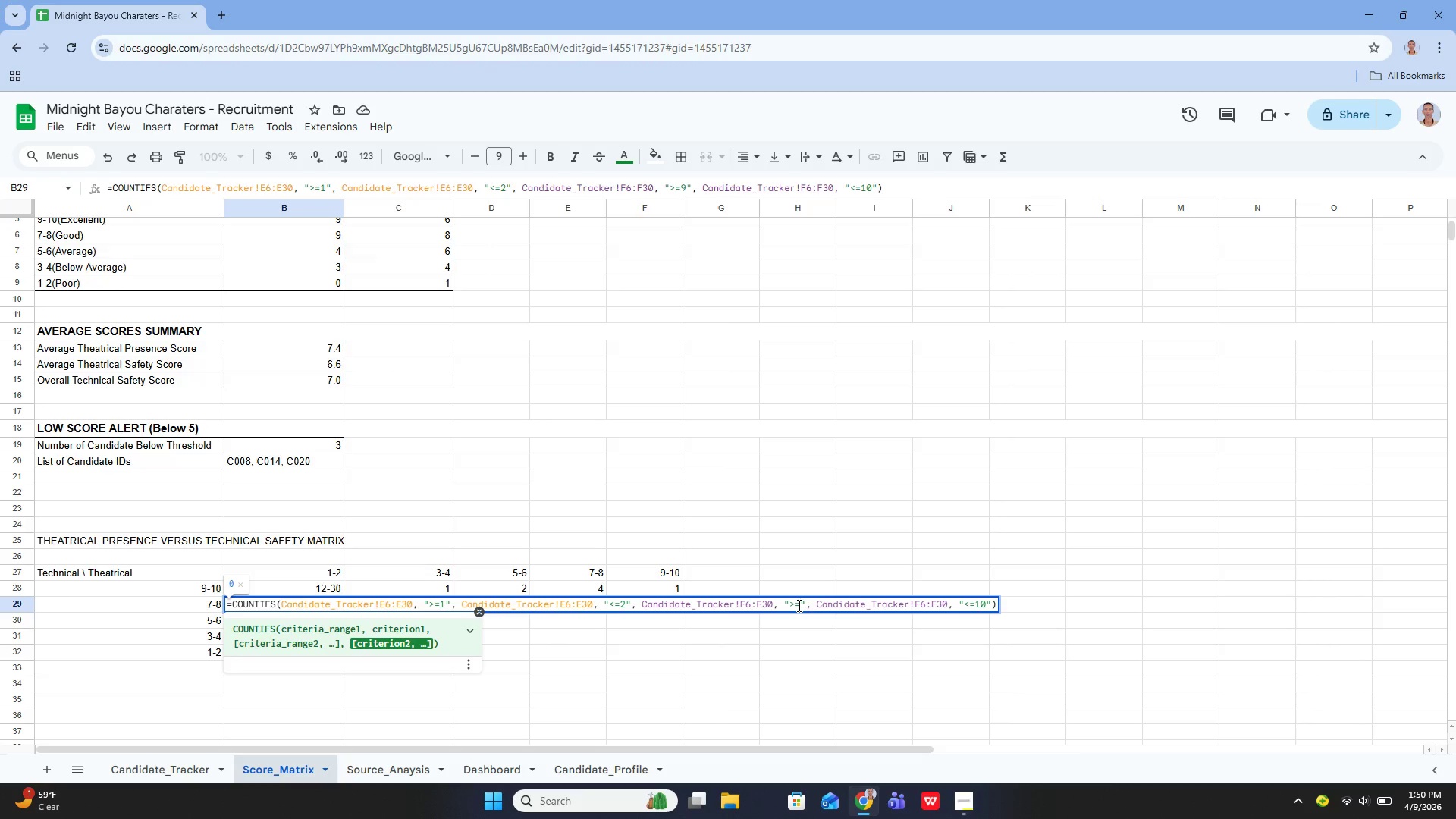 
left_click([798, 605])
 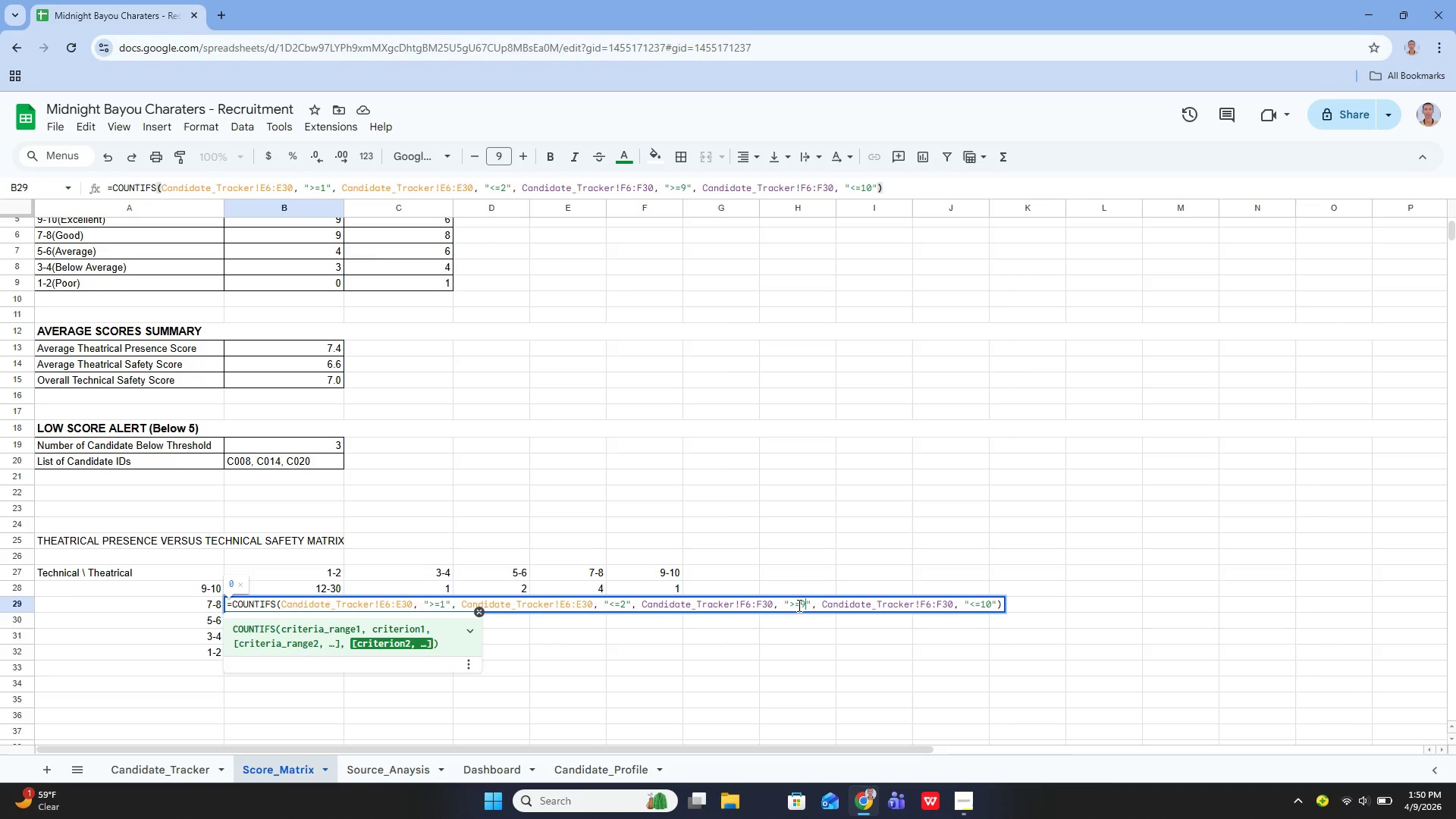 
key(Backspace)
 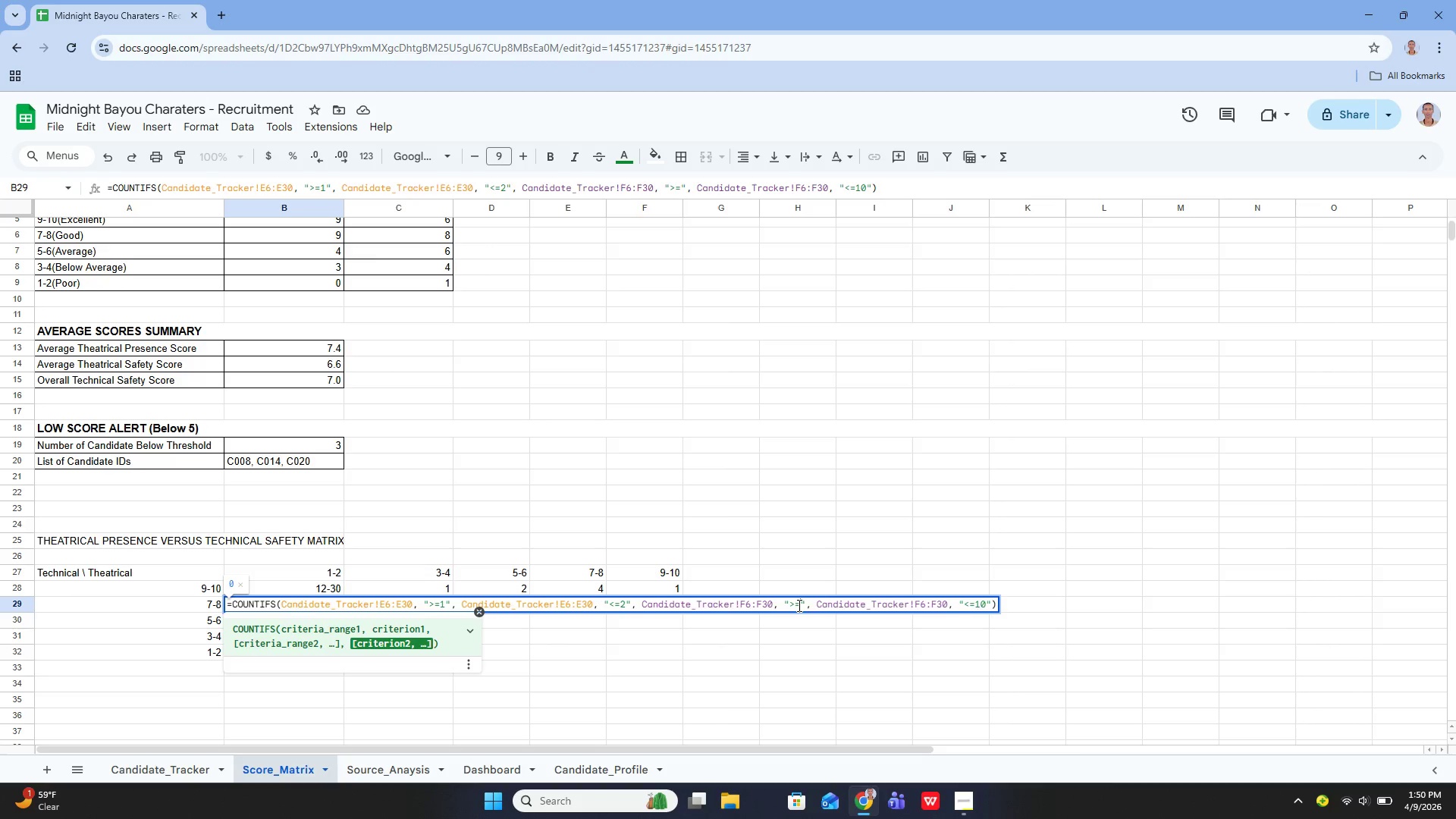 
key(7)
 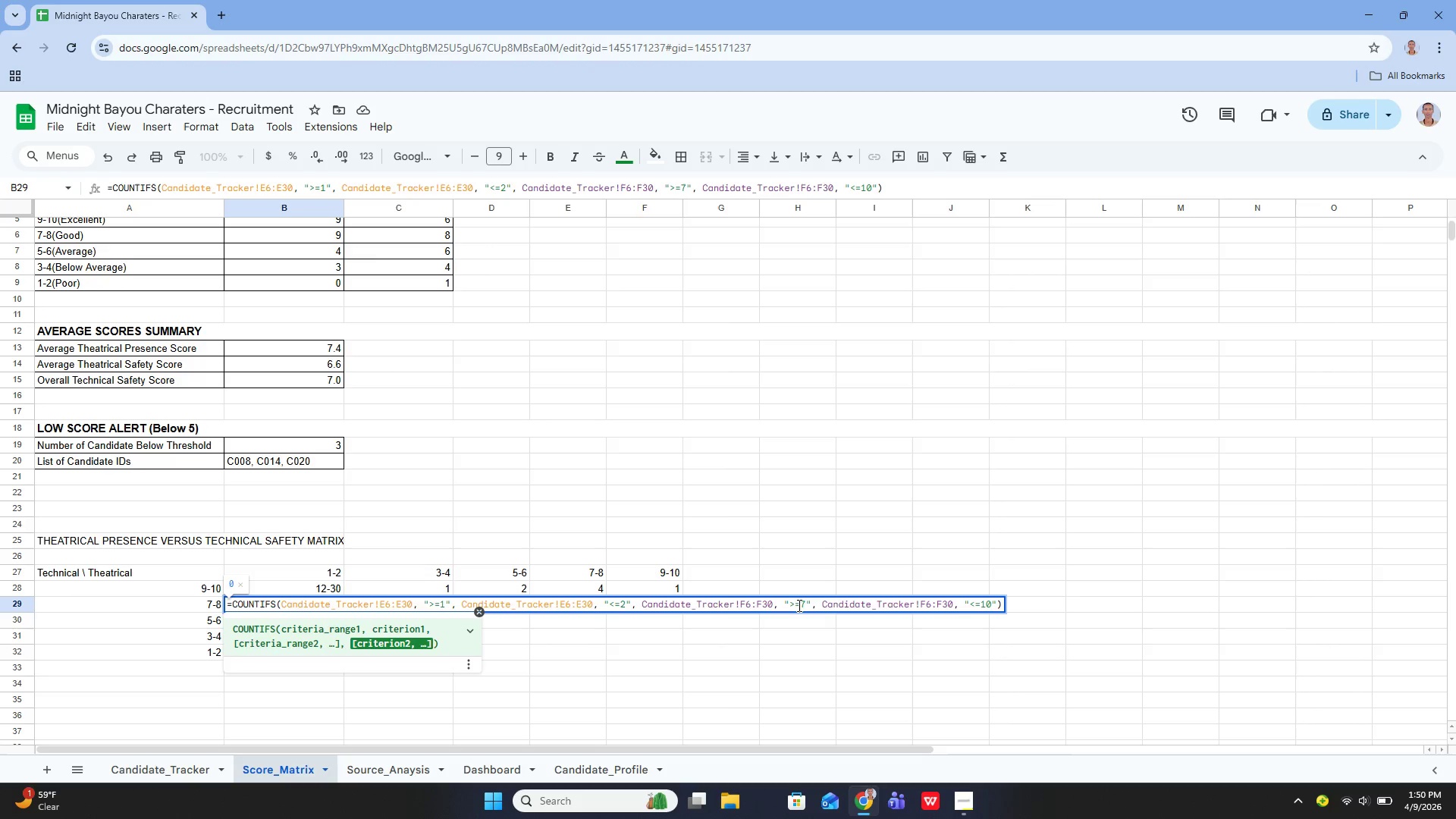 
hold_key(key=ArrowRight, duration=1.41)
 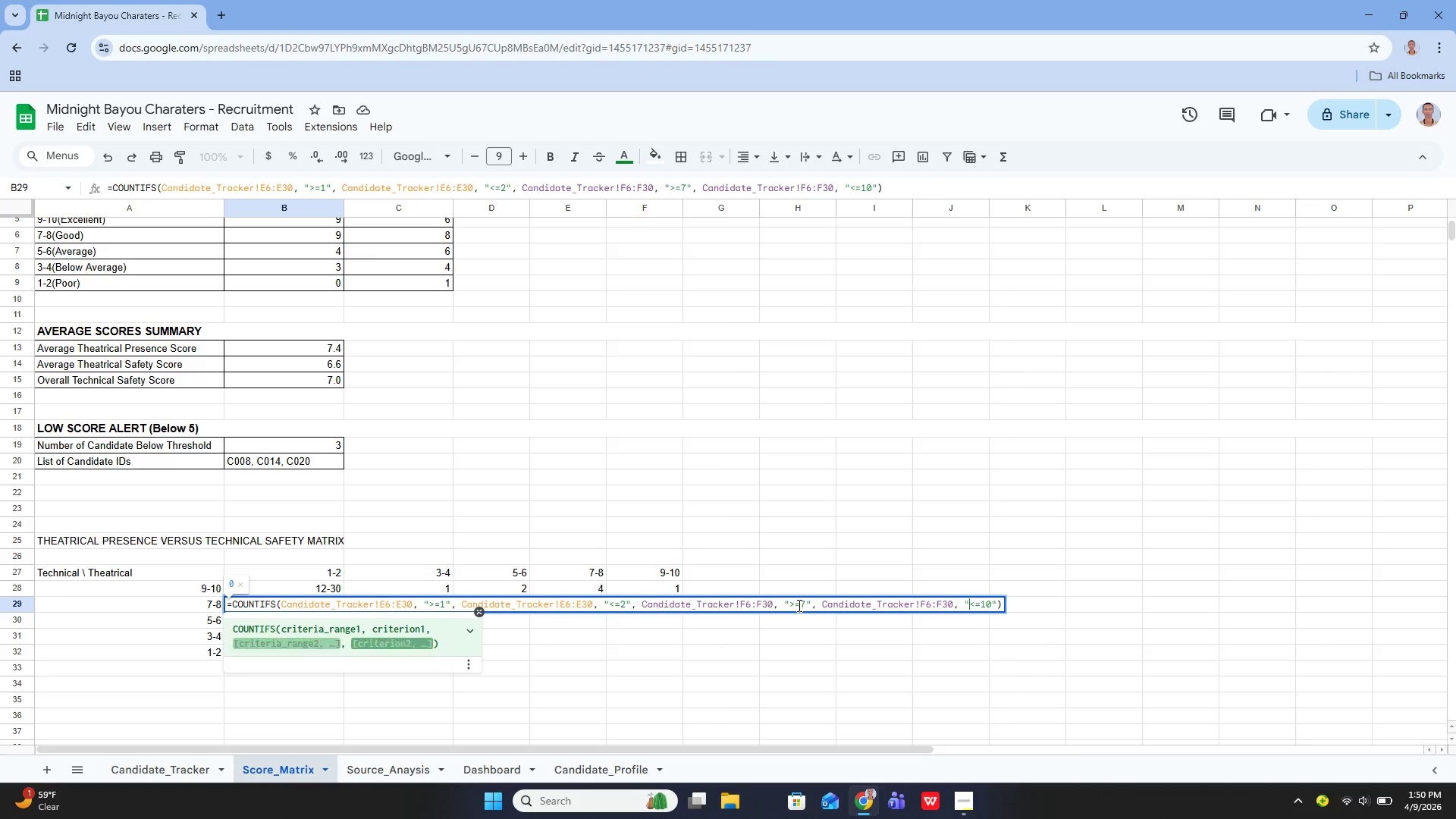 
key(ArrowRight)
 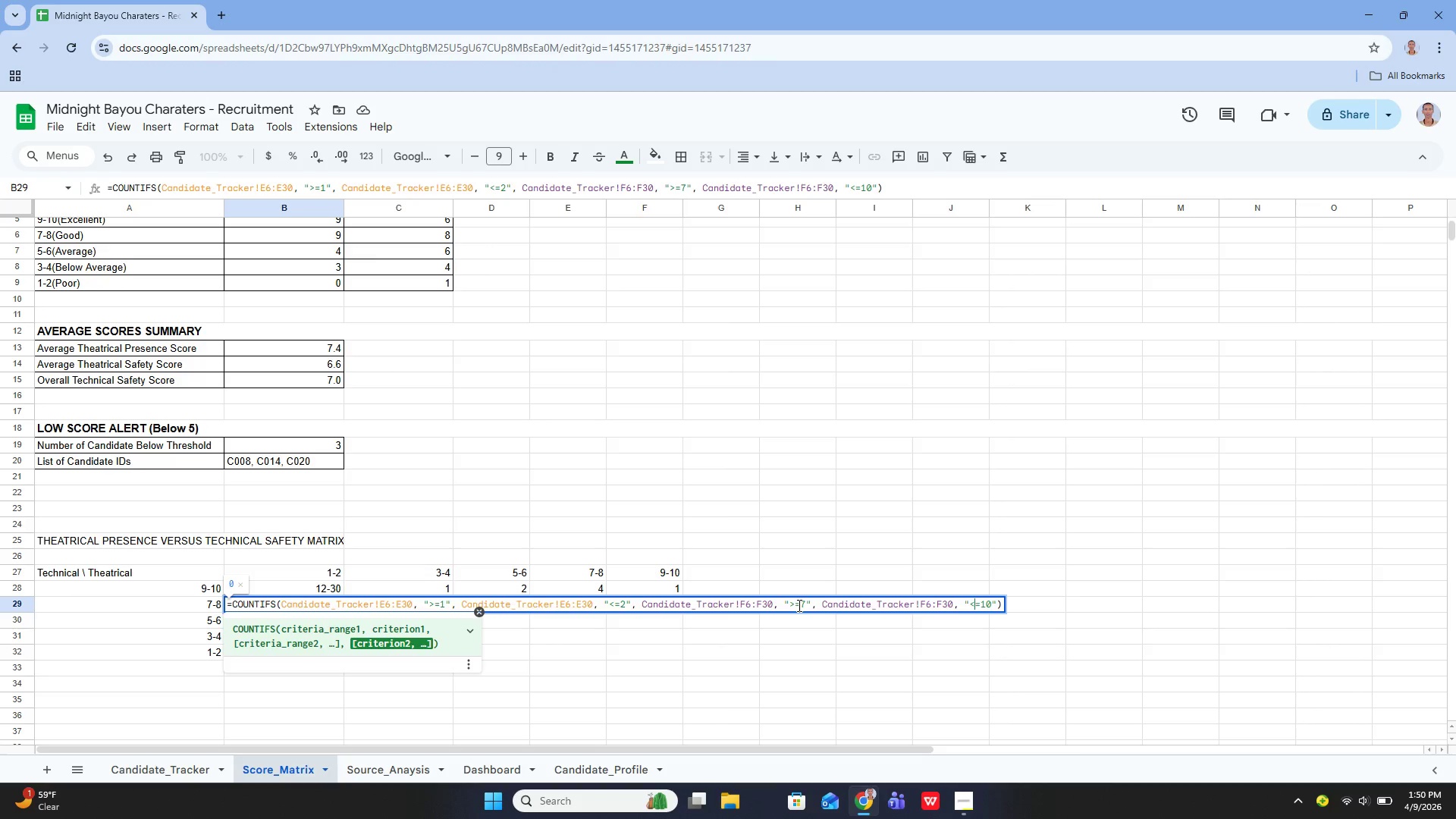 
key(ArrowRight)
 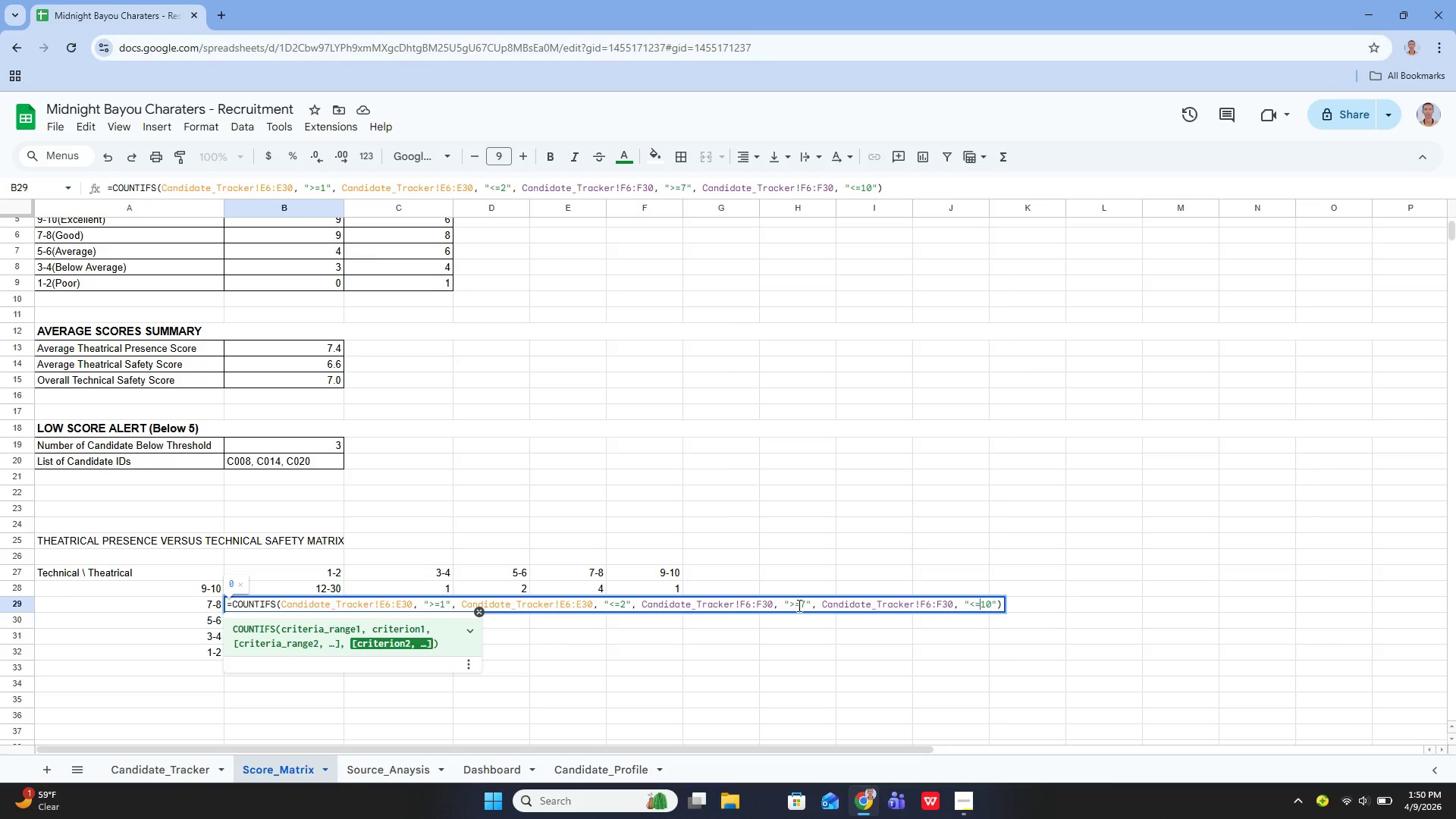 
key(ArrowRight)
 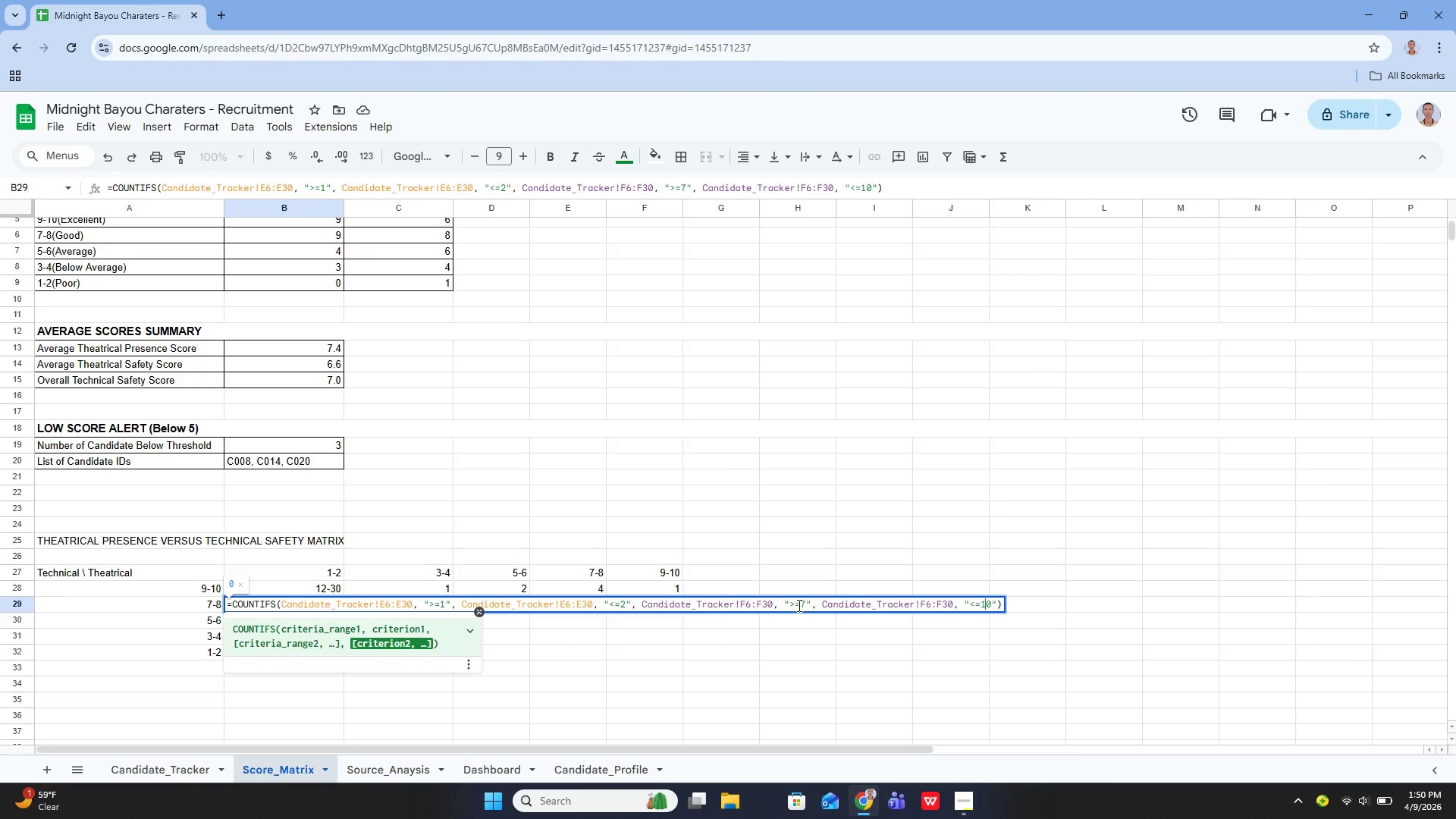 
key(ArrowRight)
 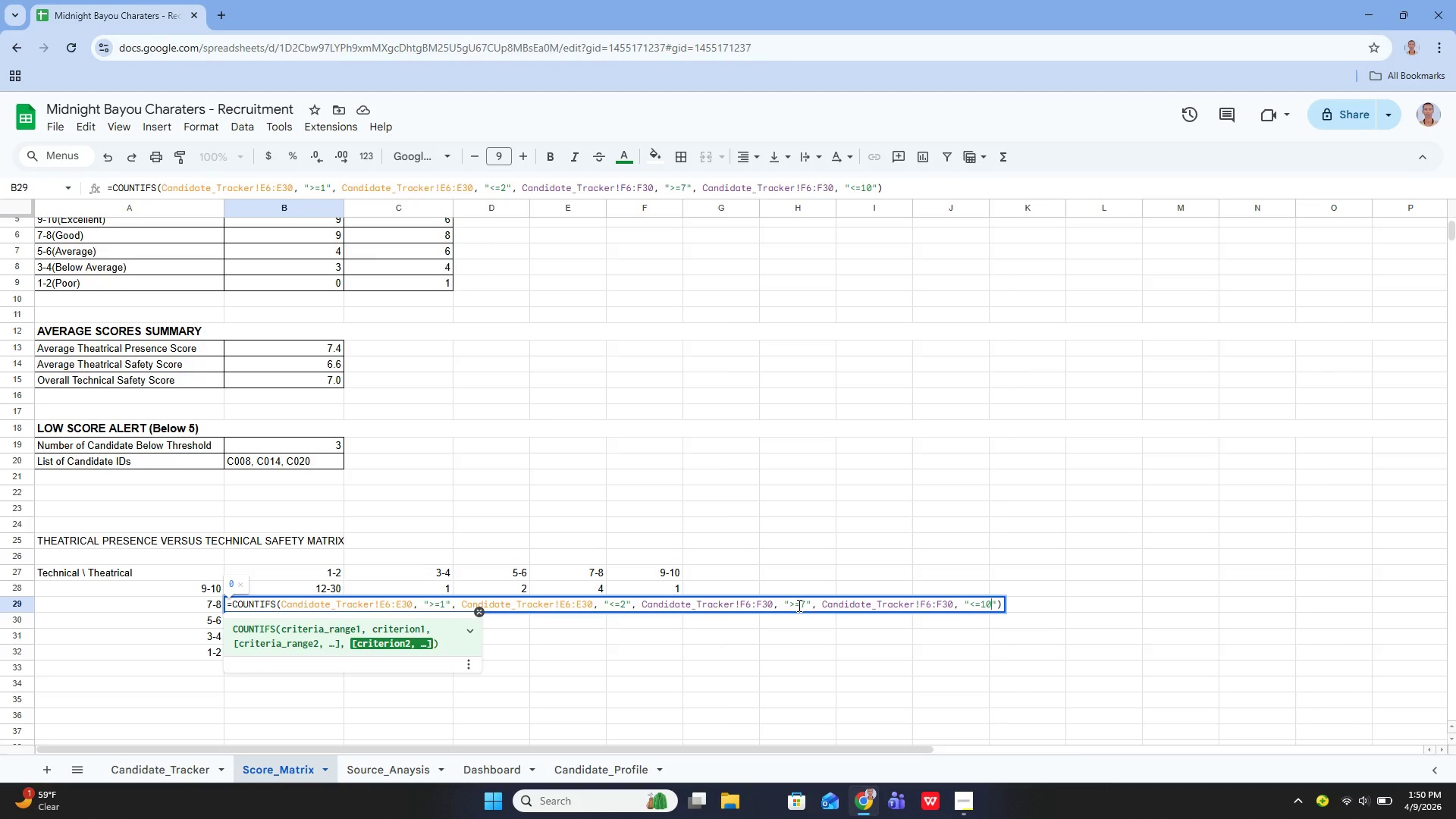 
key(Backspace)
 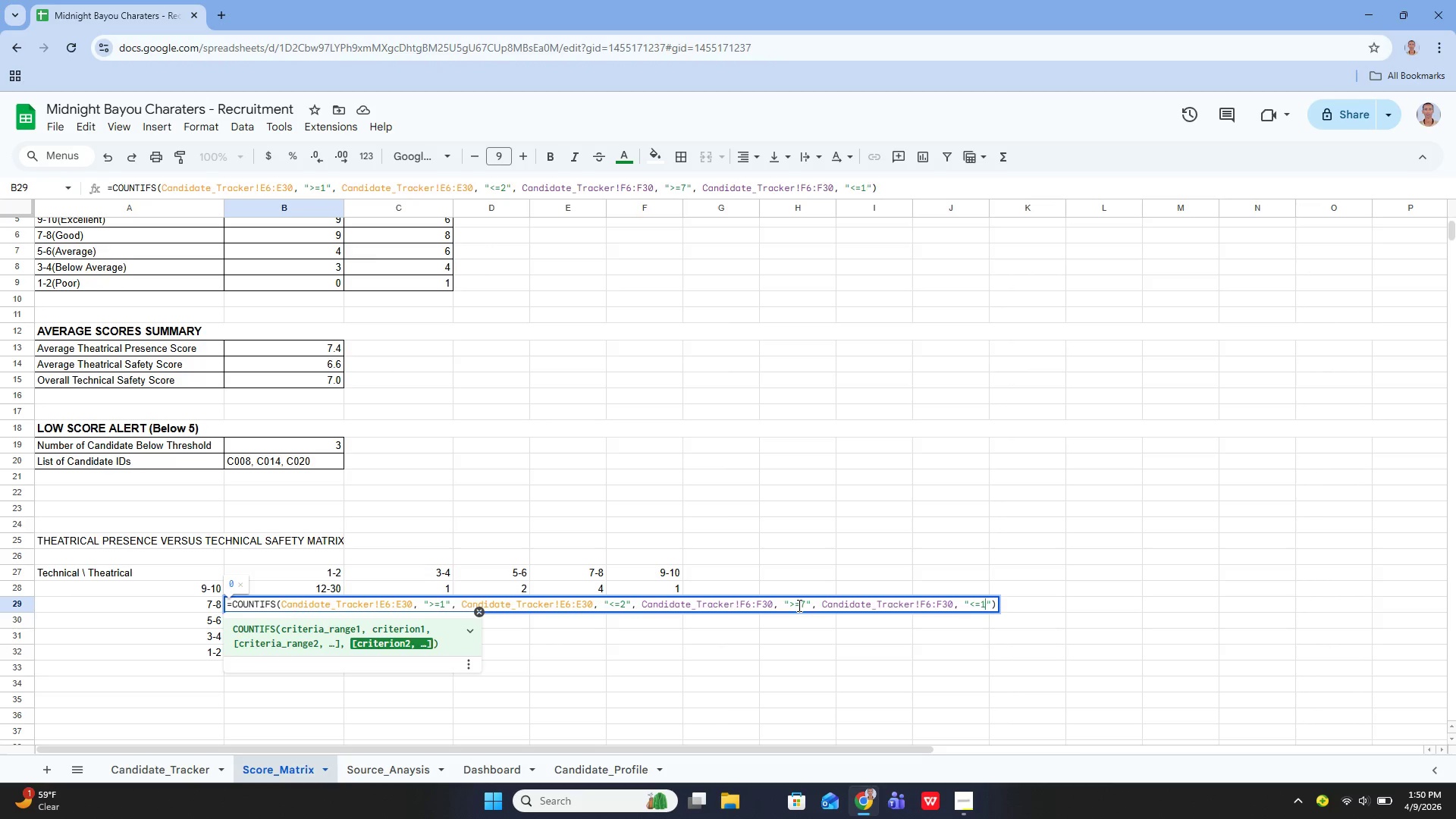 
key(Backspace)
 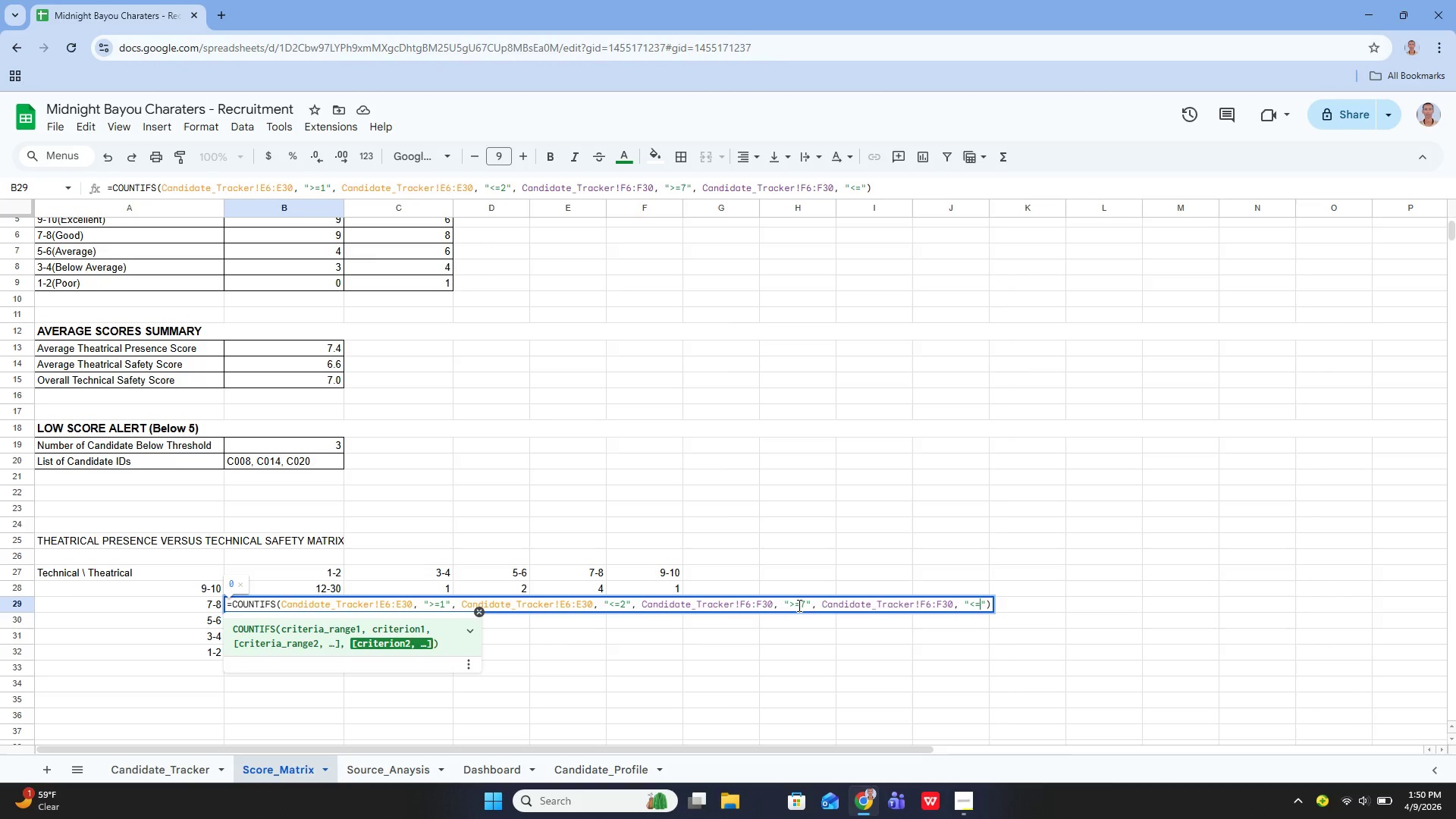 
key(8)
 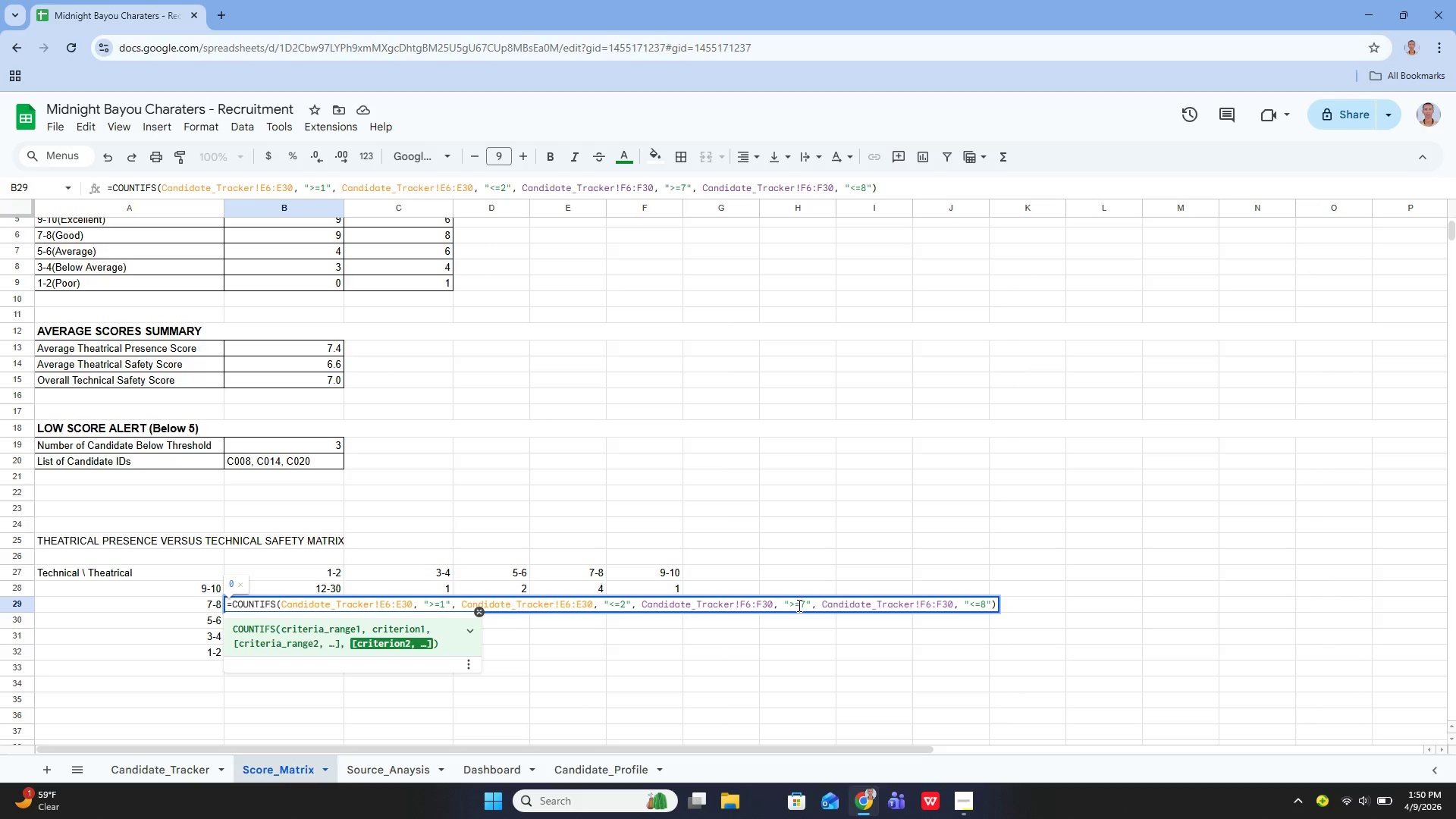 
key(Enter)
 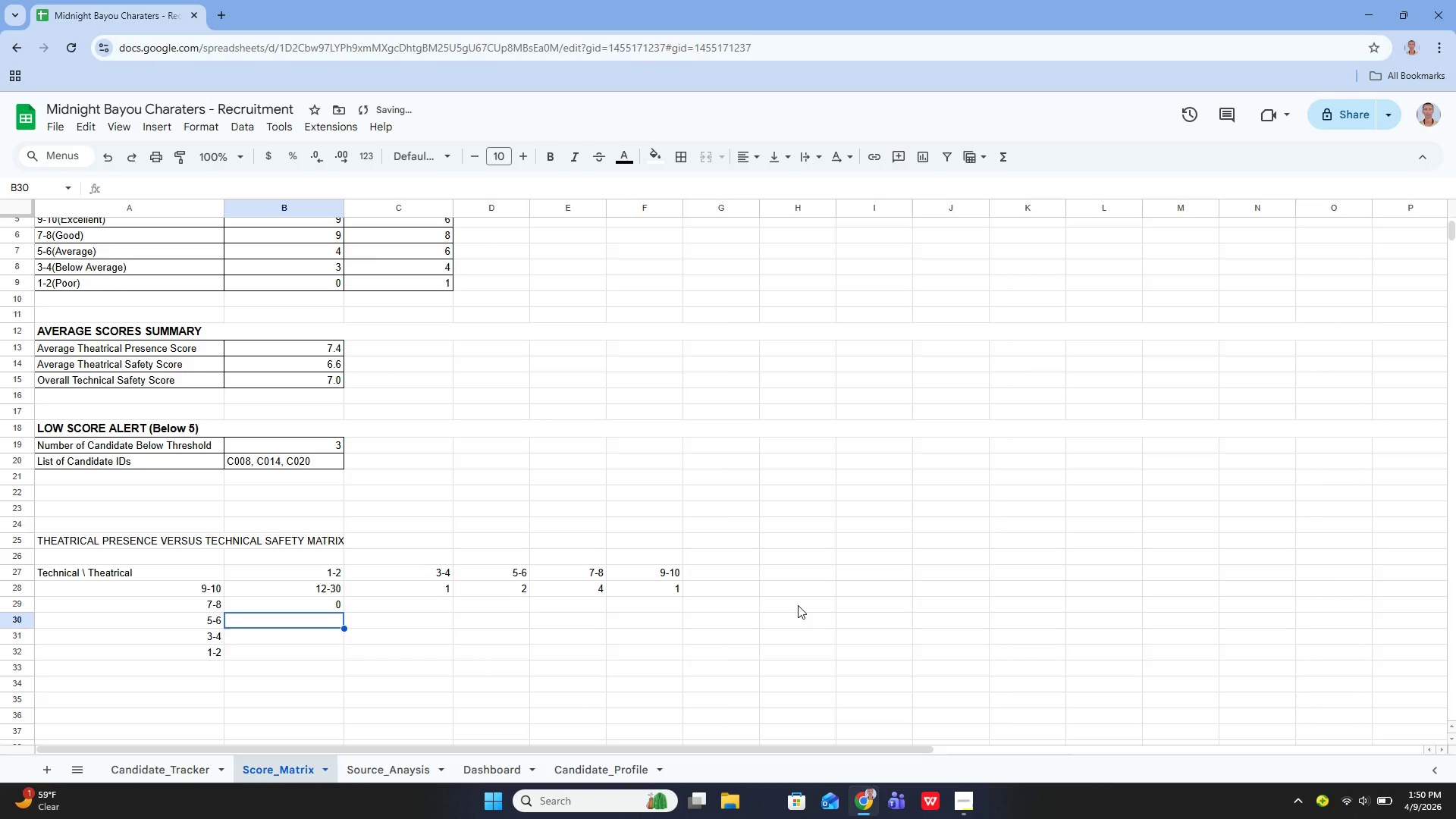 
key(ArrowUp)
 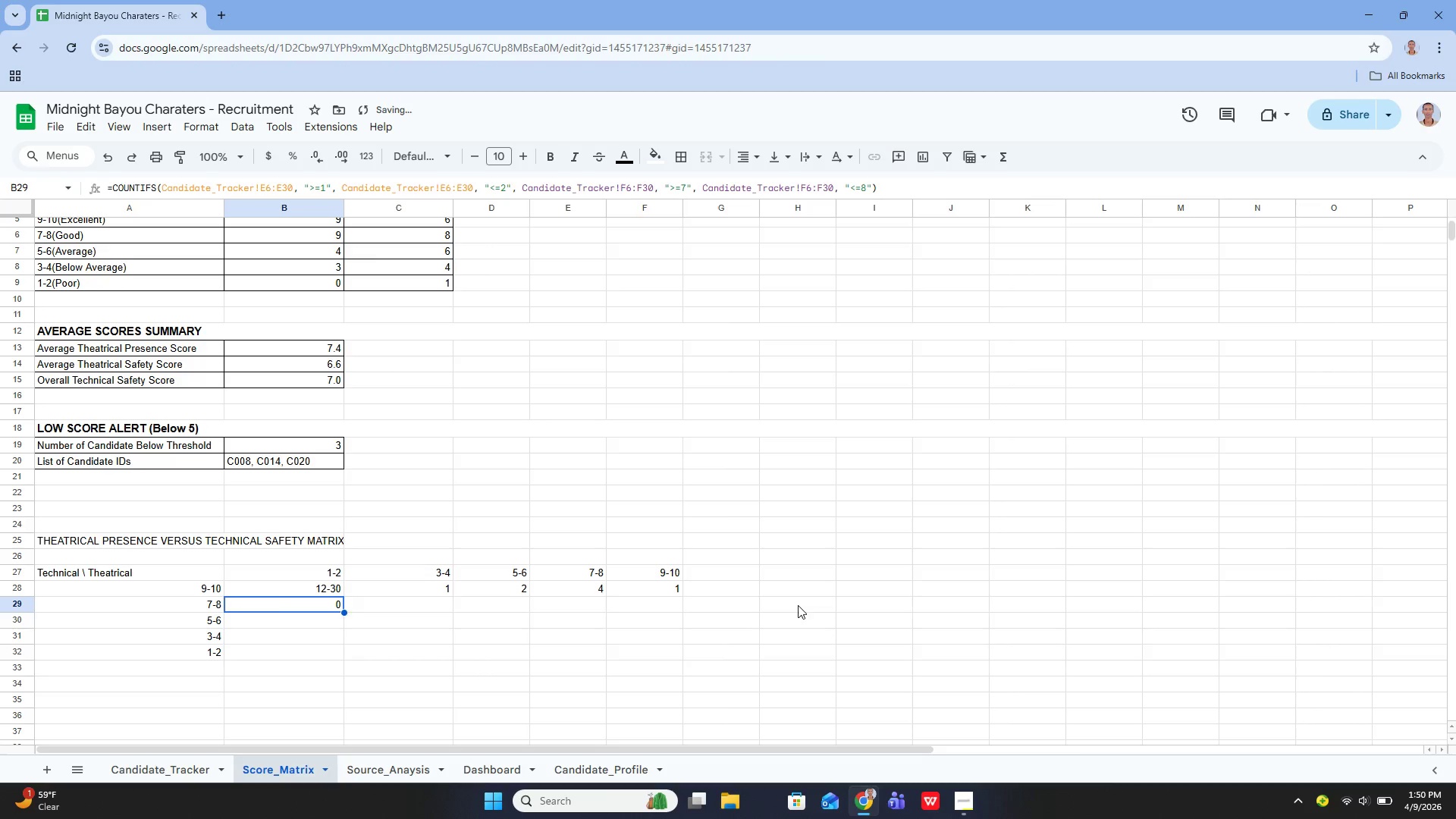 
key(Enter)
 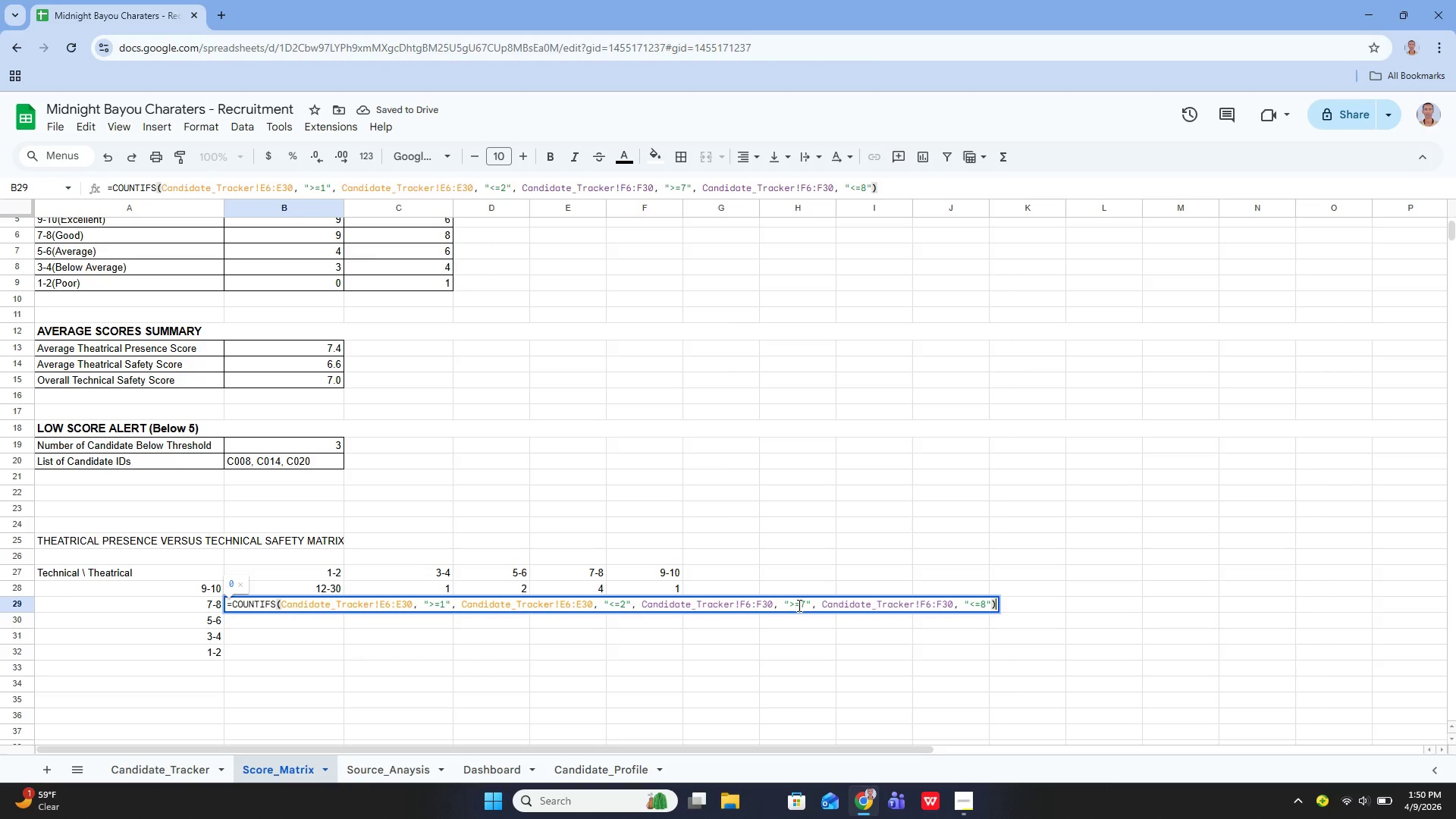 
hold_key(key=ArrowLeft, duration=0.41)
 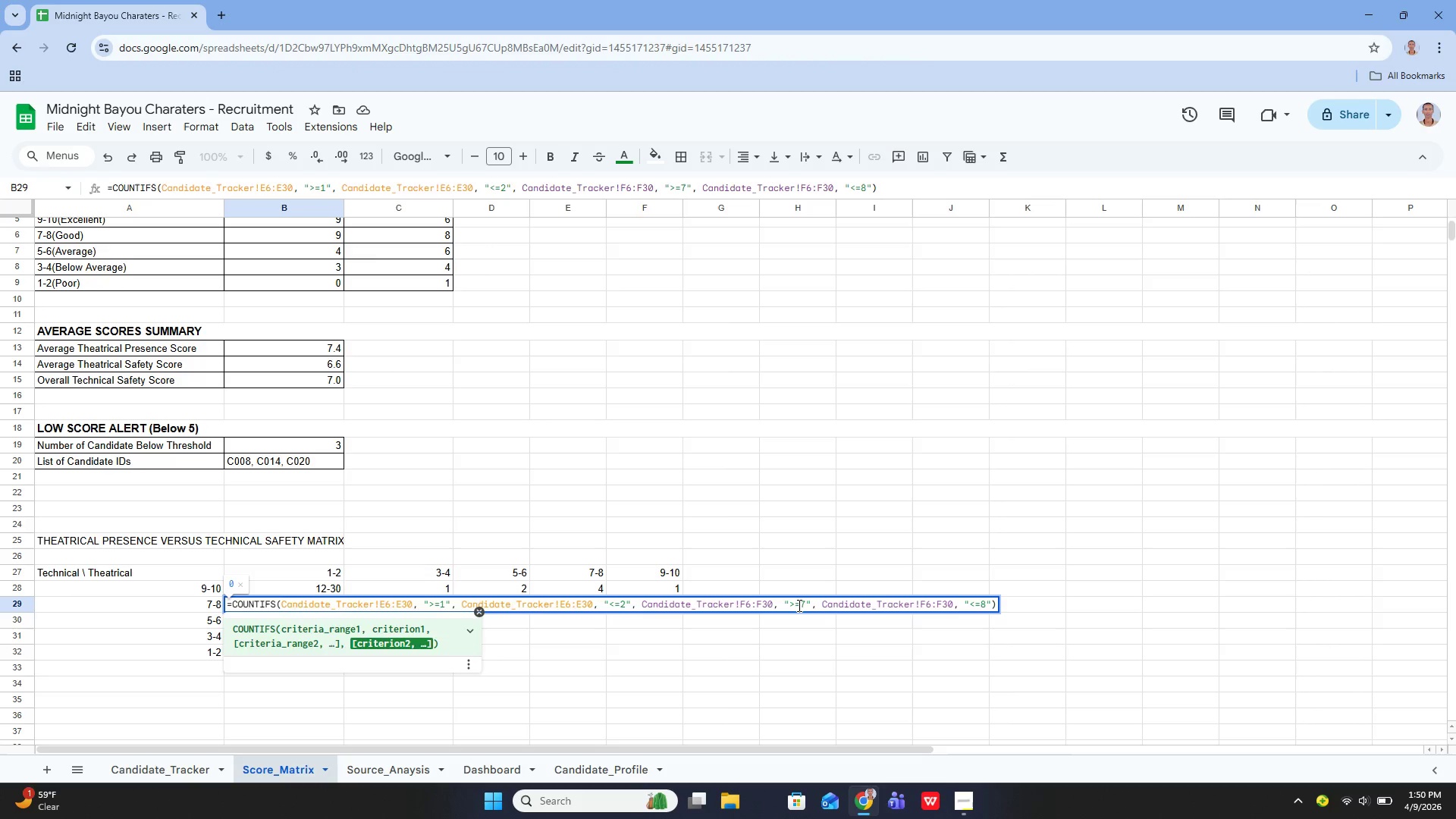 
key(ArrowRight)
 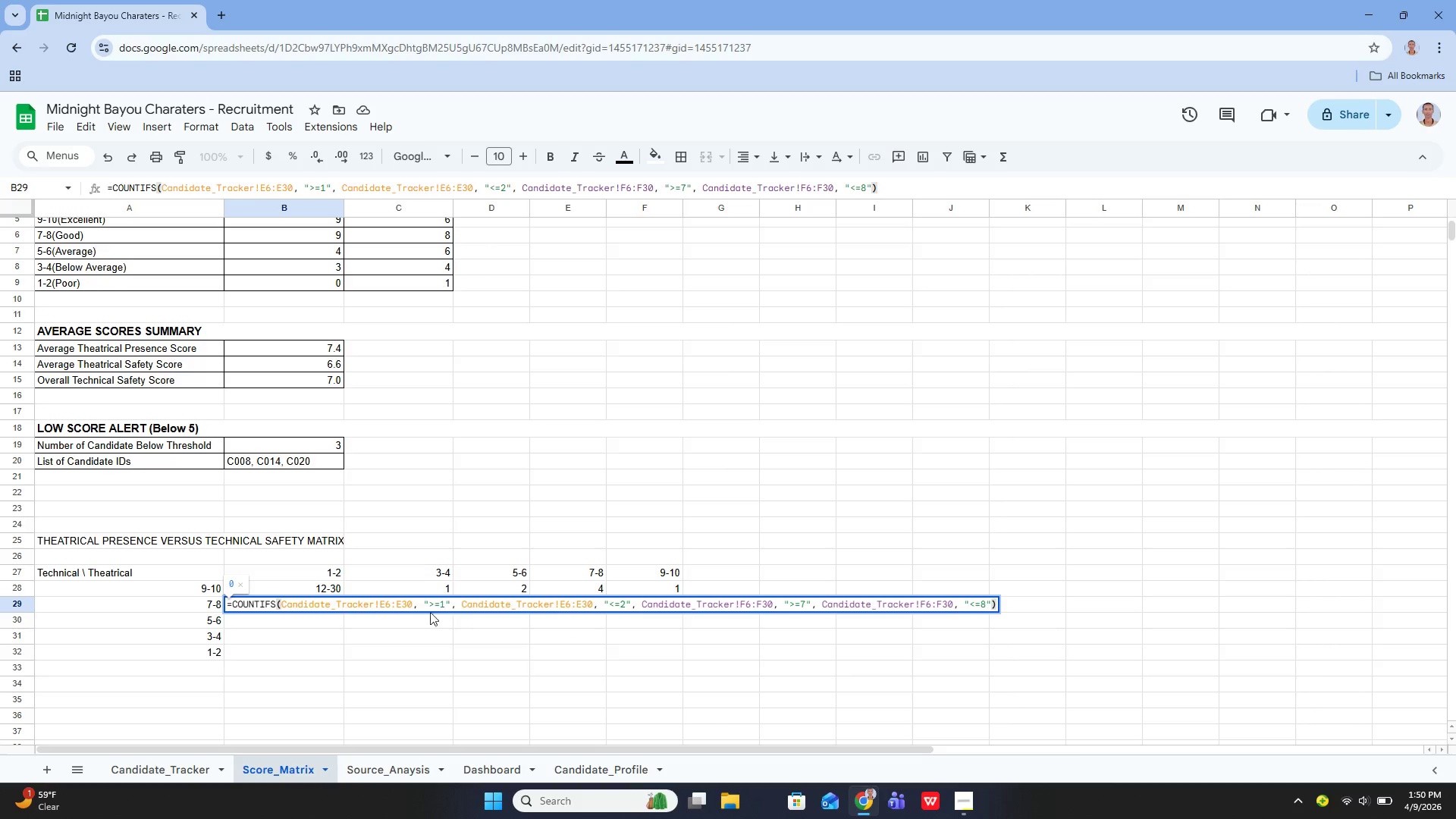 
left_click([391, 602])
 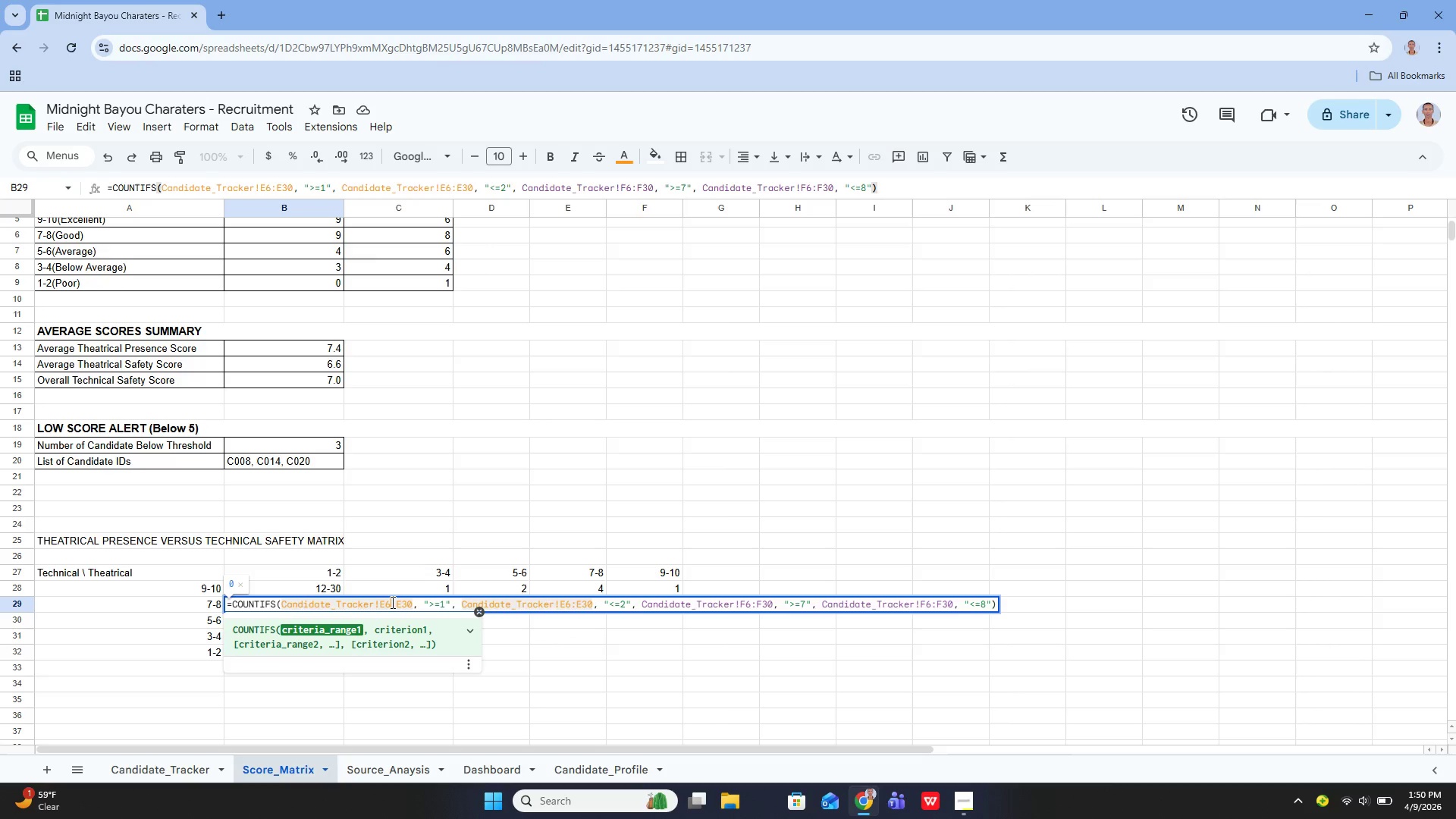 
key(ArrowLeft)
 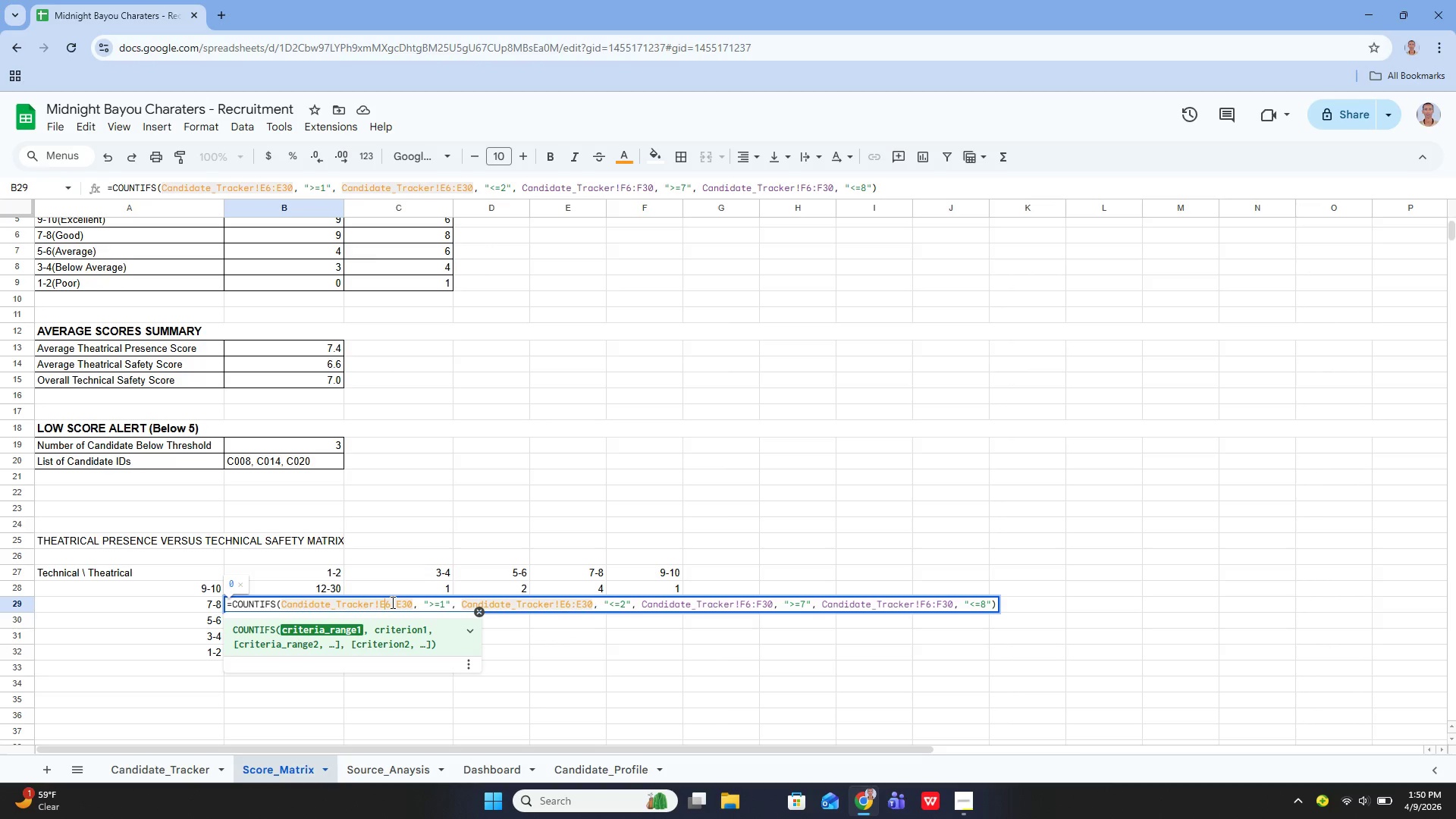 
key(ArrowRight)
 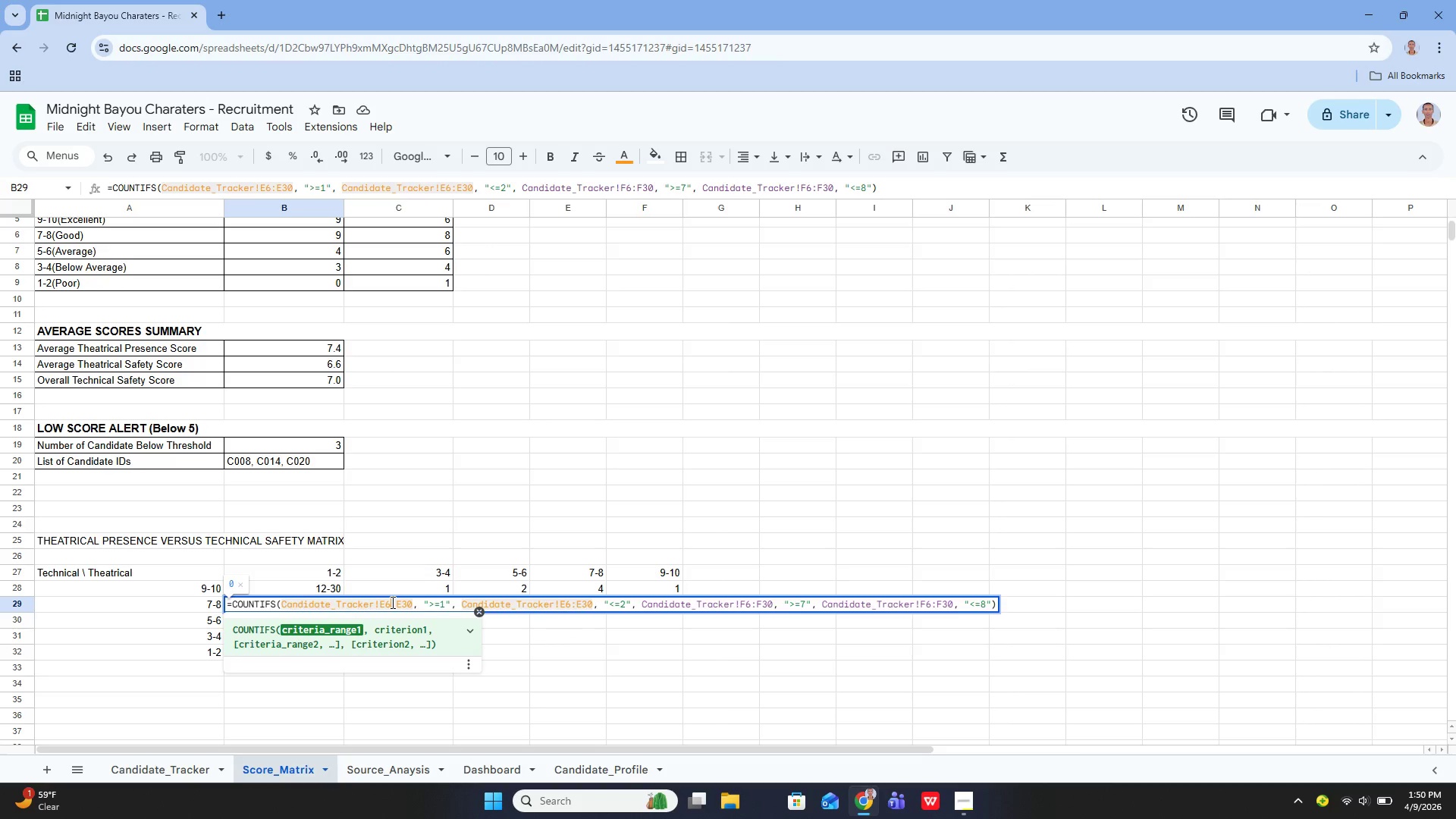 
key(Backspace)
 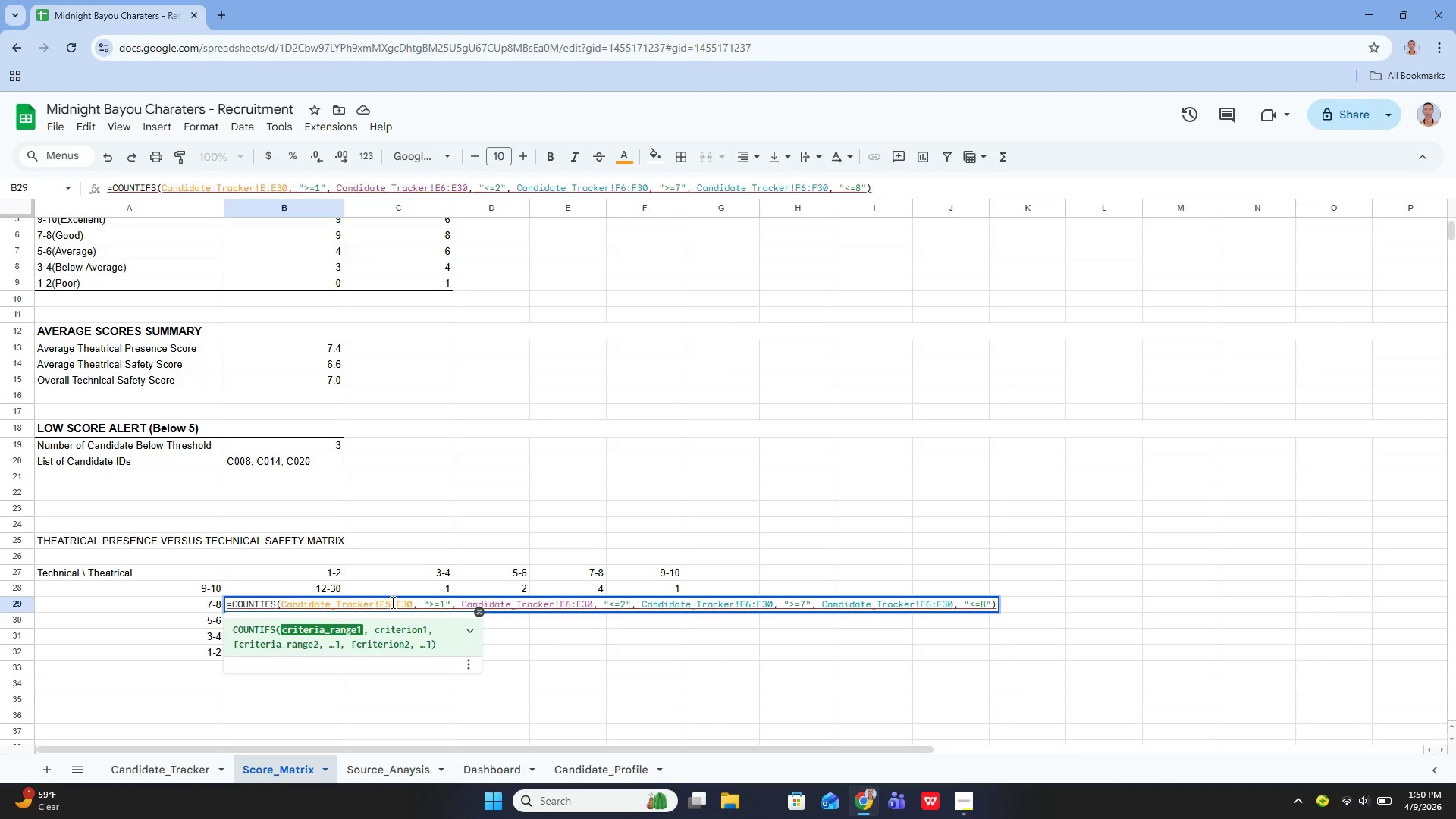 
key(5)
 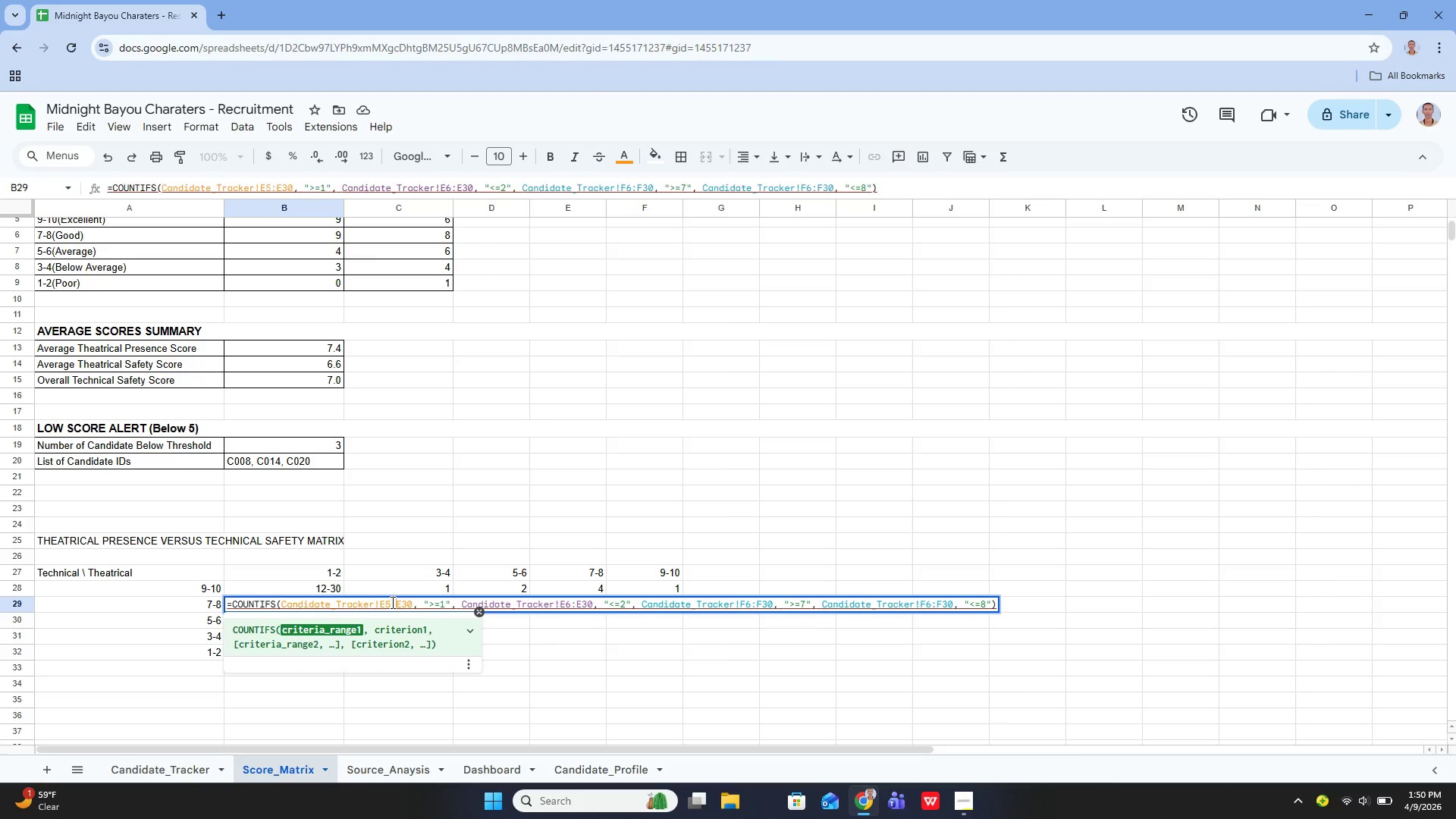 
key(ArrowRight)
 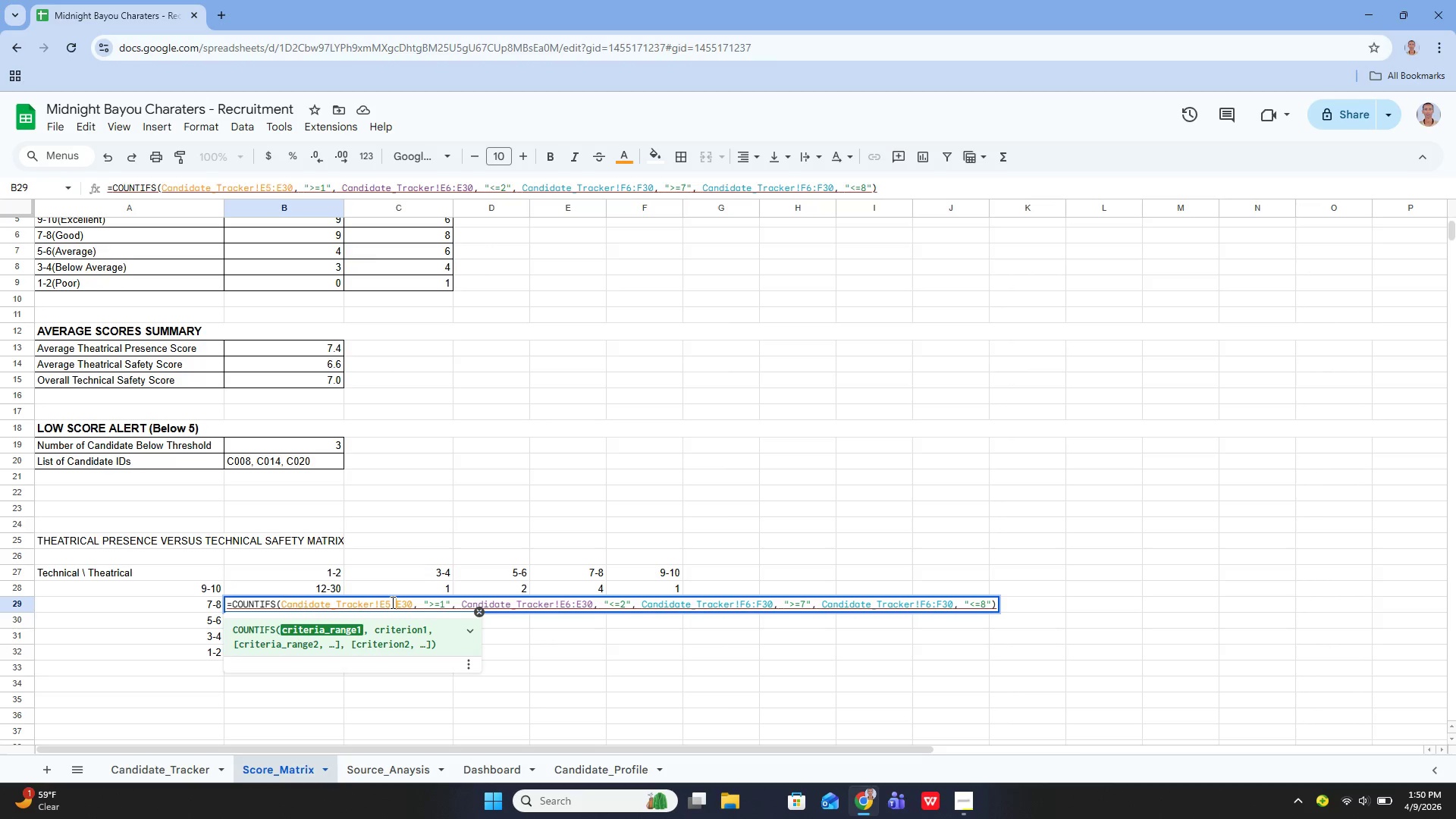 
key(ArrowRight)
 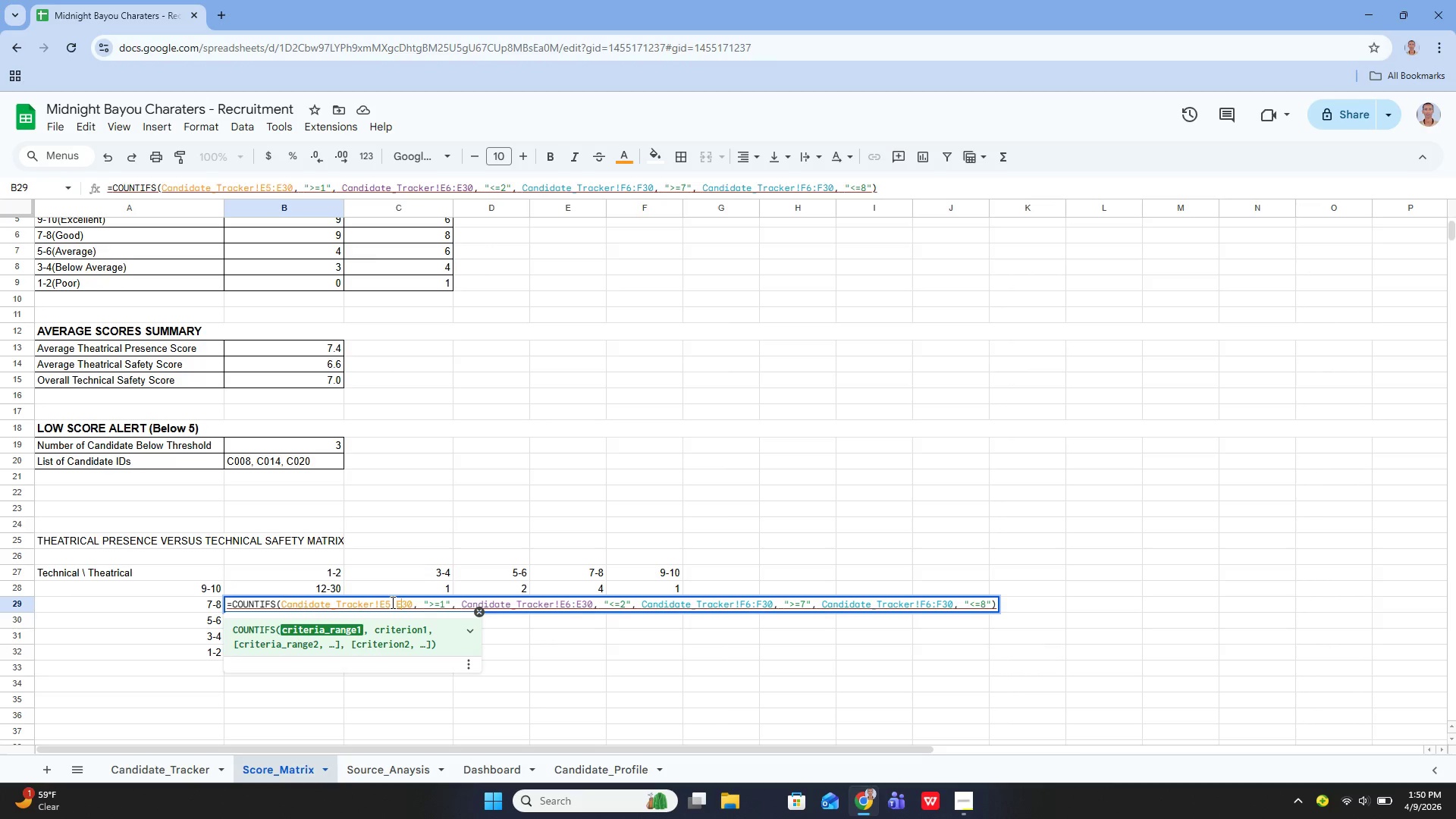 
key(ArrowRight)
 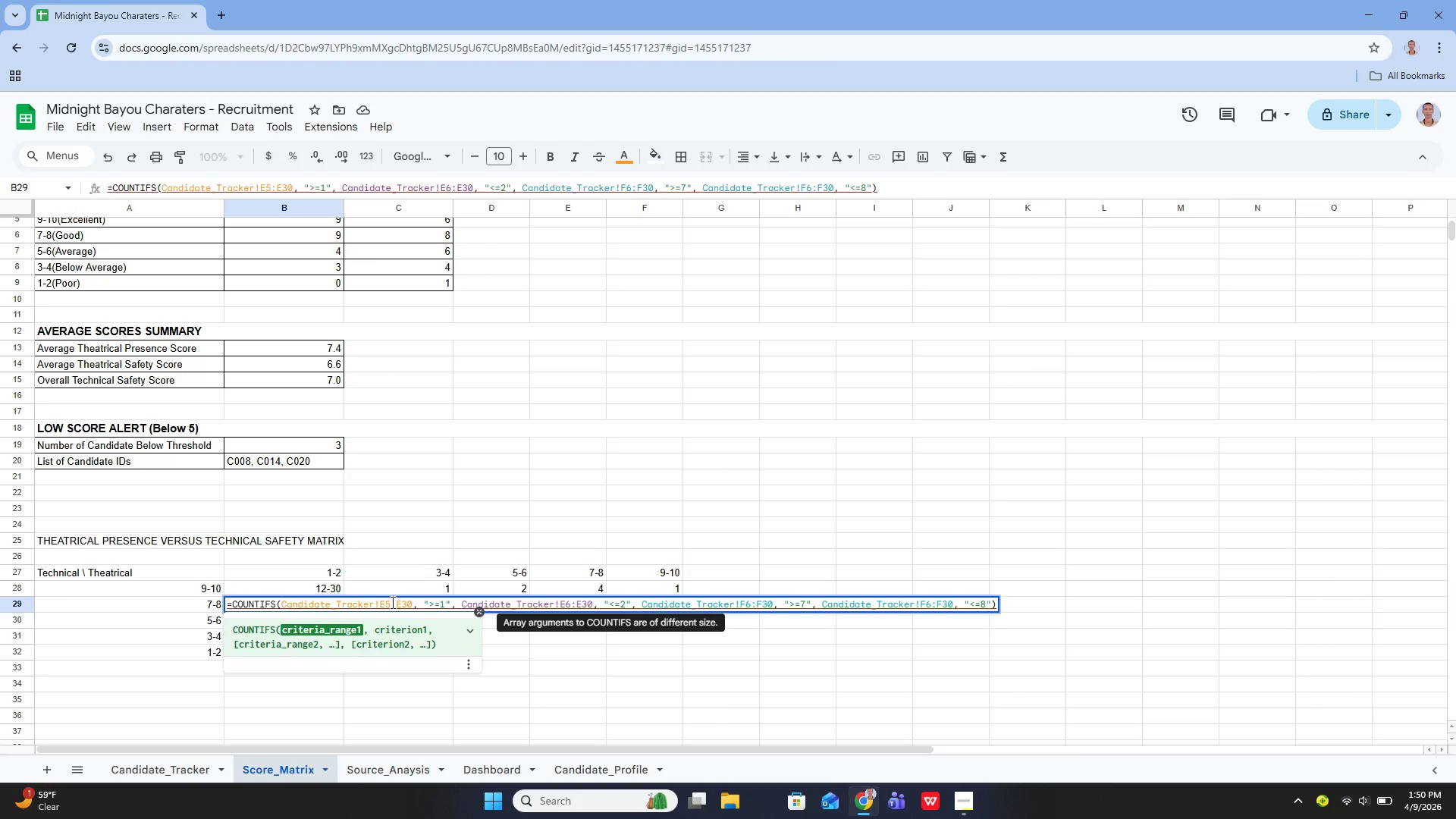 
key(ArrowRight)
 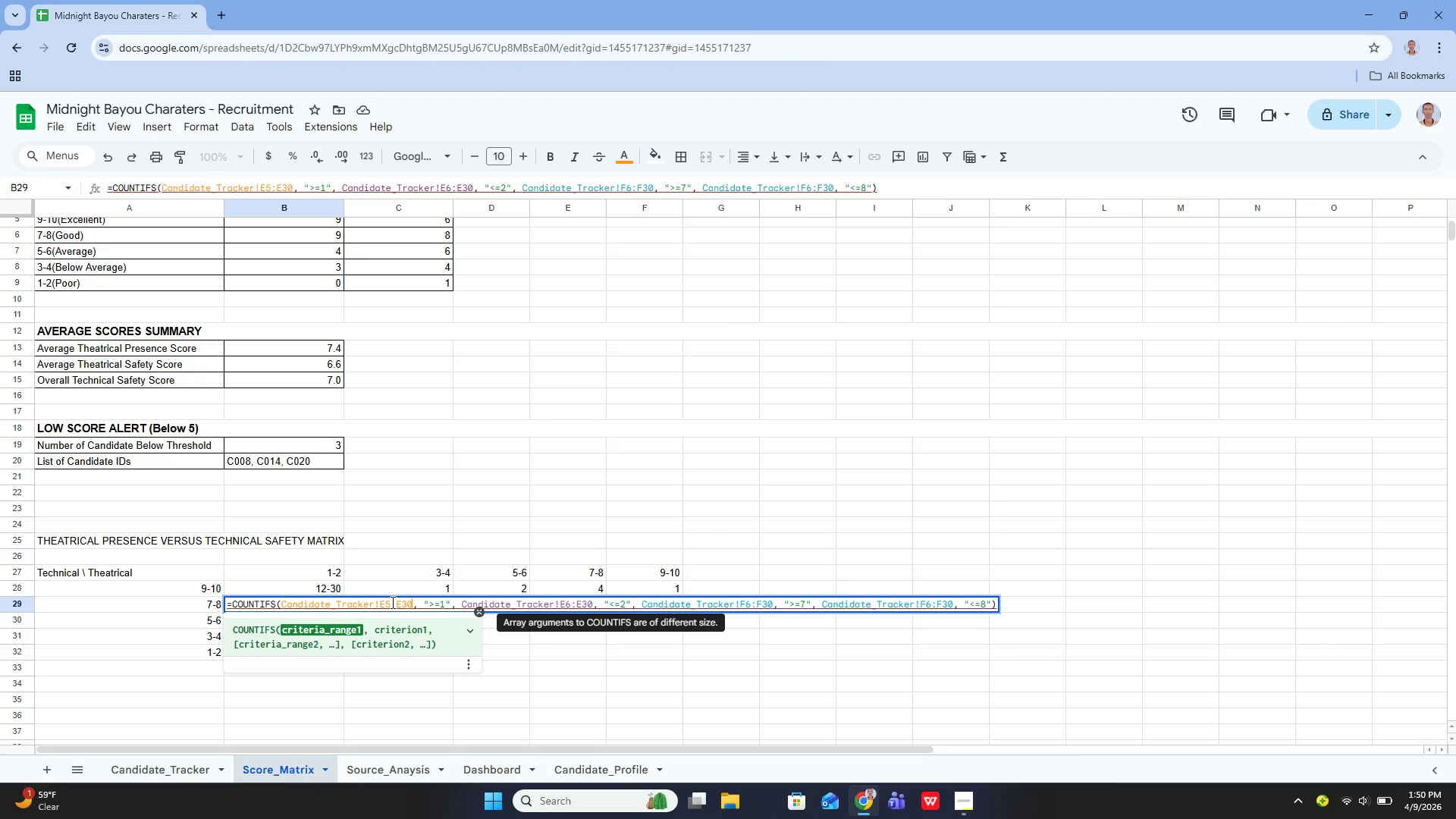 
key(Backspace)
key(Backspace)
type(29)
 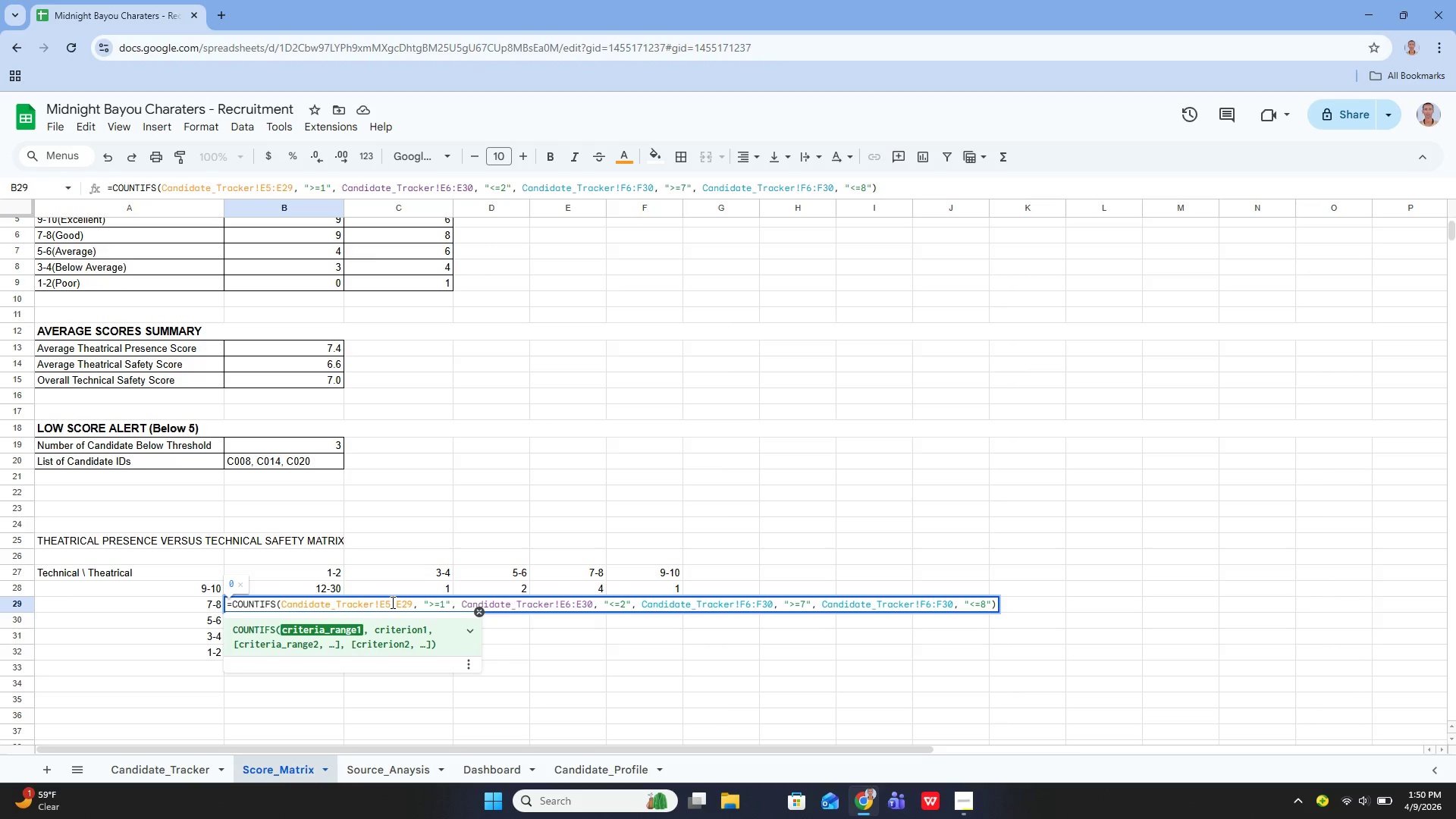 
key(ArrowRight)
 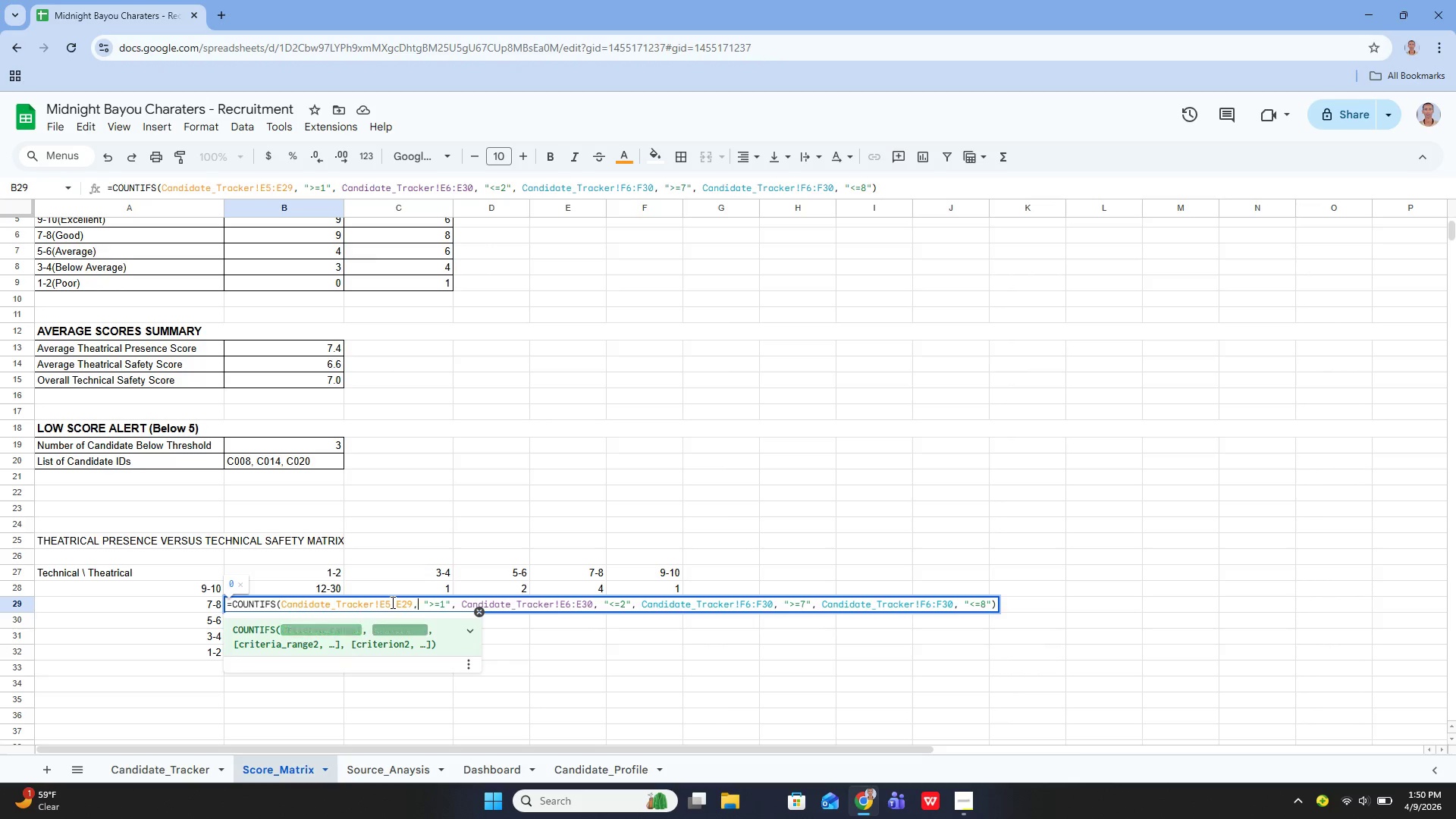 
key(ArrowRight)
 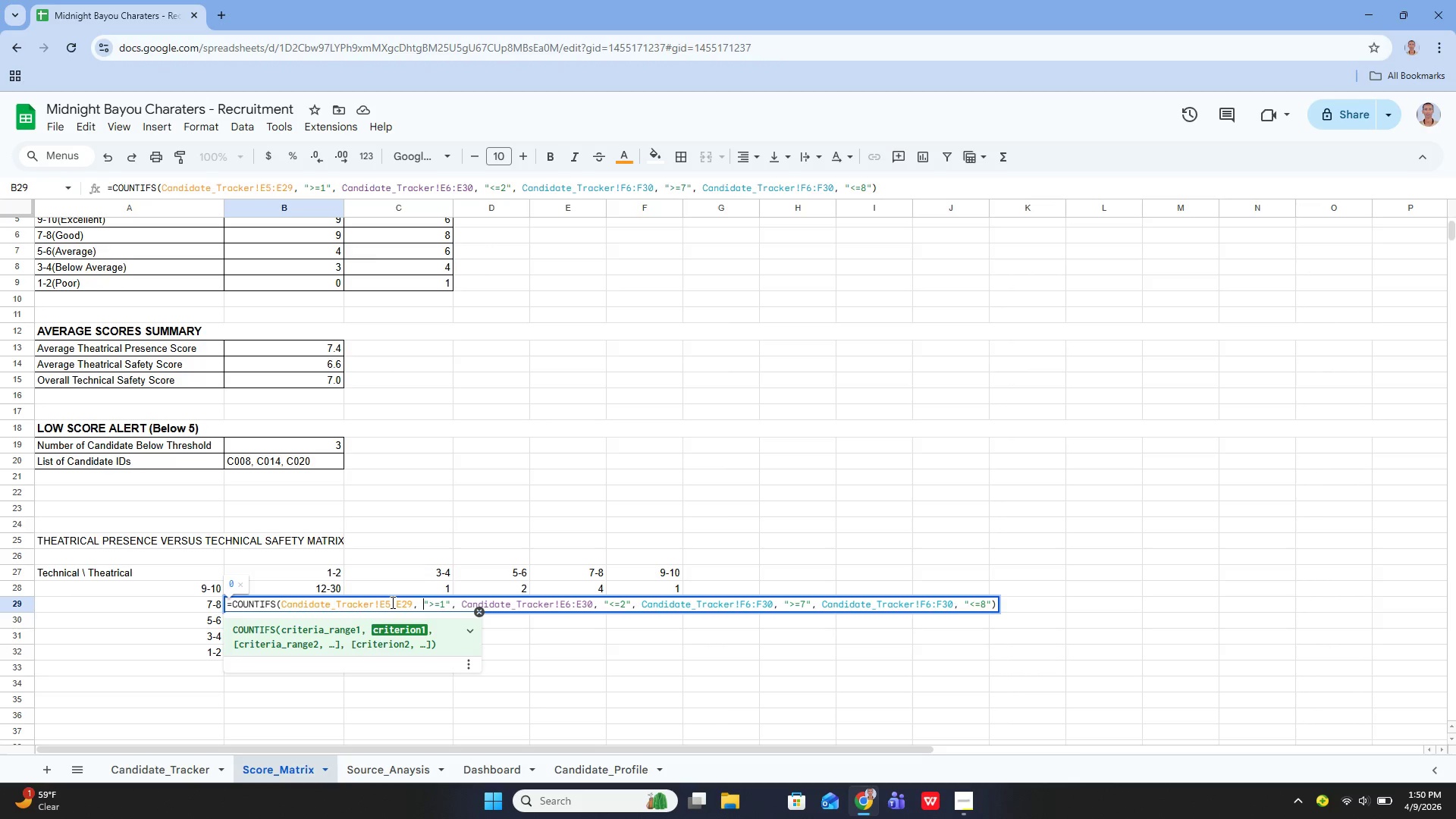 
hold_key(key=ArrowRight, duration=1.28)
 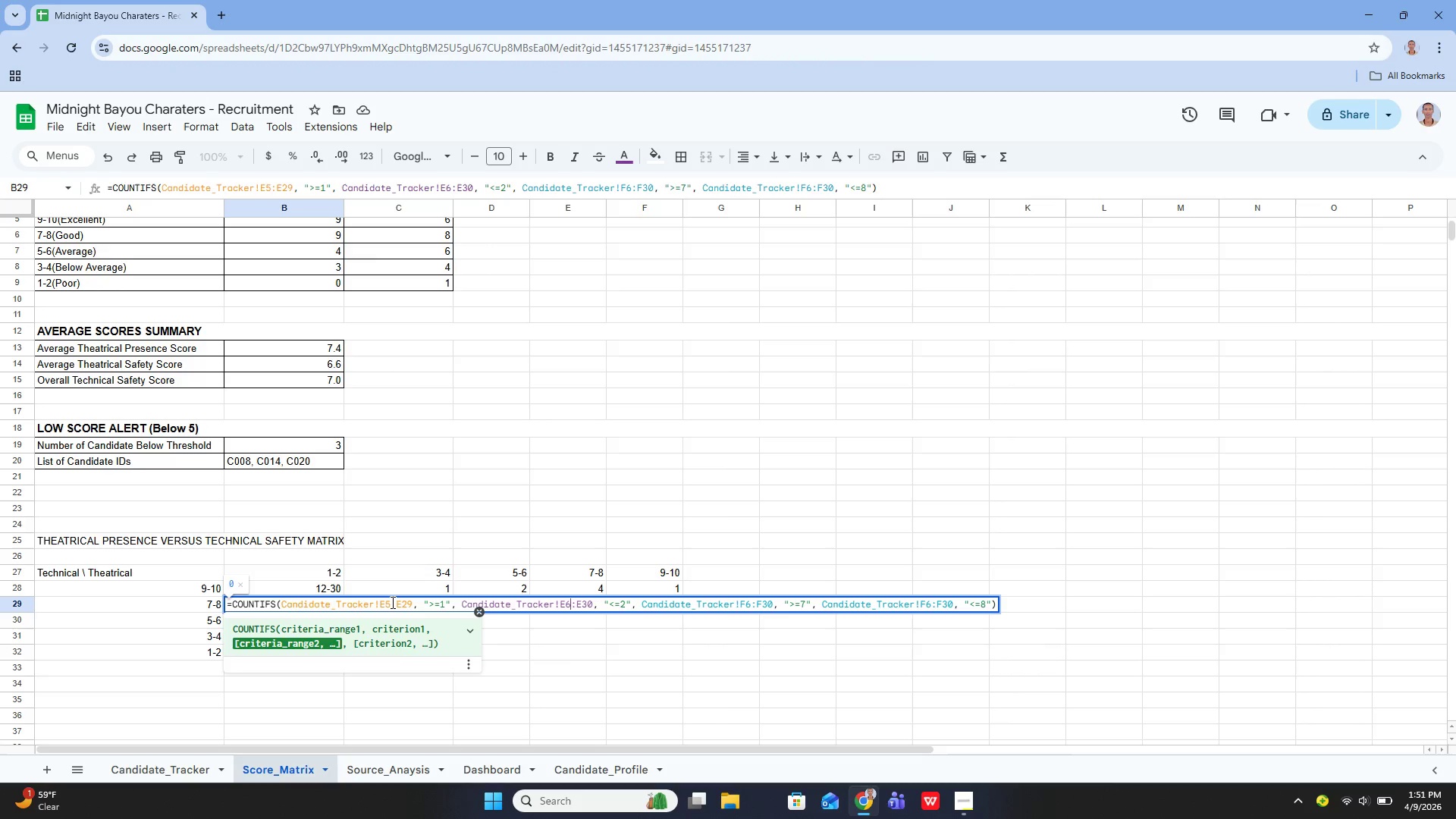 
key(ArrowRight)
 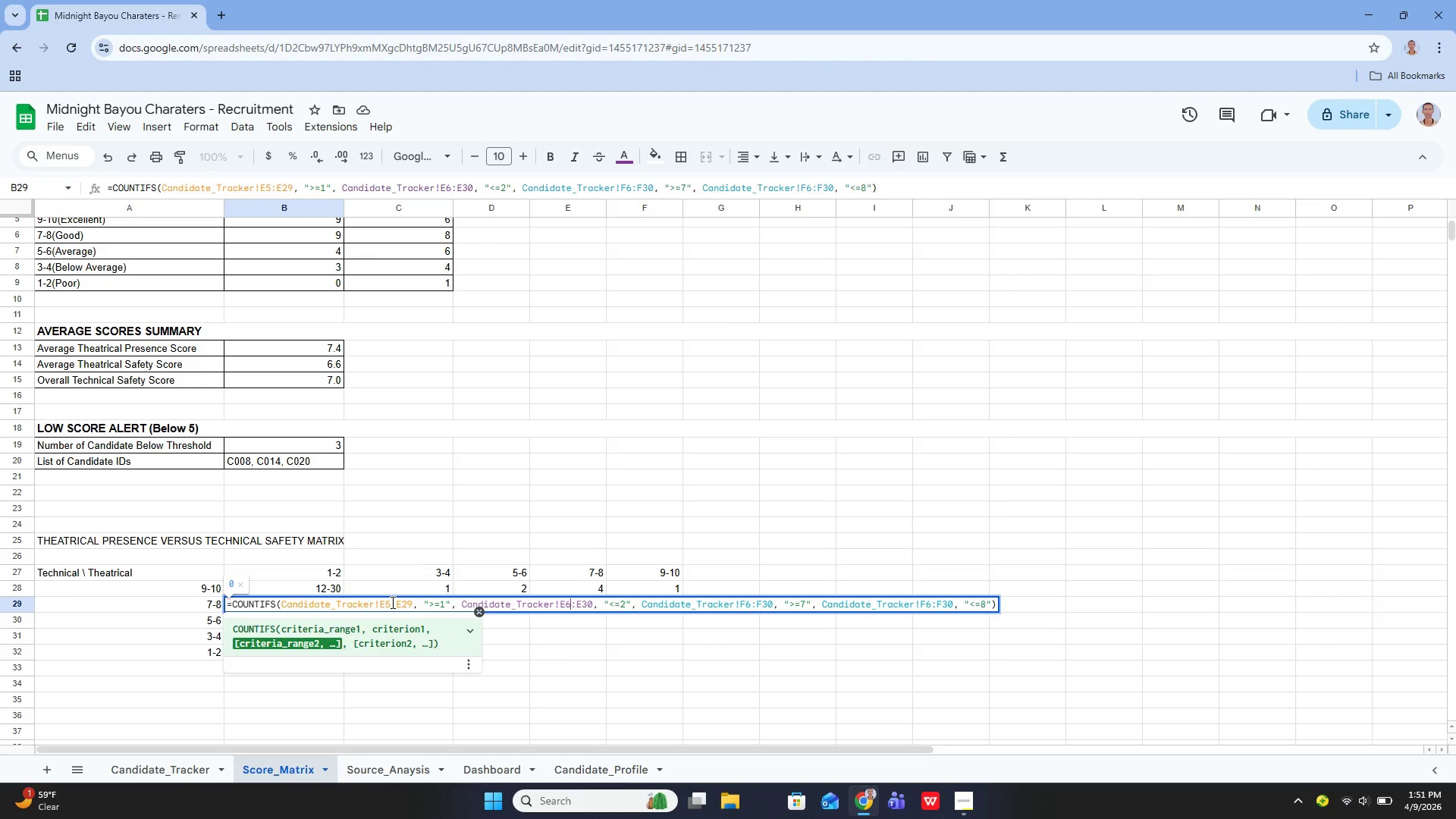 
key(Backspace)
 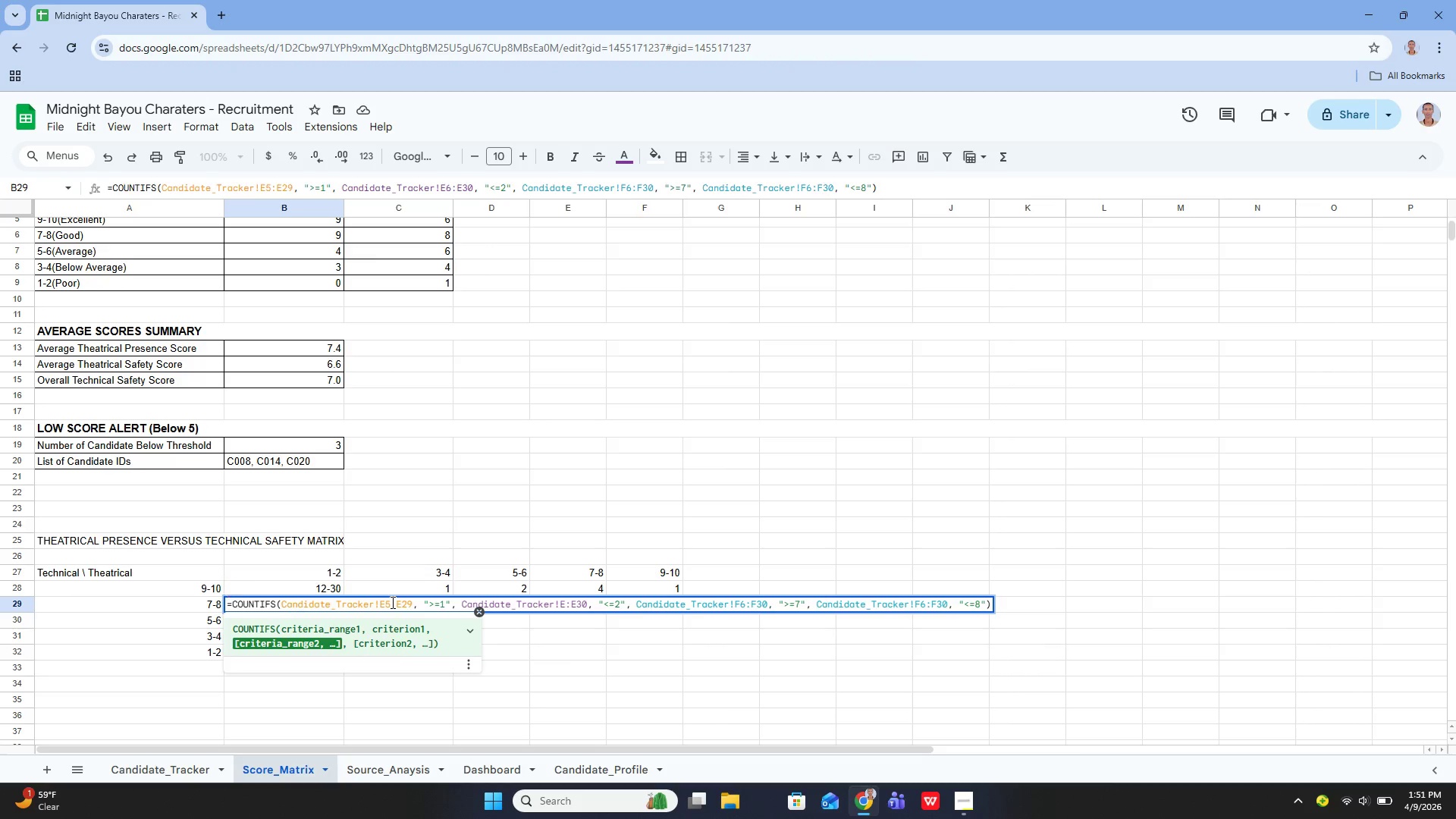 
key(5)
 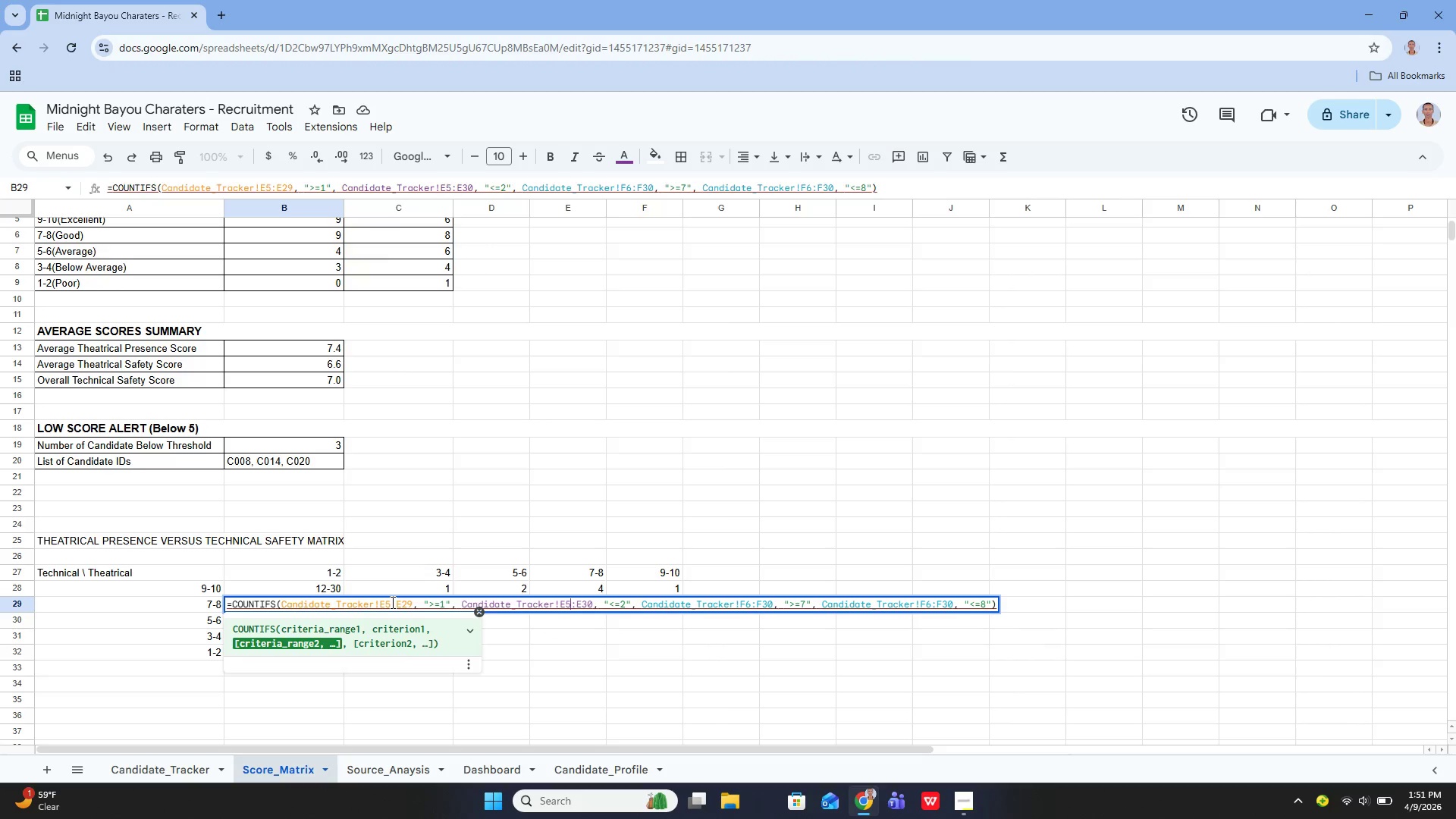 
key(ArrowRight)
 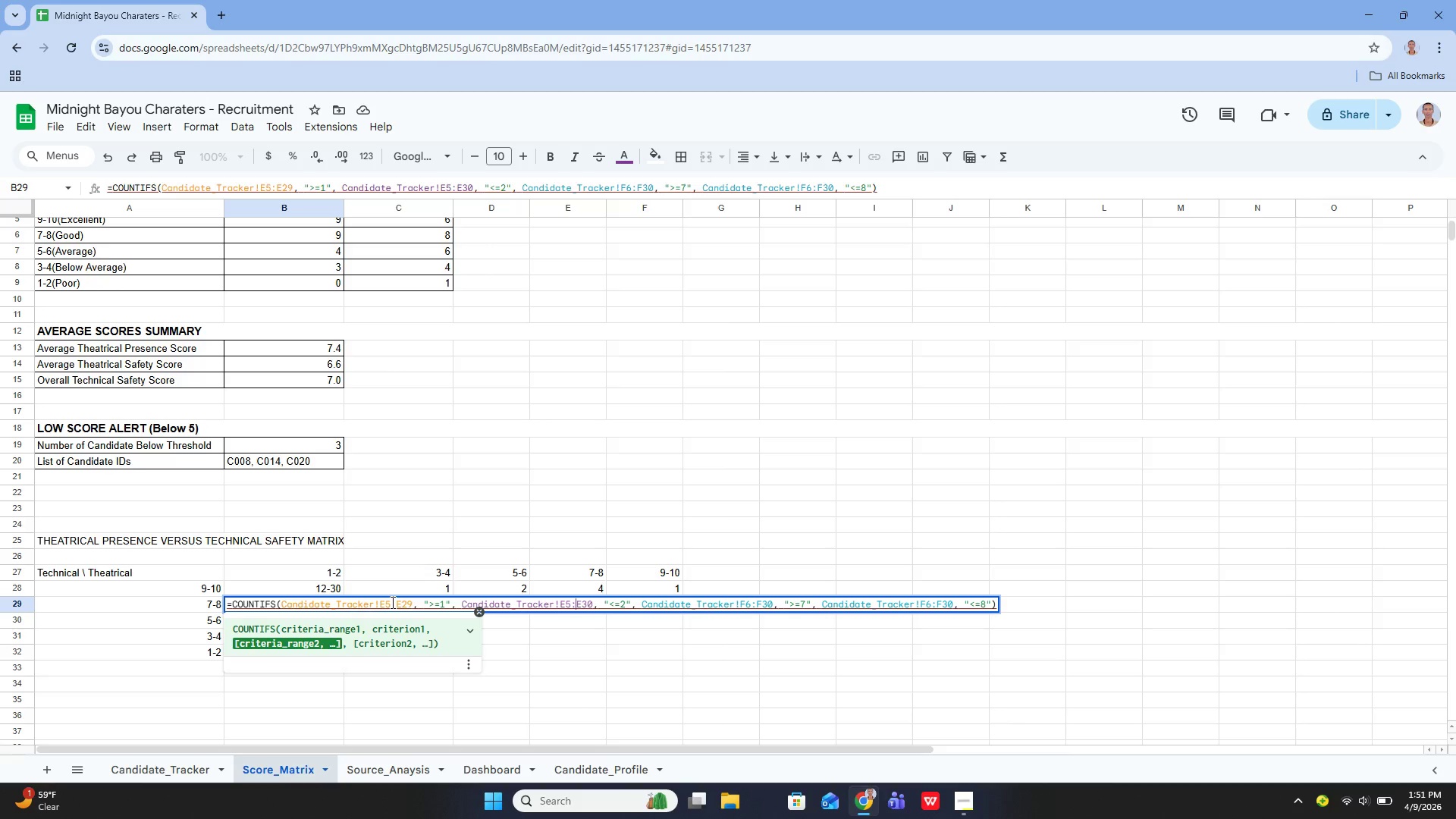 
key(ArrowRight)
 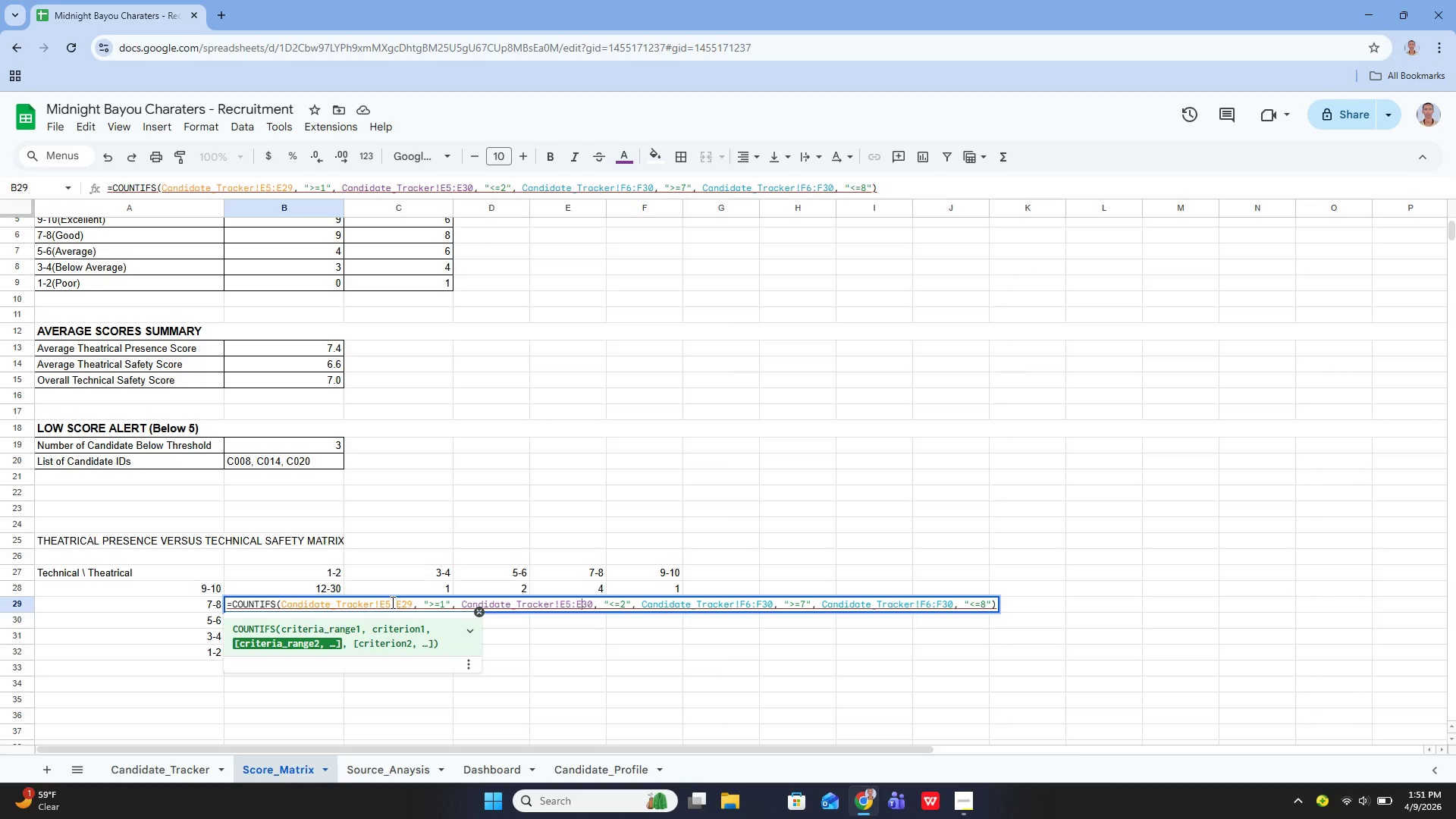 
key(ArrowRight)
 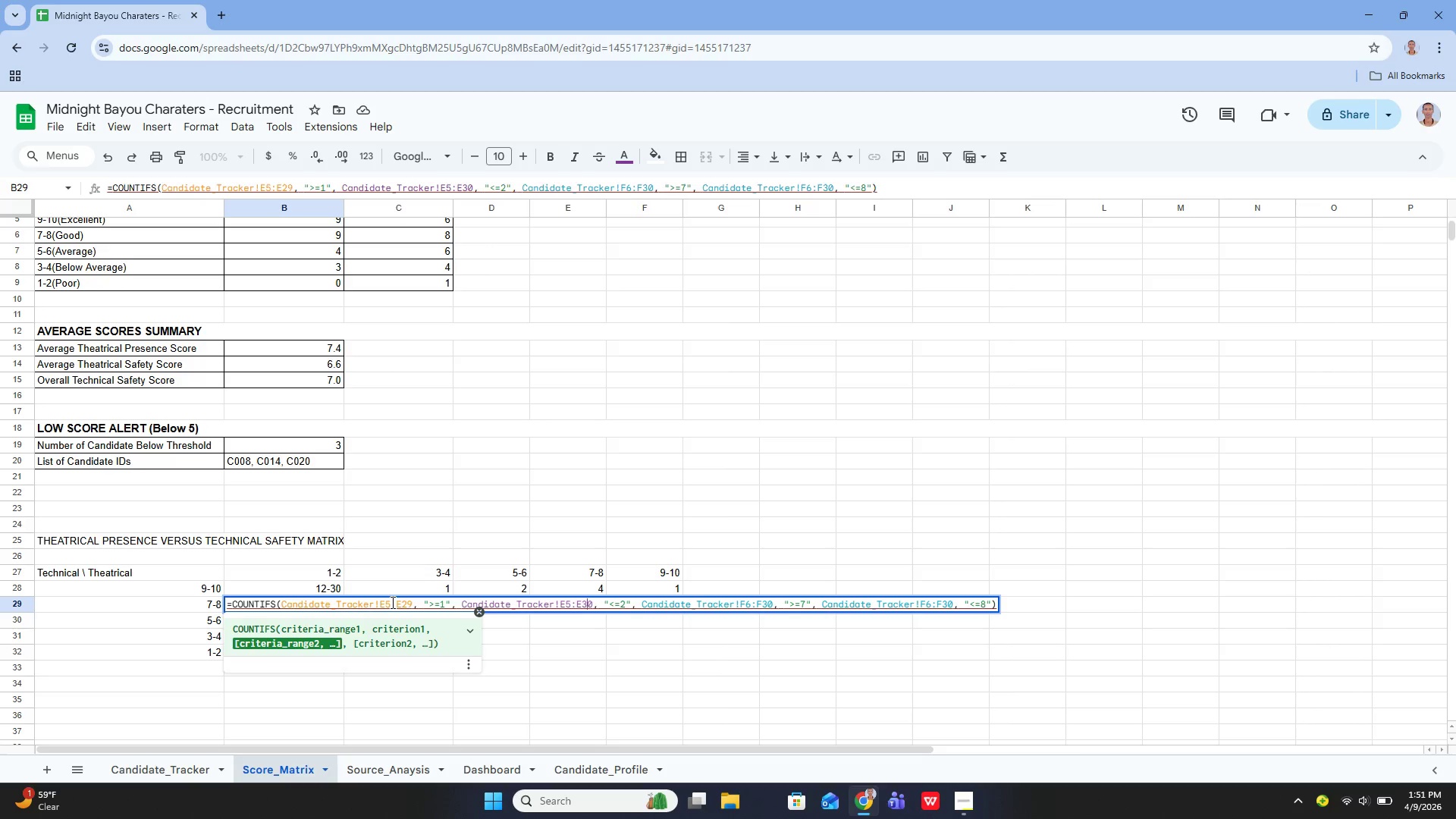 
key(ArrowRight)
 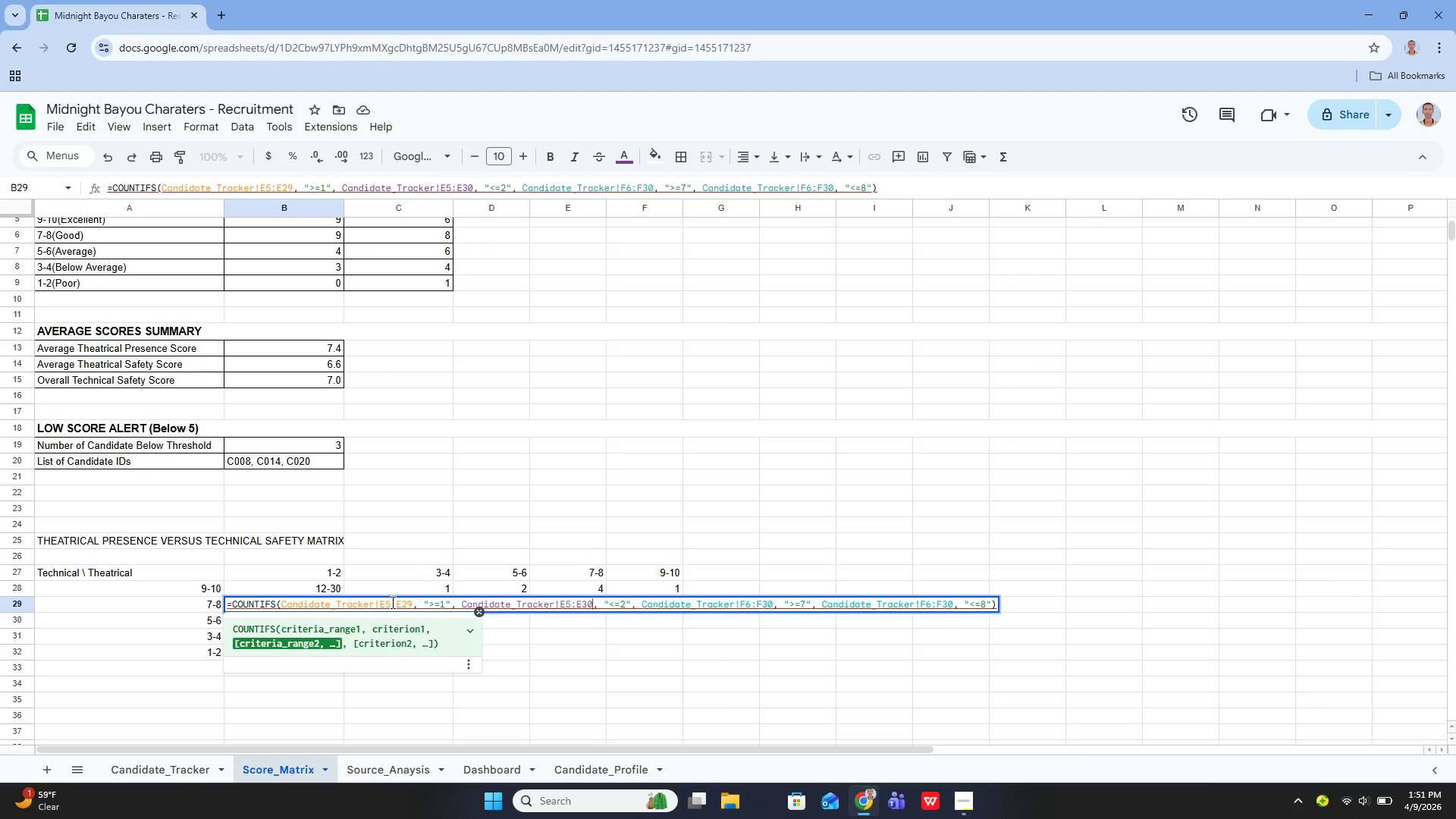 
key(Backspace)
key(Backspace)
type(29)
 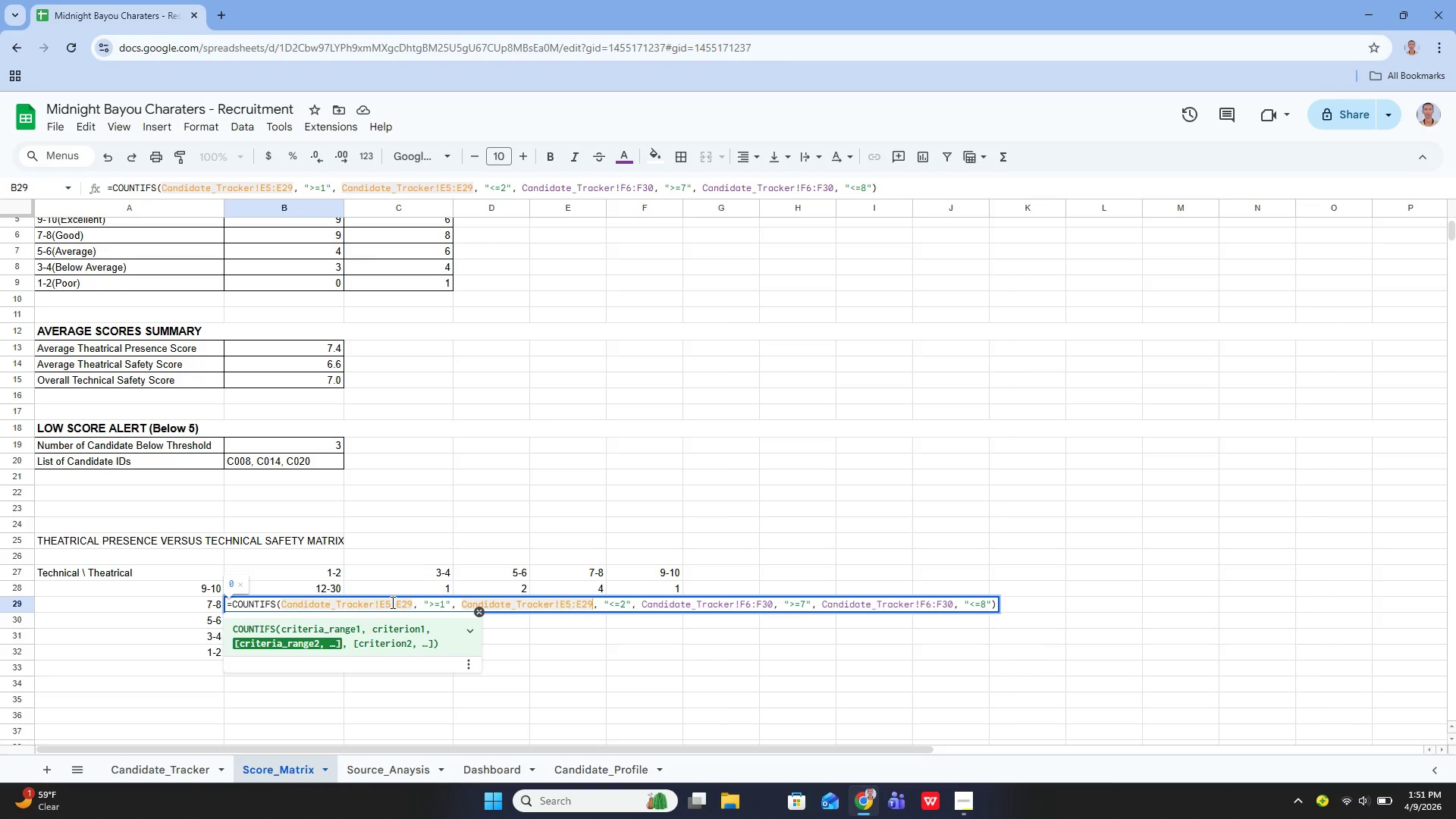 
hold_key(key=ArrowRight, duration=1.33)
 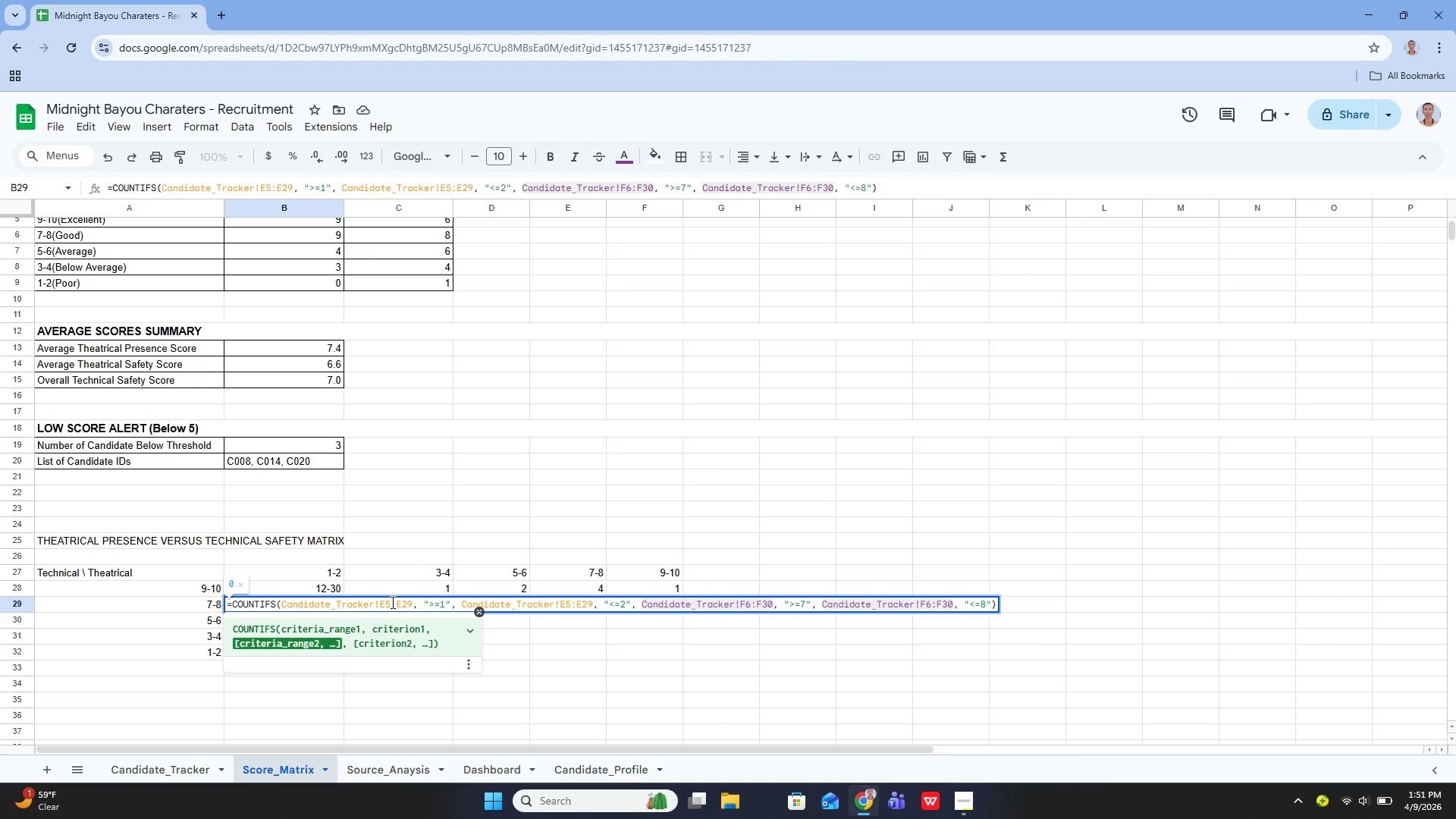 
key(ArrowRight)
 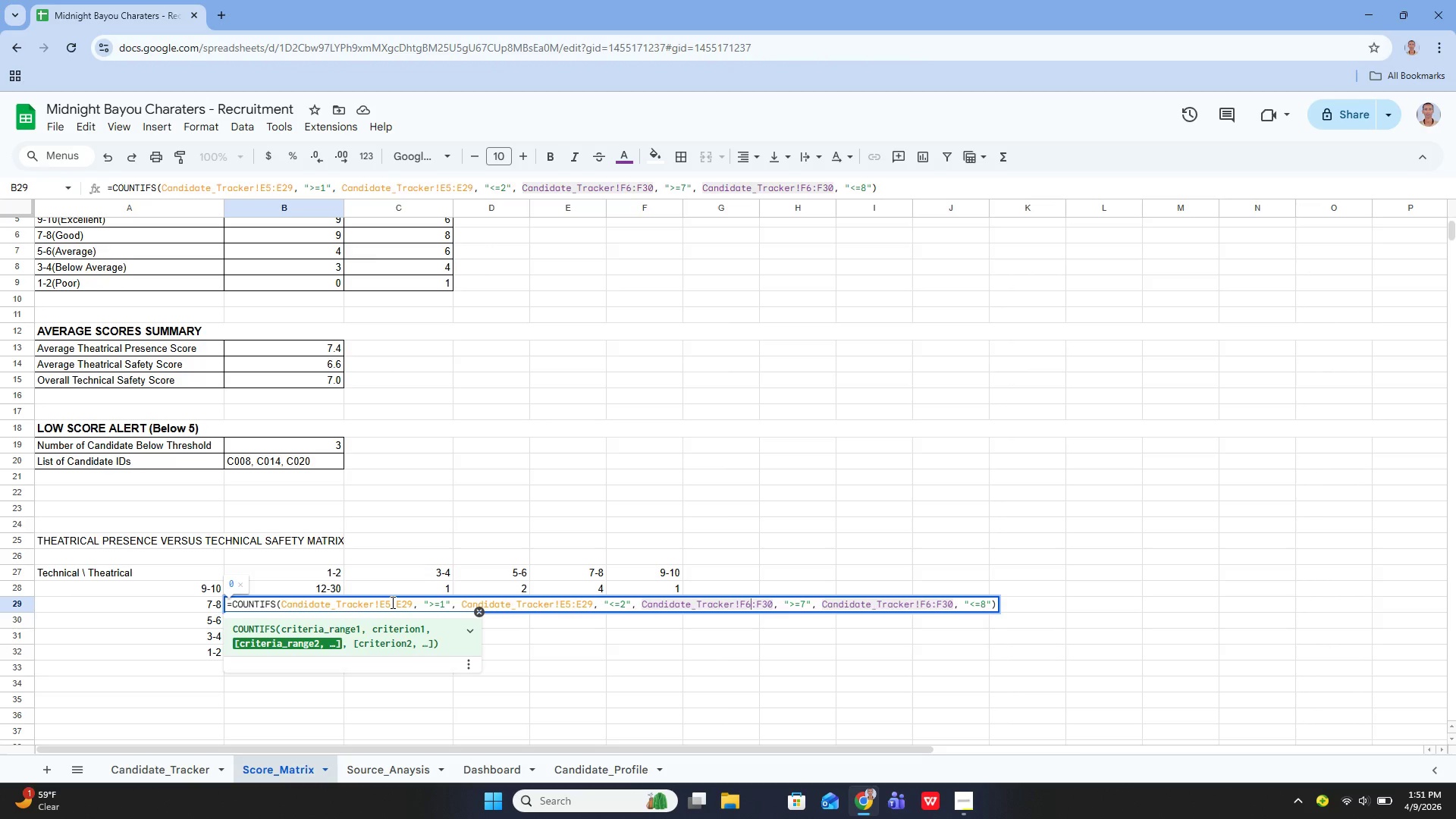 
key(Backspace)
 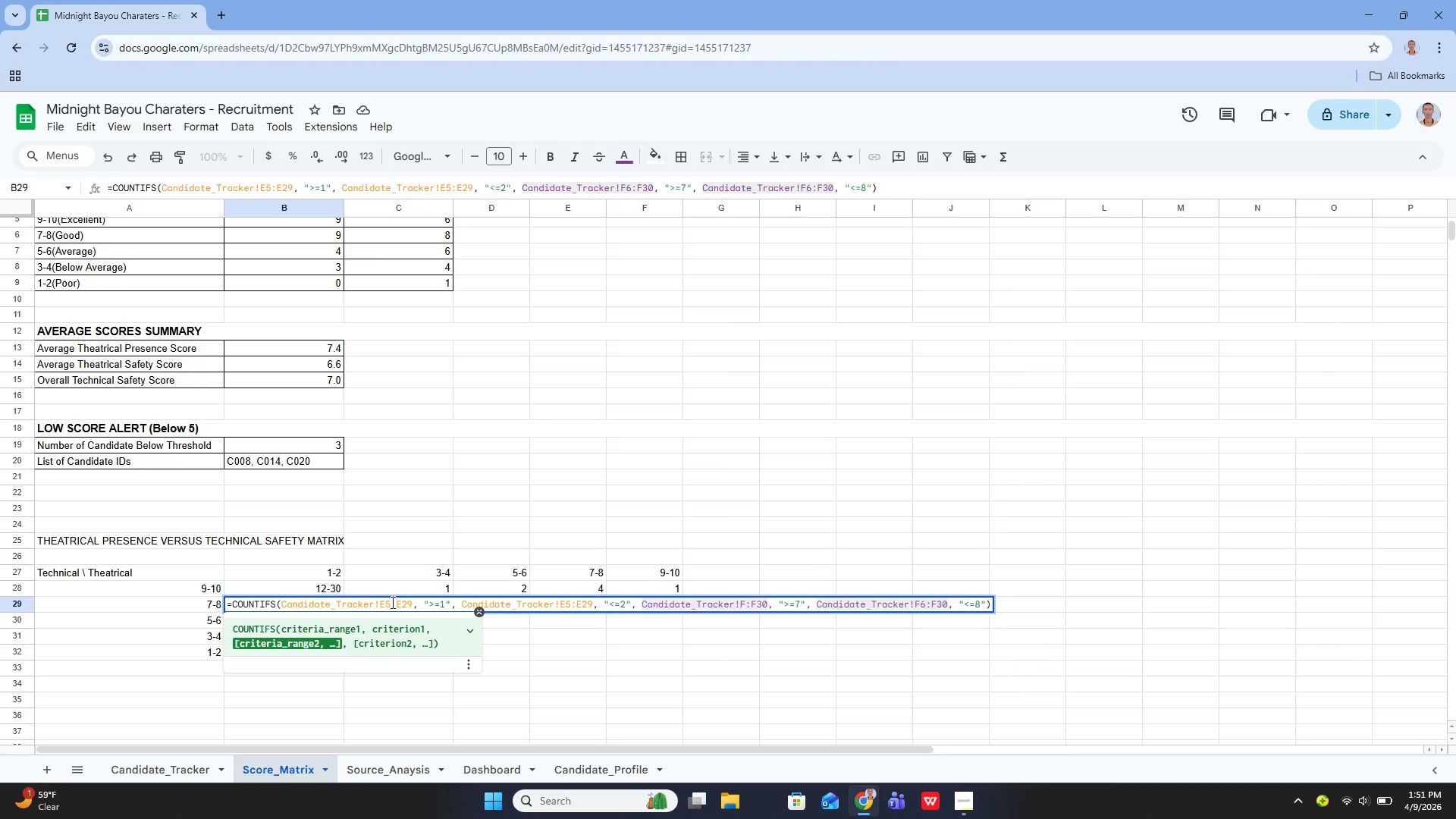 
key(5)
 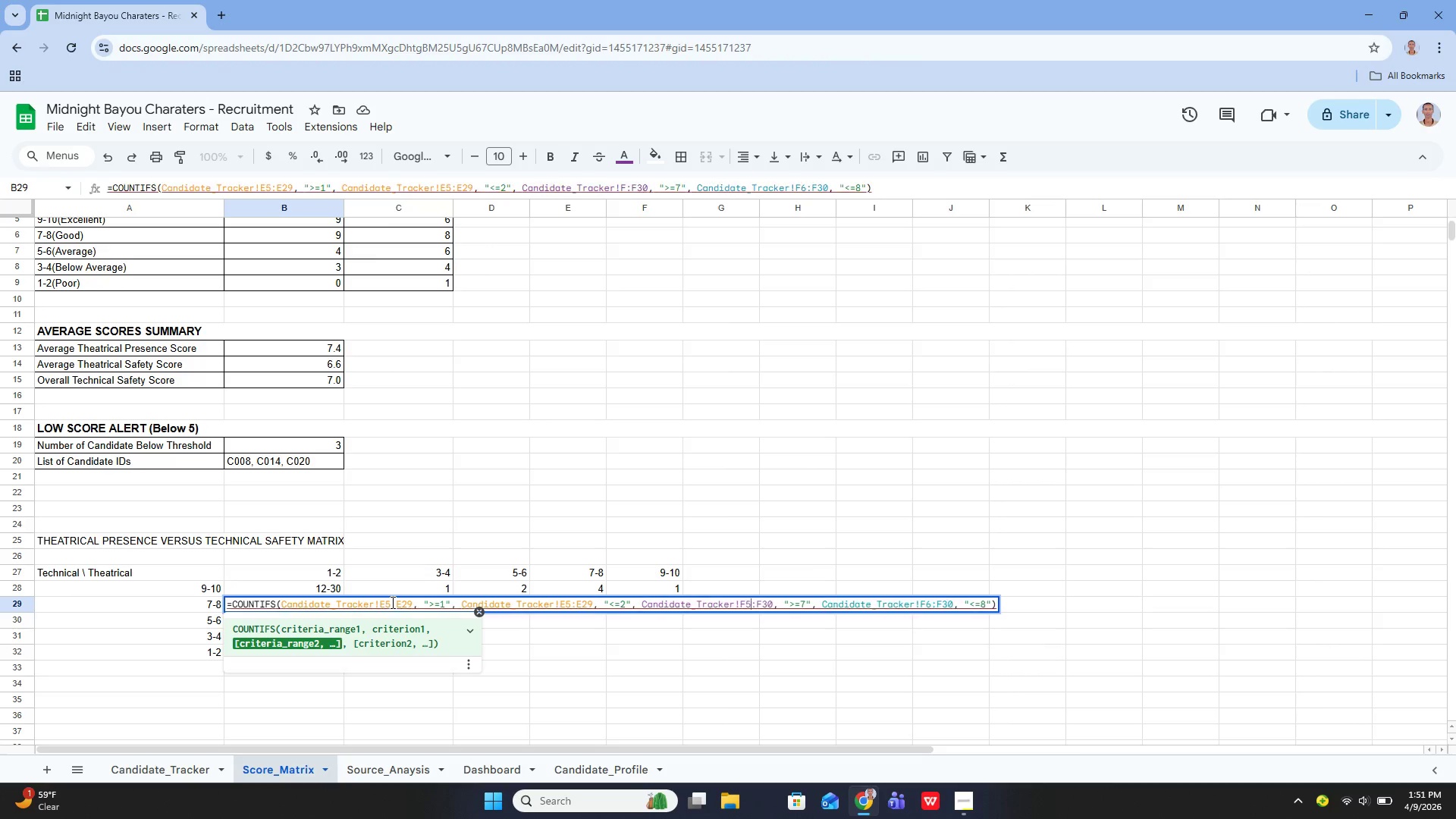 
key(ArrowRight)
 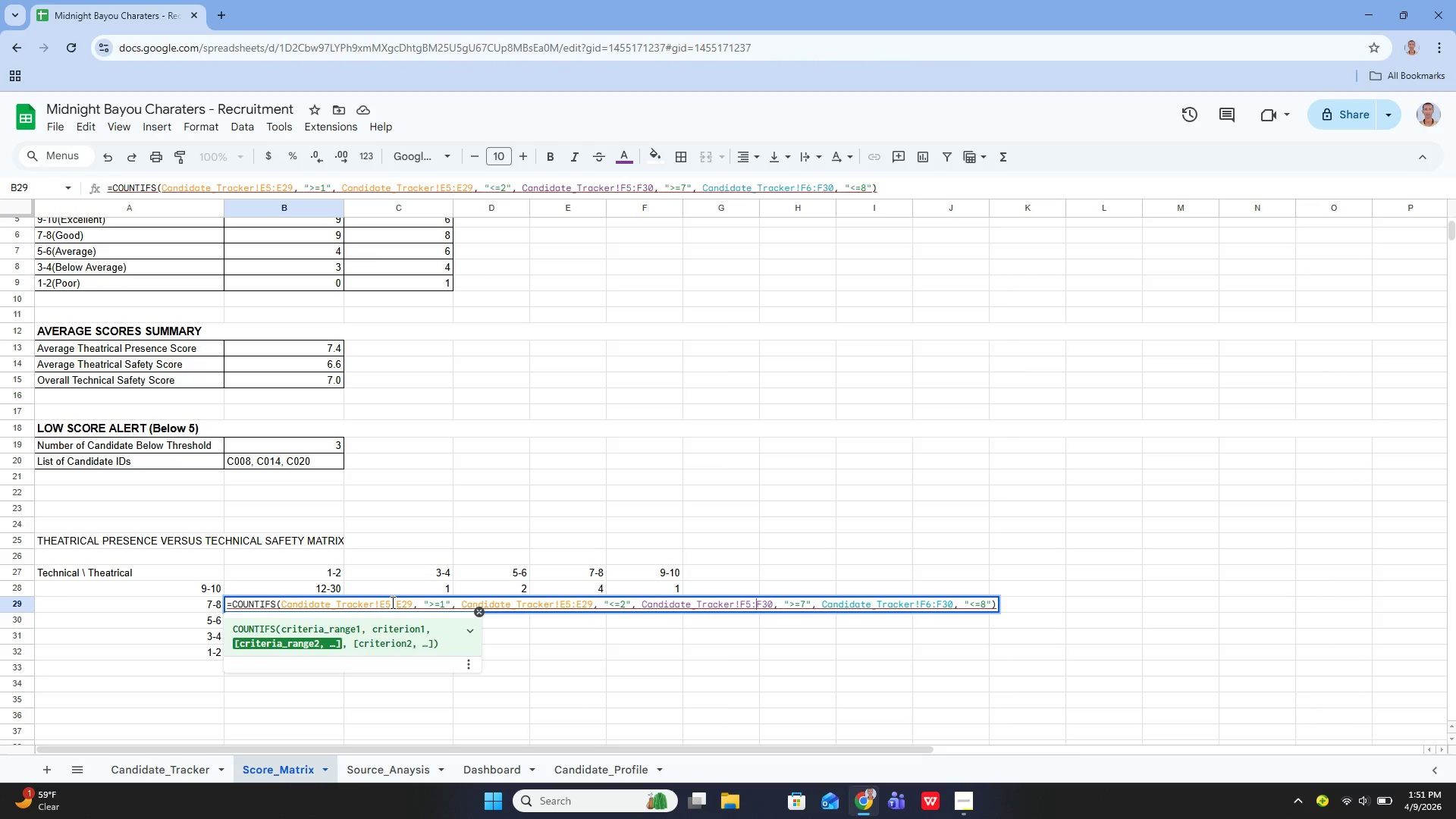 
key(ArrowRight)
 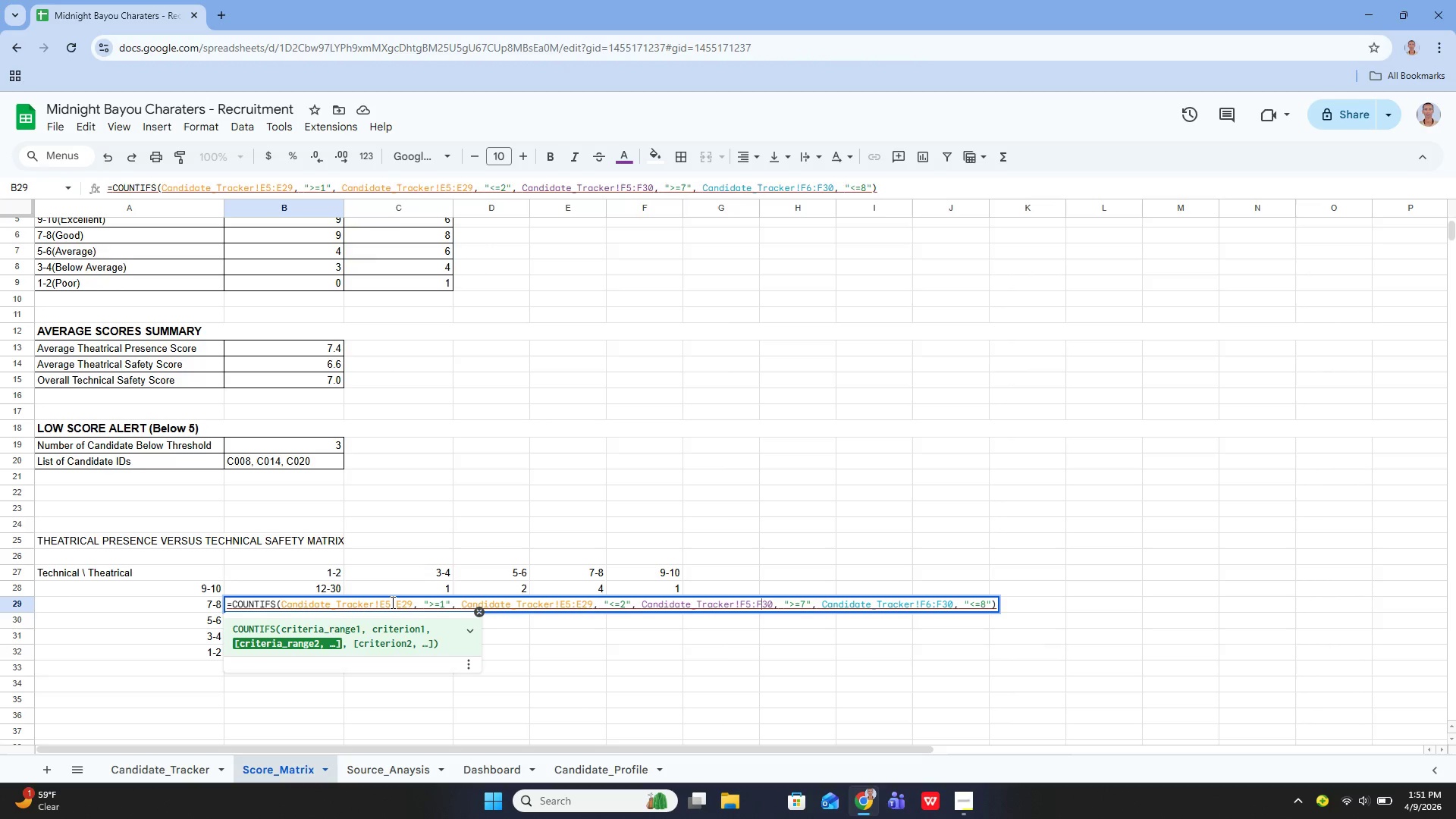 
key(ArrowRight)
 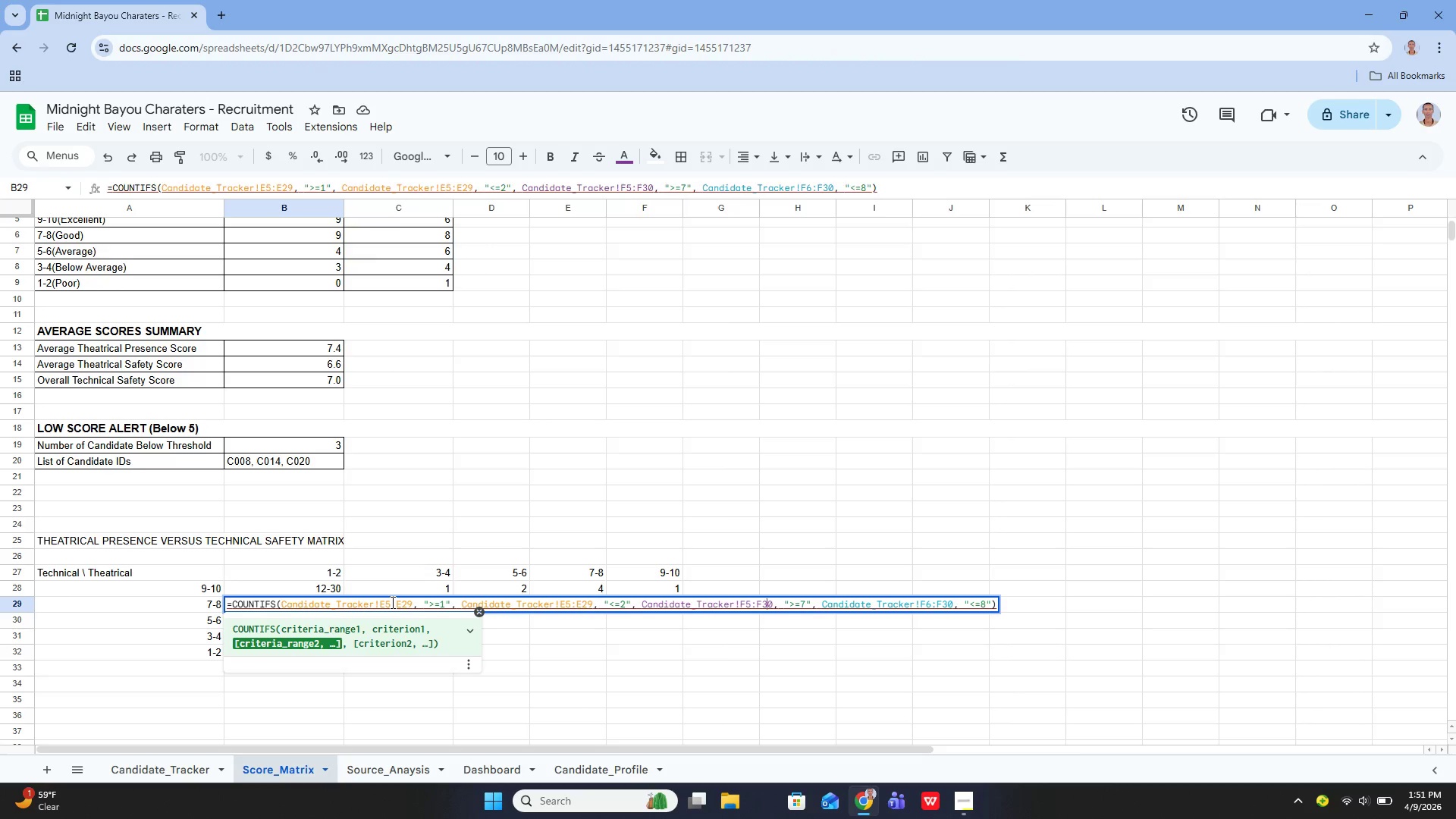 
key(ArrowRight)
 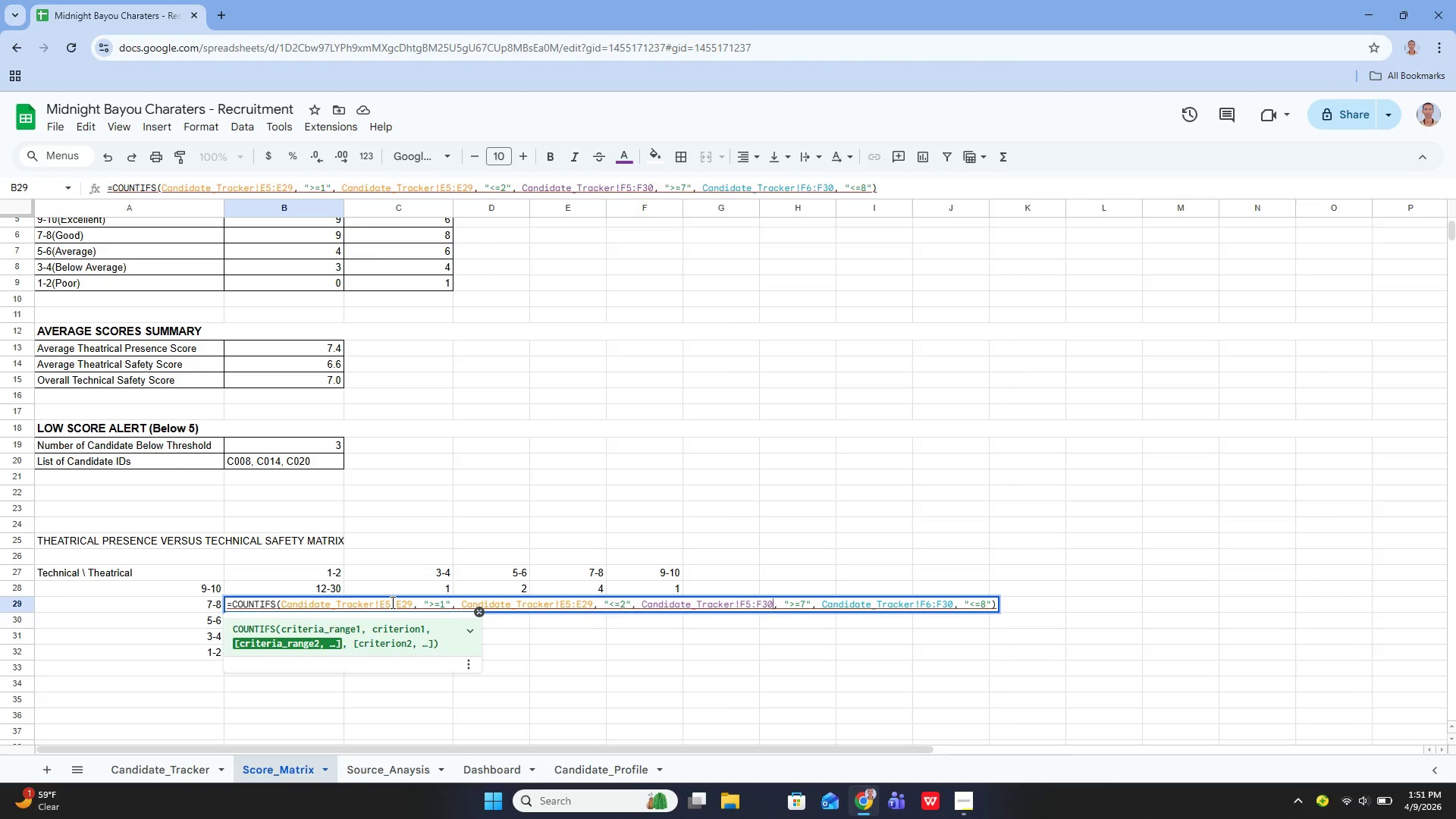 
key(Backspace)
key(Backspace)
type(29)
 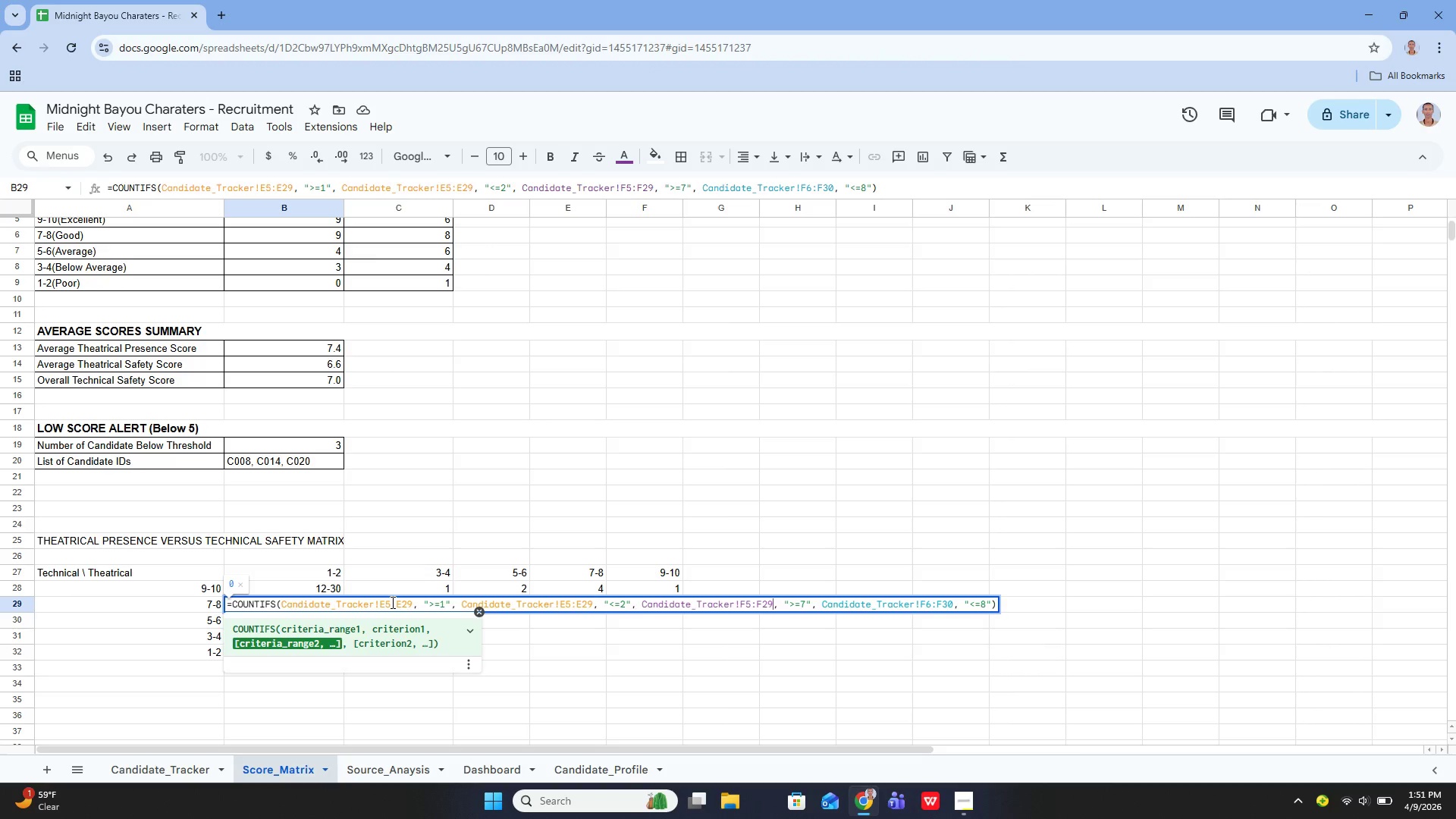 
key(ArrowRight)
 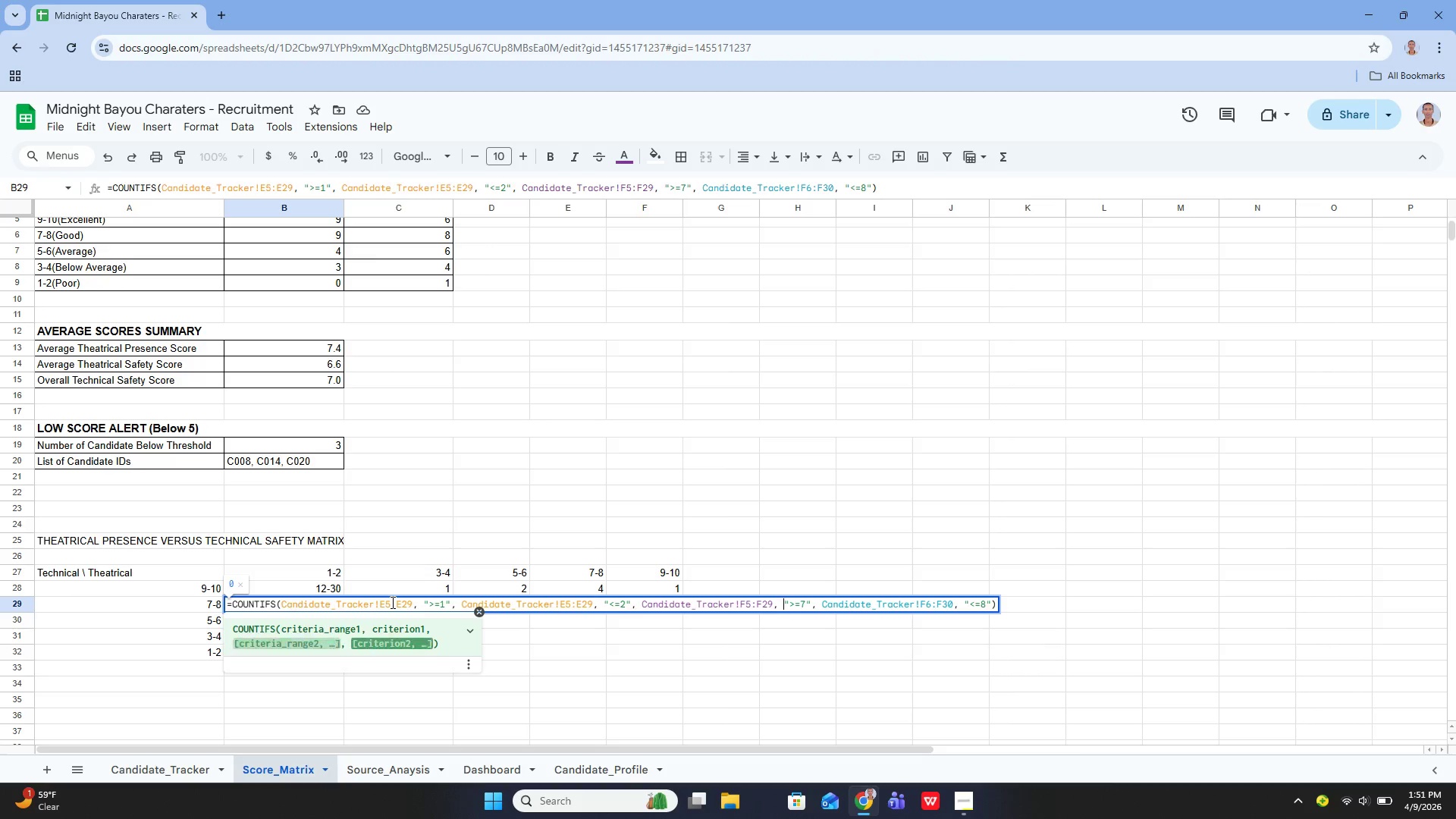 
hold_key(key=ArrowRight, duration=1.22)
 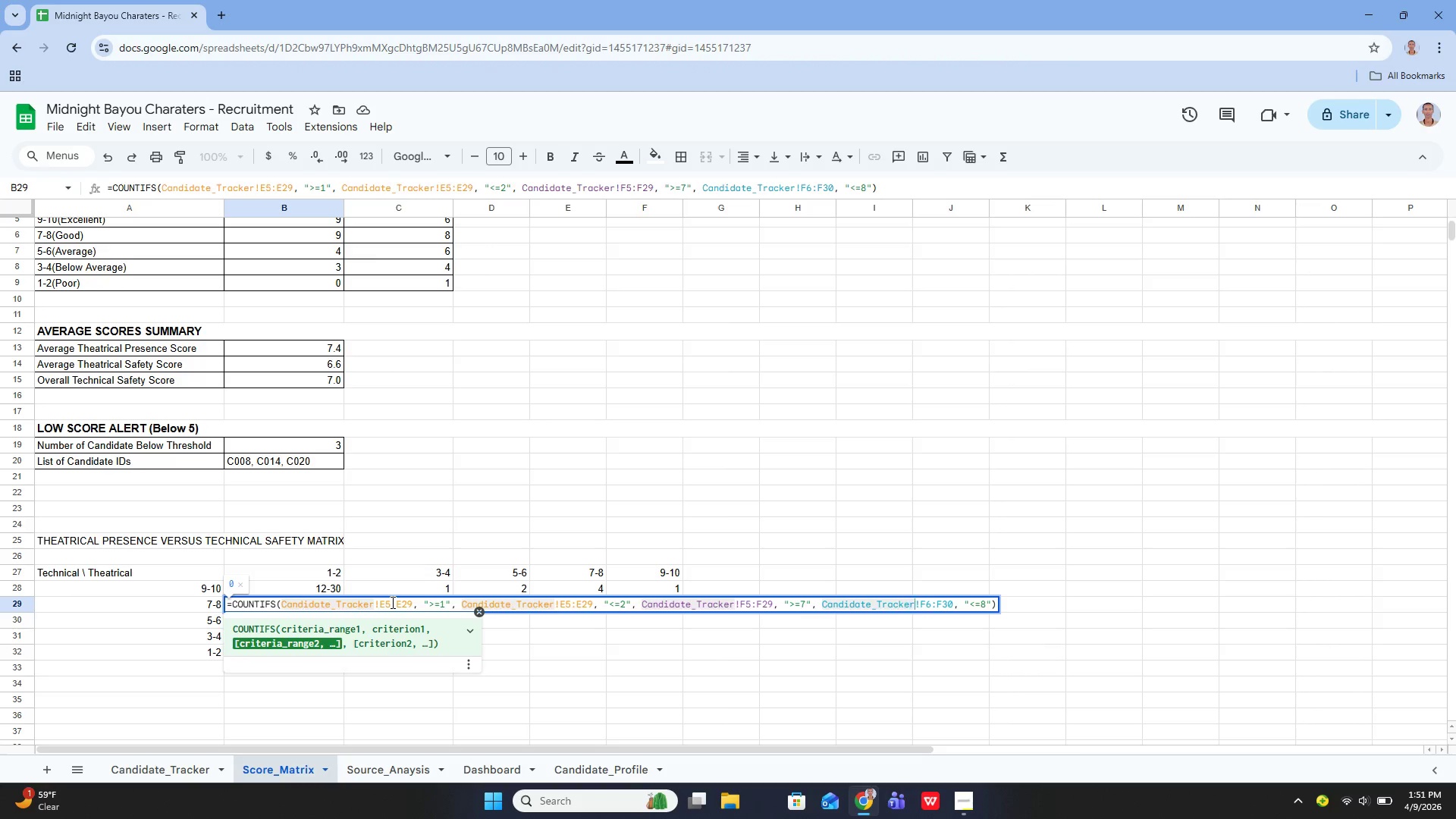 
key(ArrowRight)
 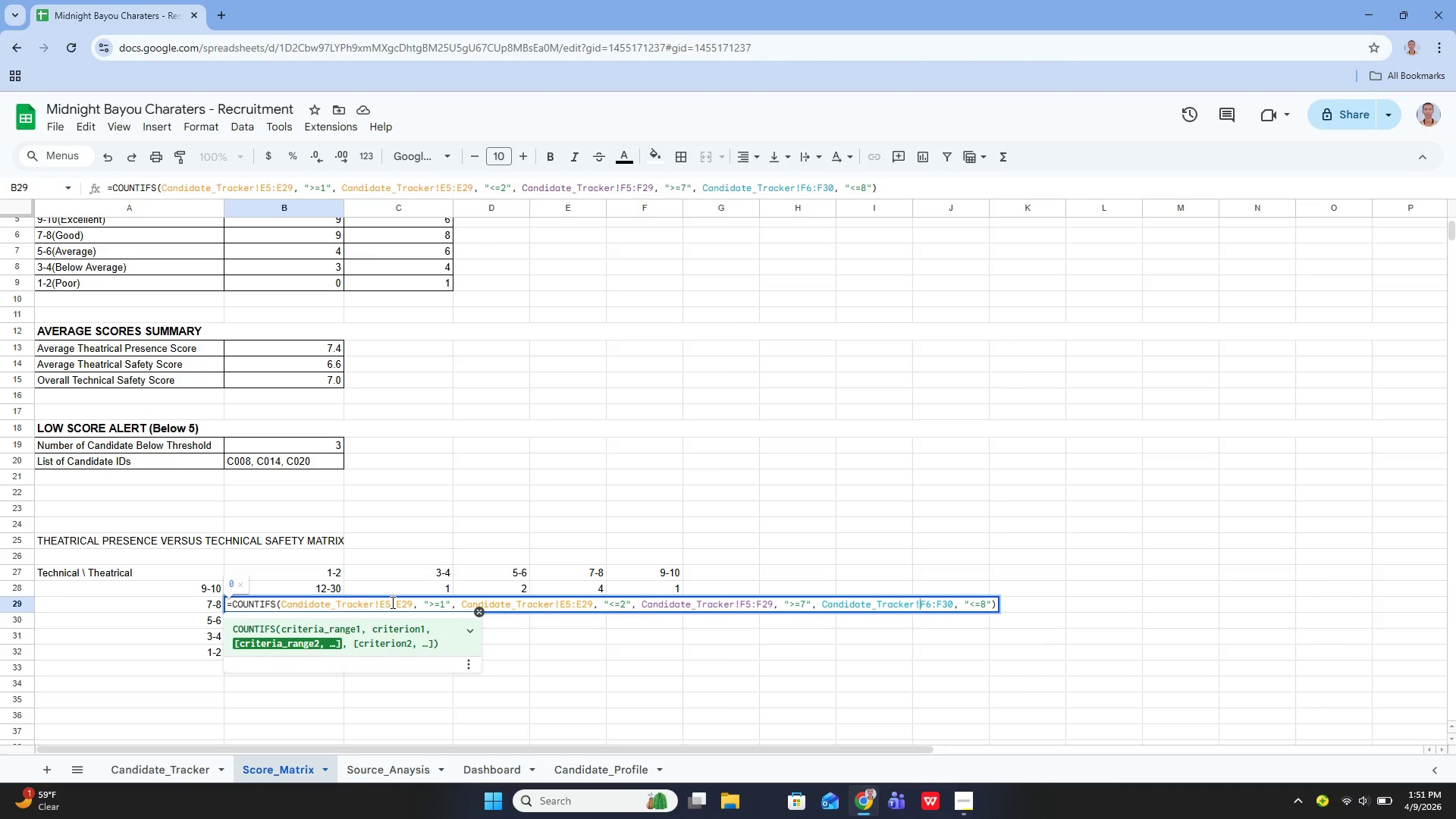 
key(ArrowRight)
 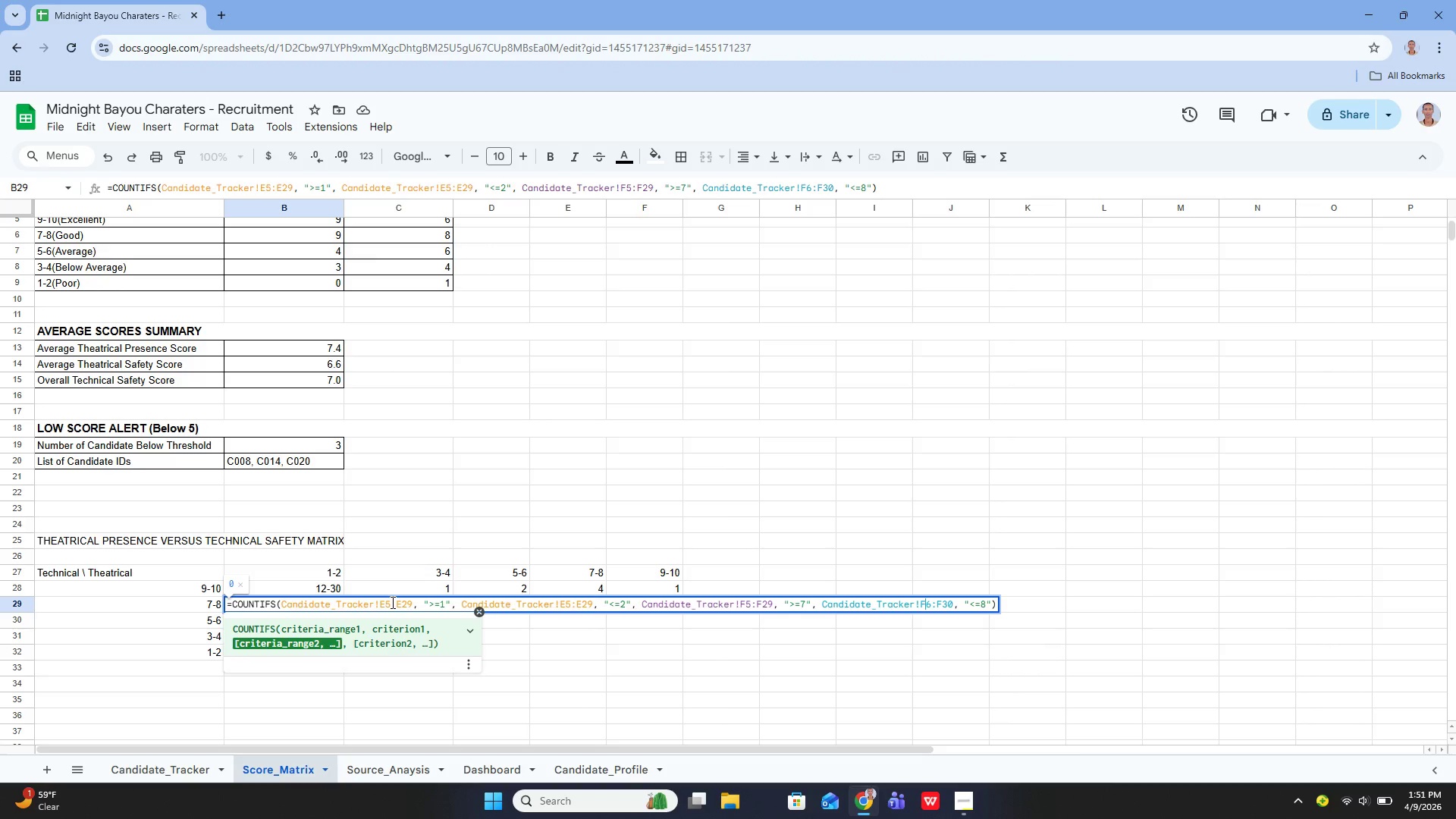 
key(ArrowRight)
 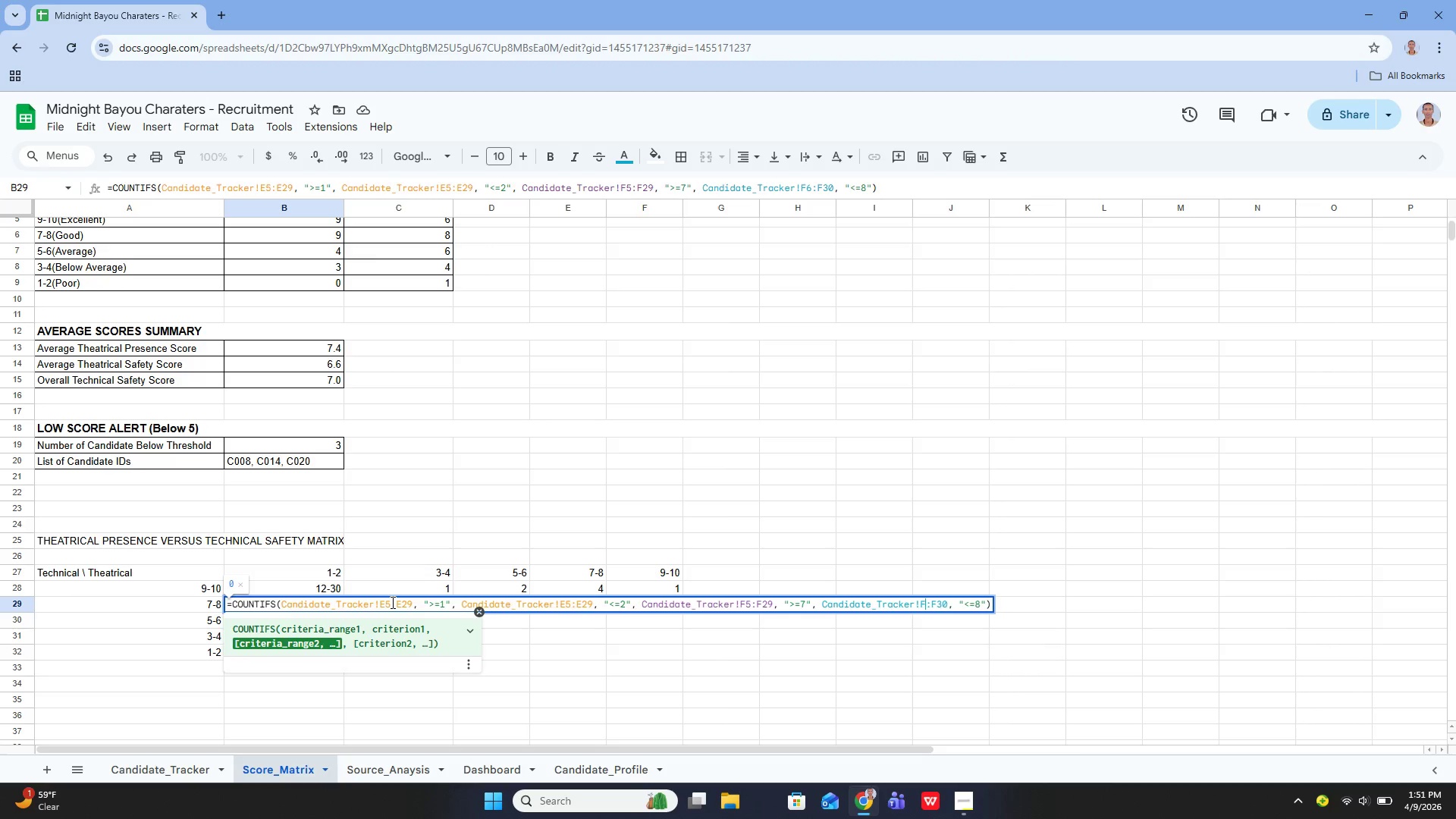 
key(Backspace)
 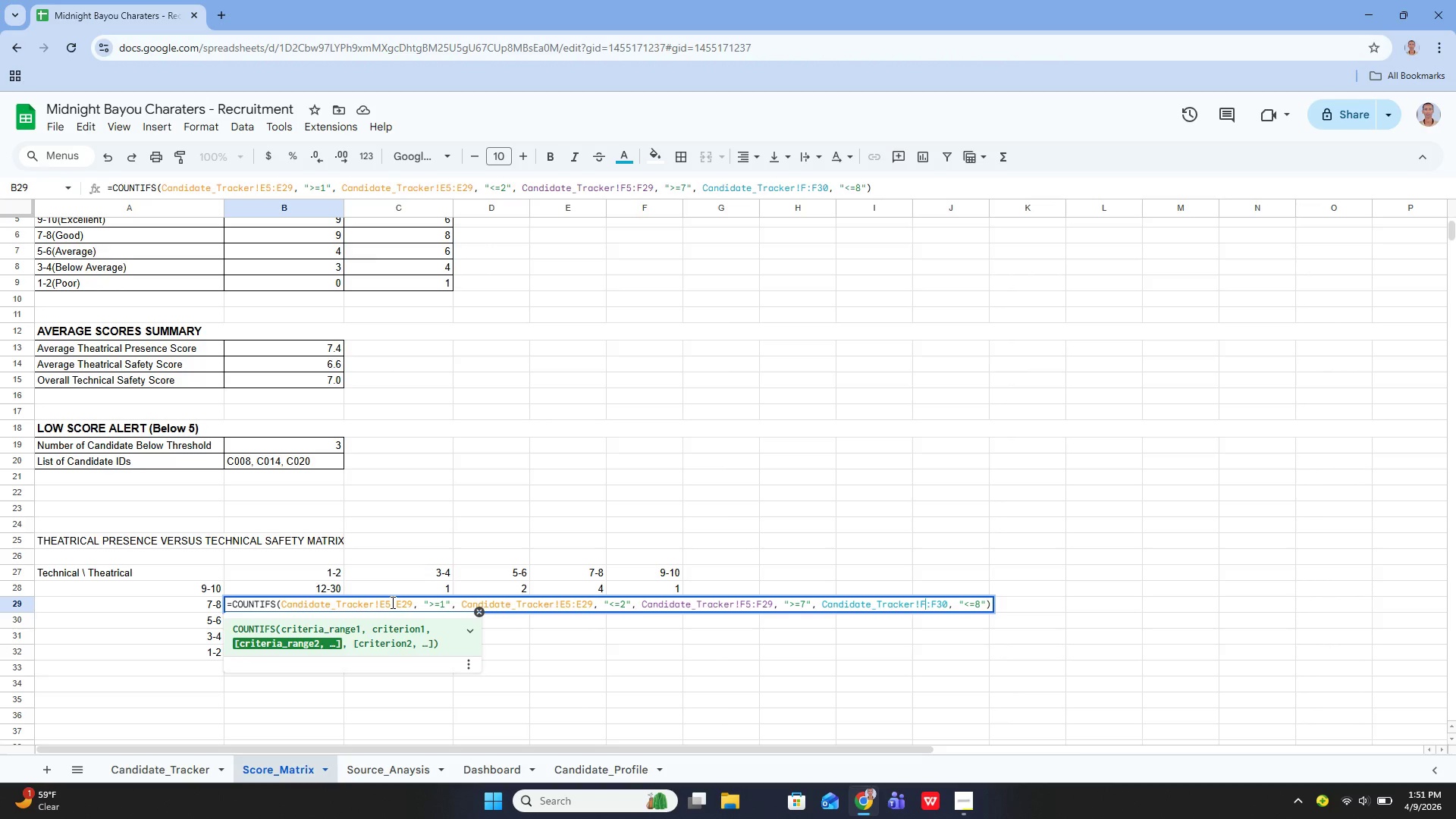 
key(5)
 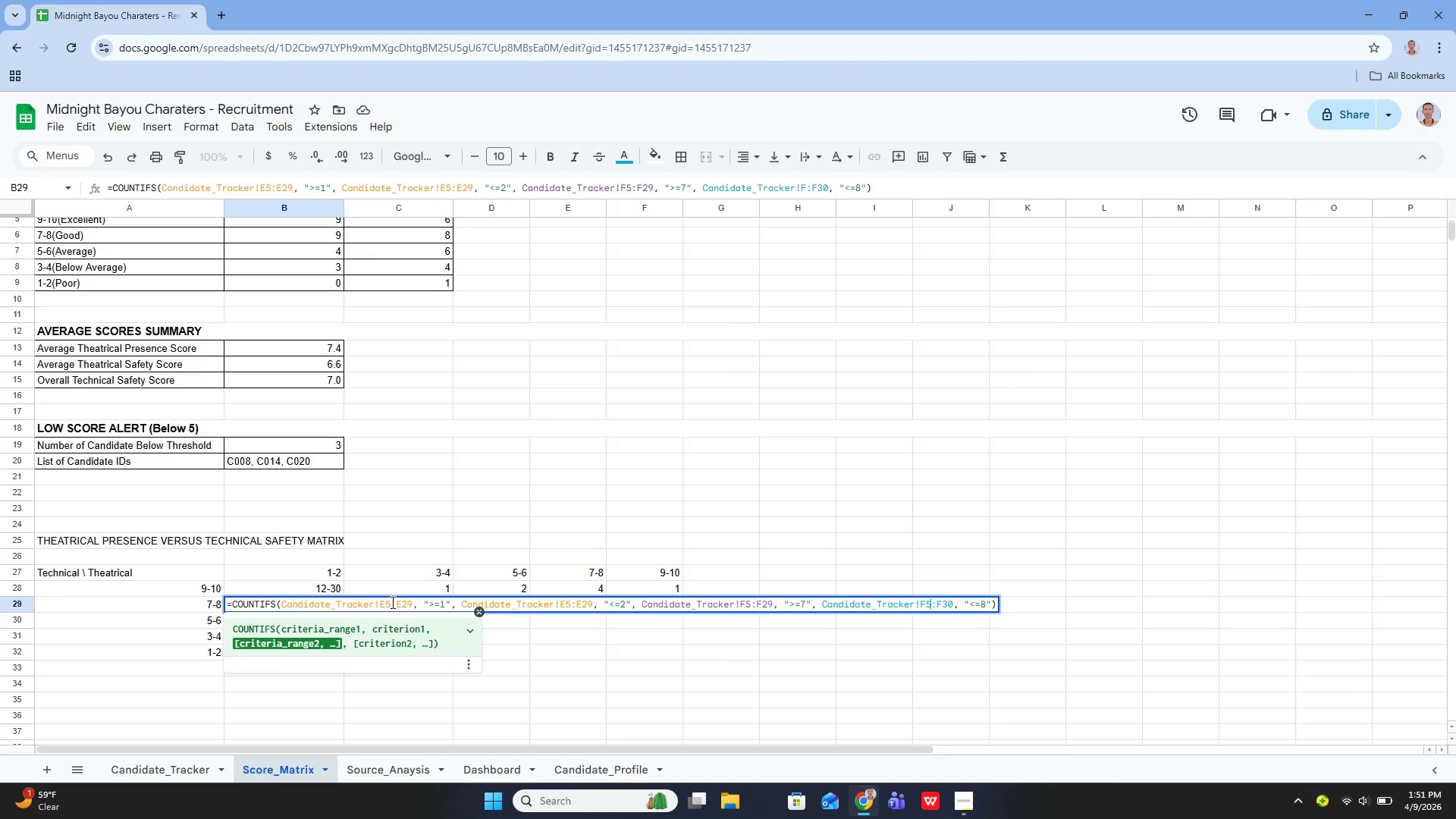 
key(ArrowRight)
 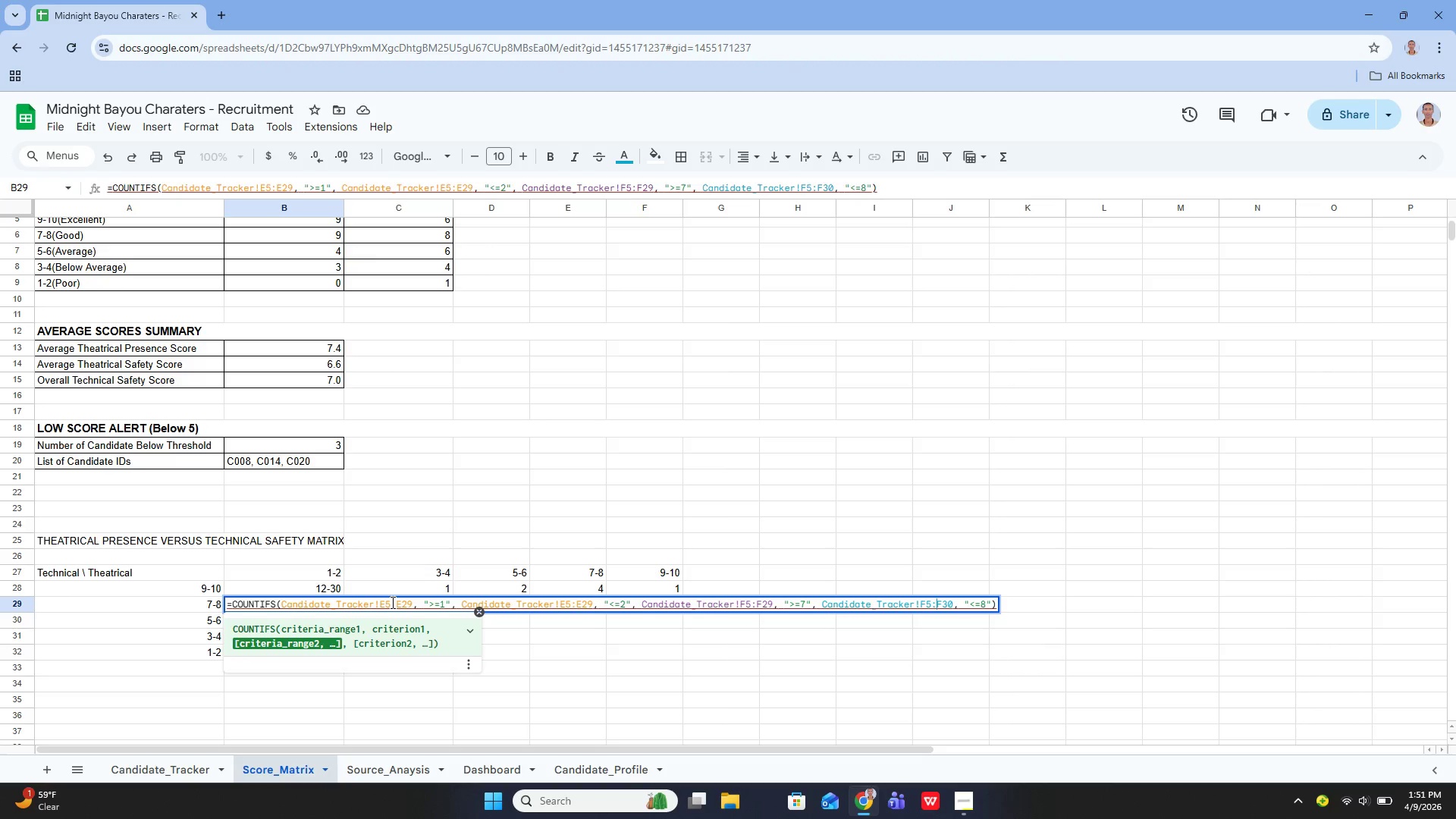 
key(ArrowRight)
 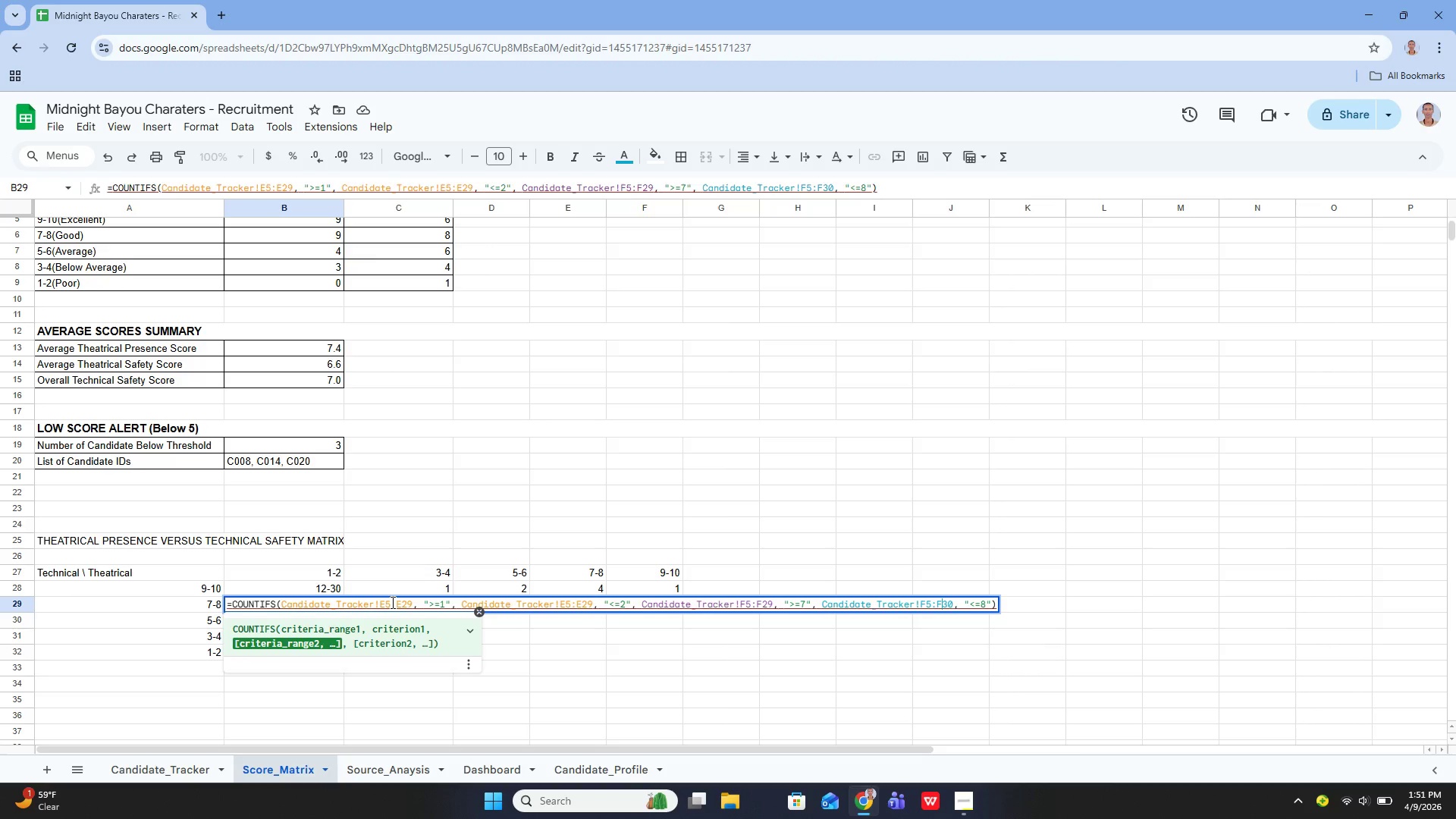 
key(ArrowRight)
 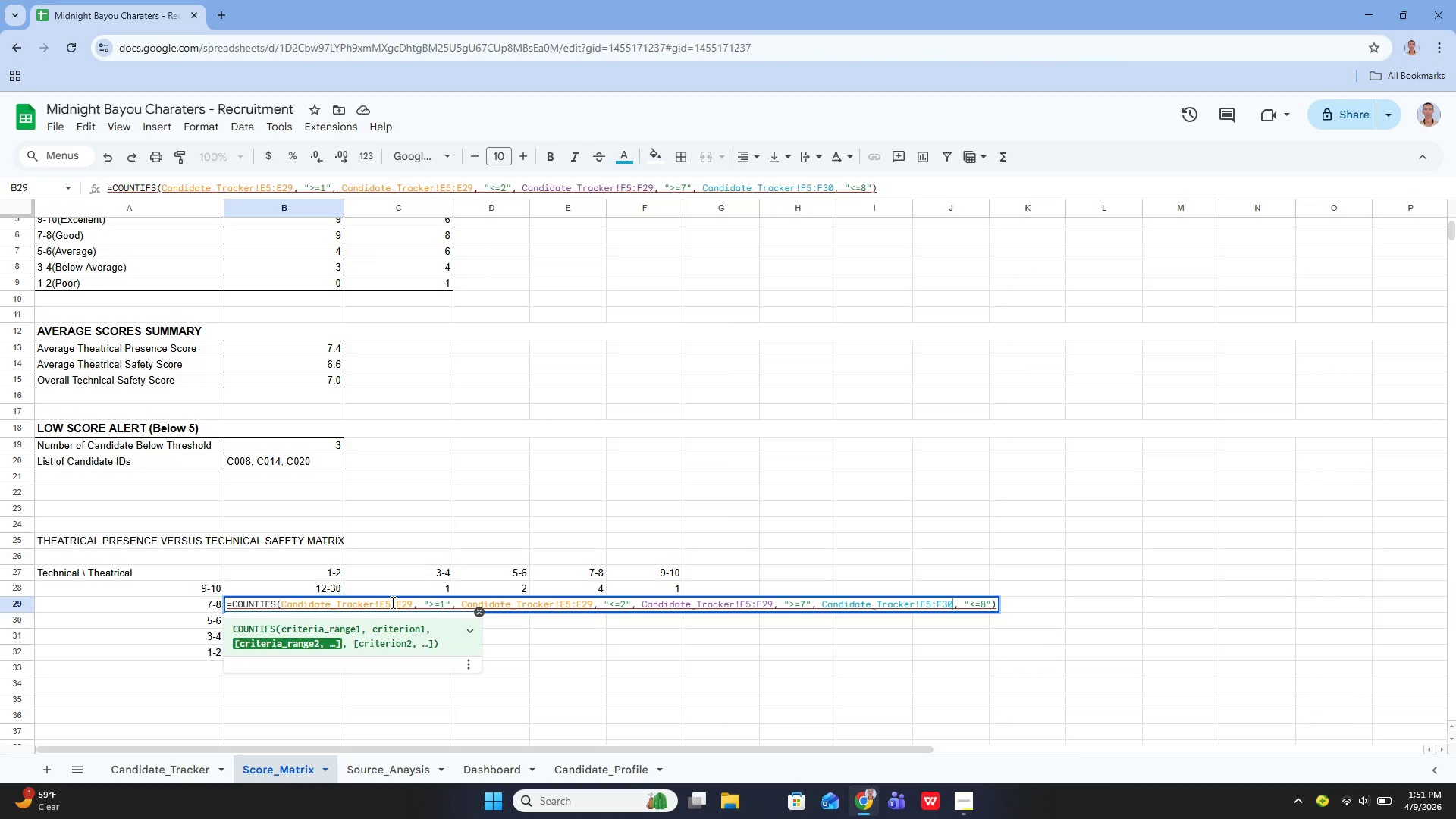 
key(ArrowRight)
 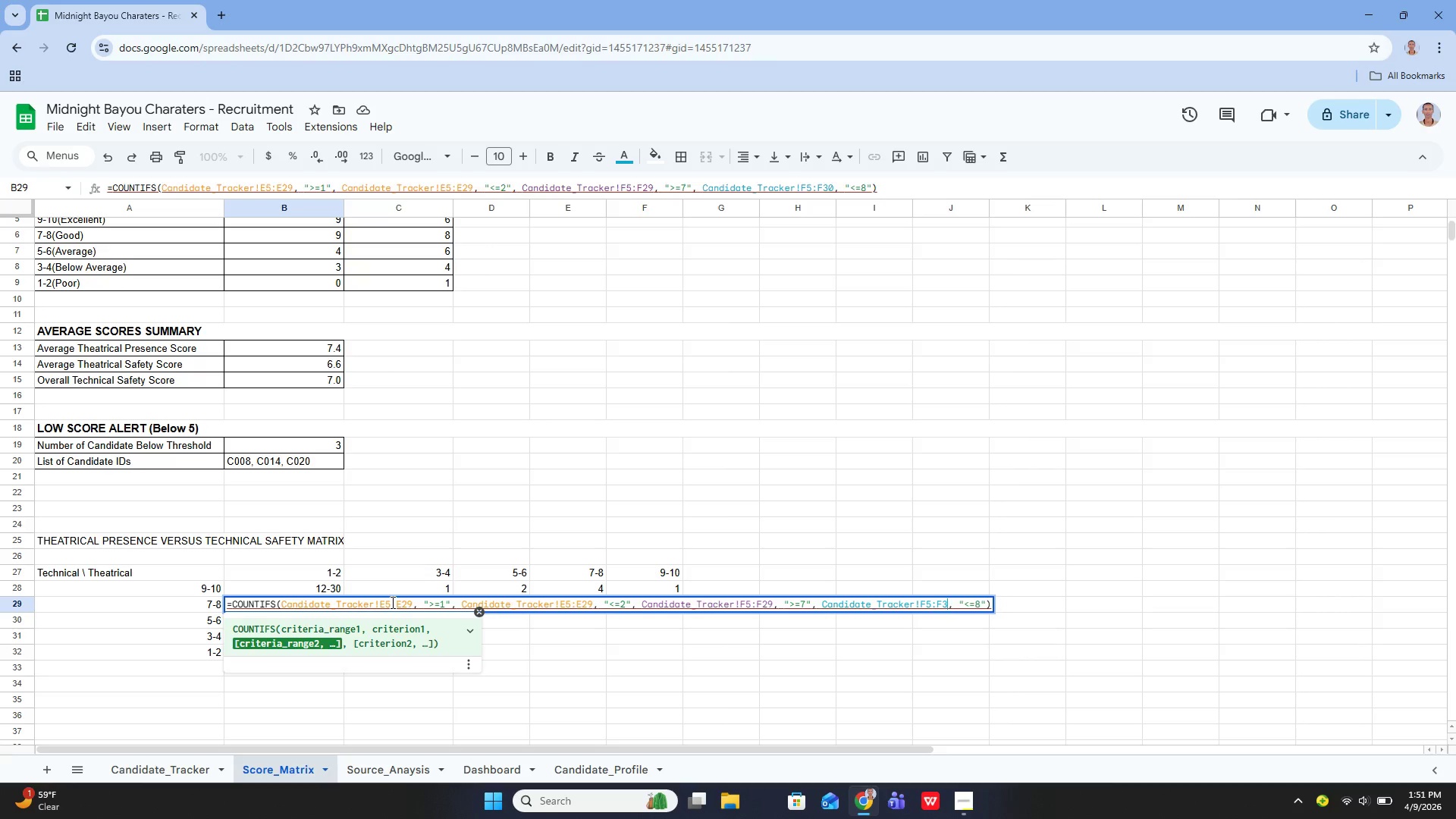 
key(Backspace)
key(Backspace)
type(29)
 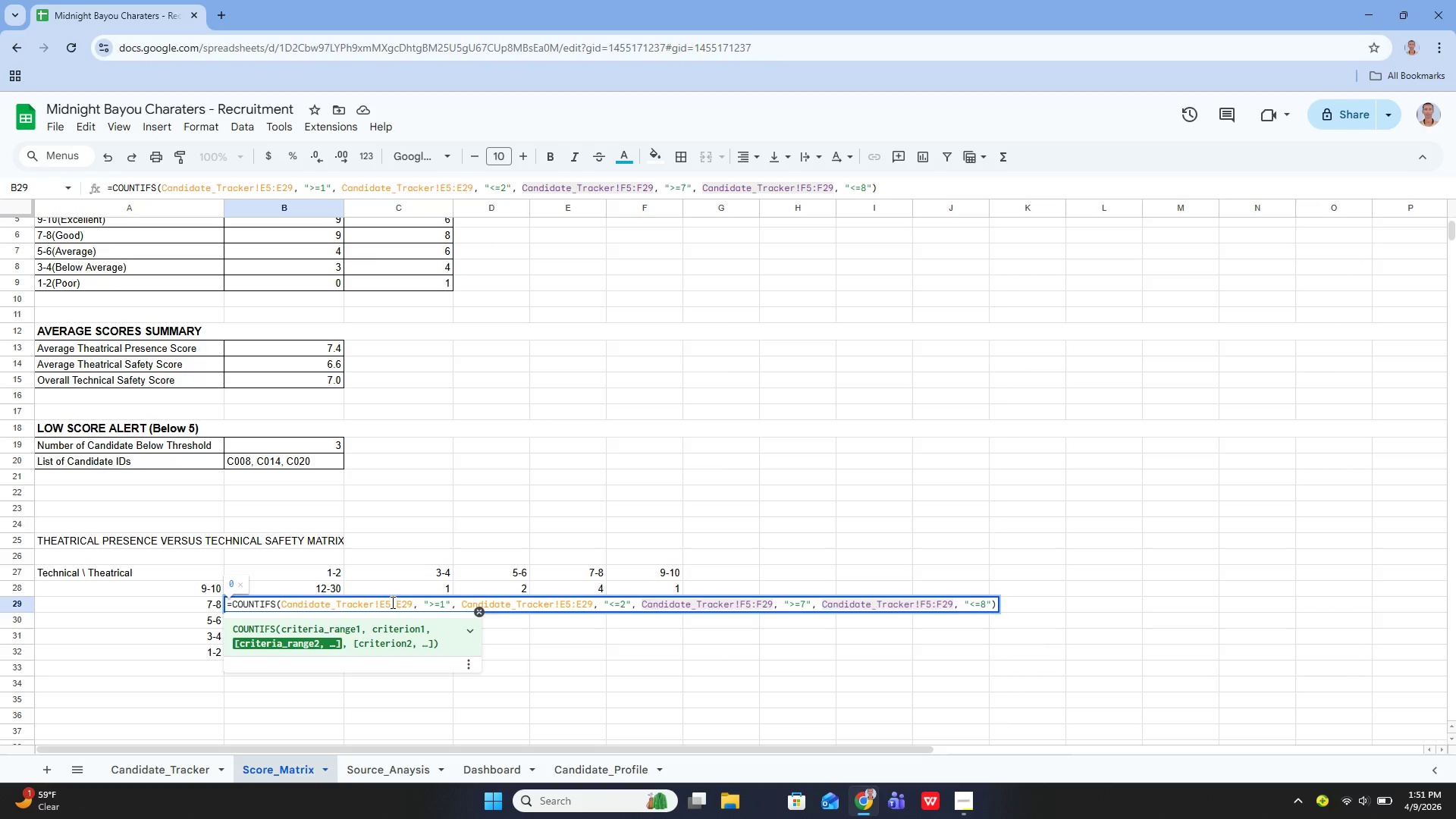 
key(Enter)
 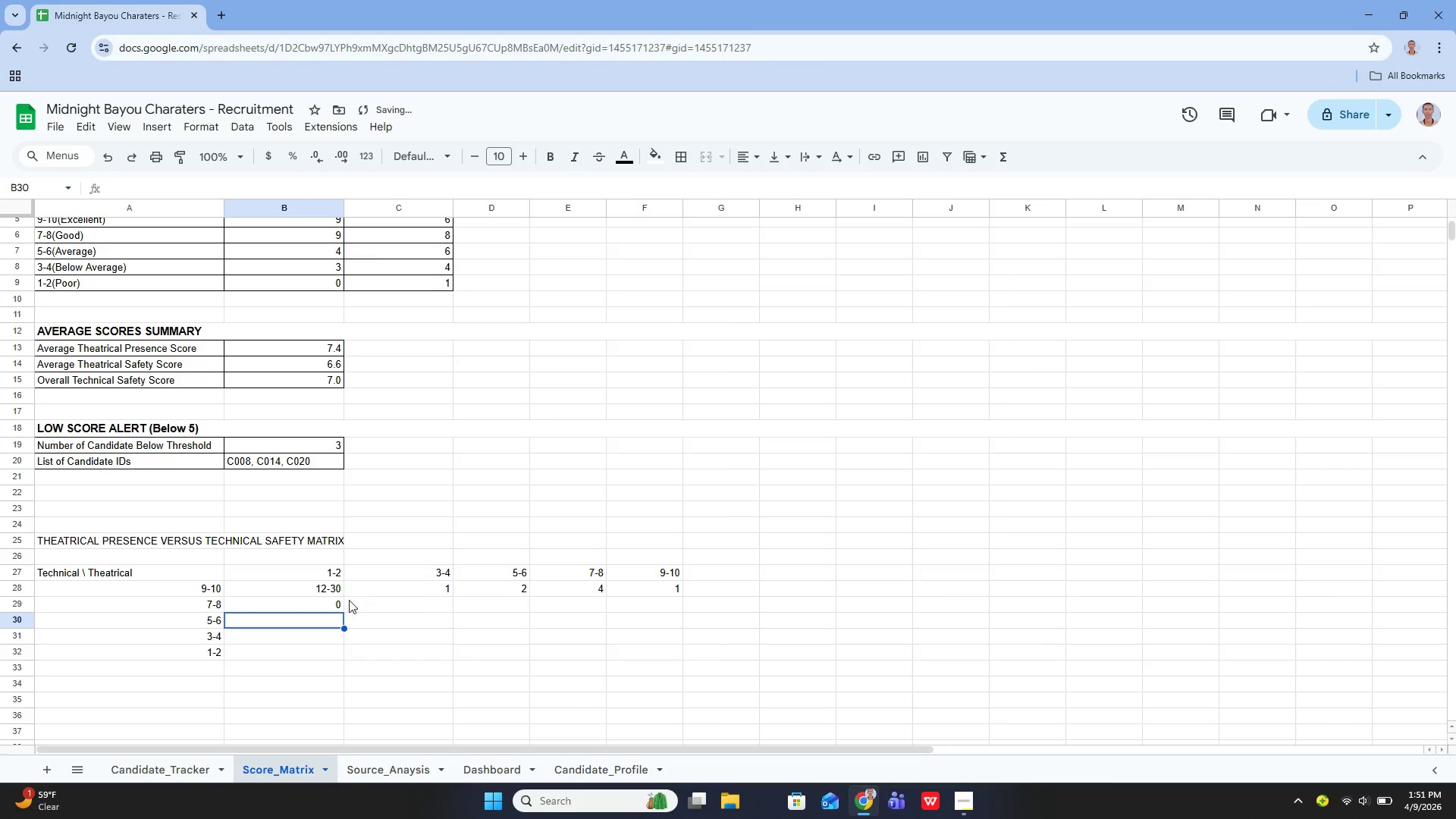 
left_click([335, 600])
 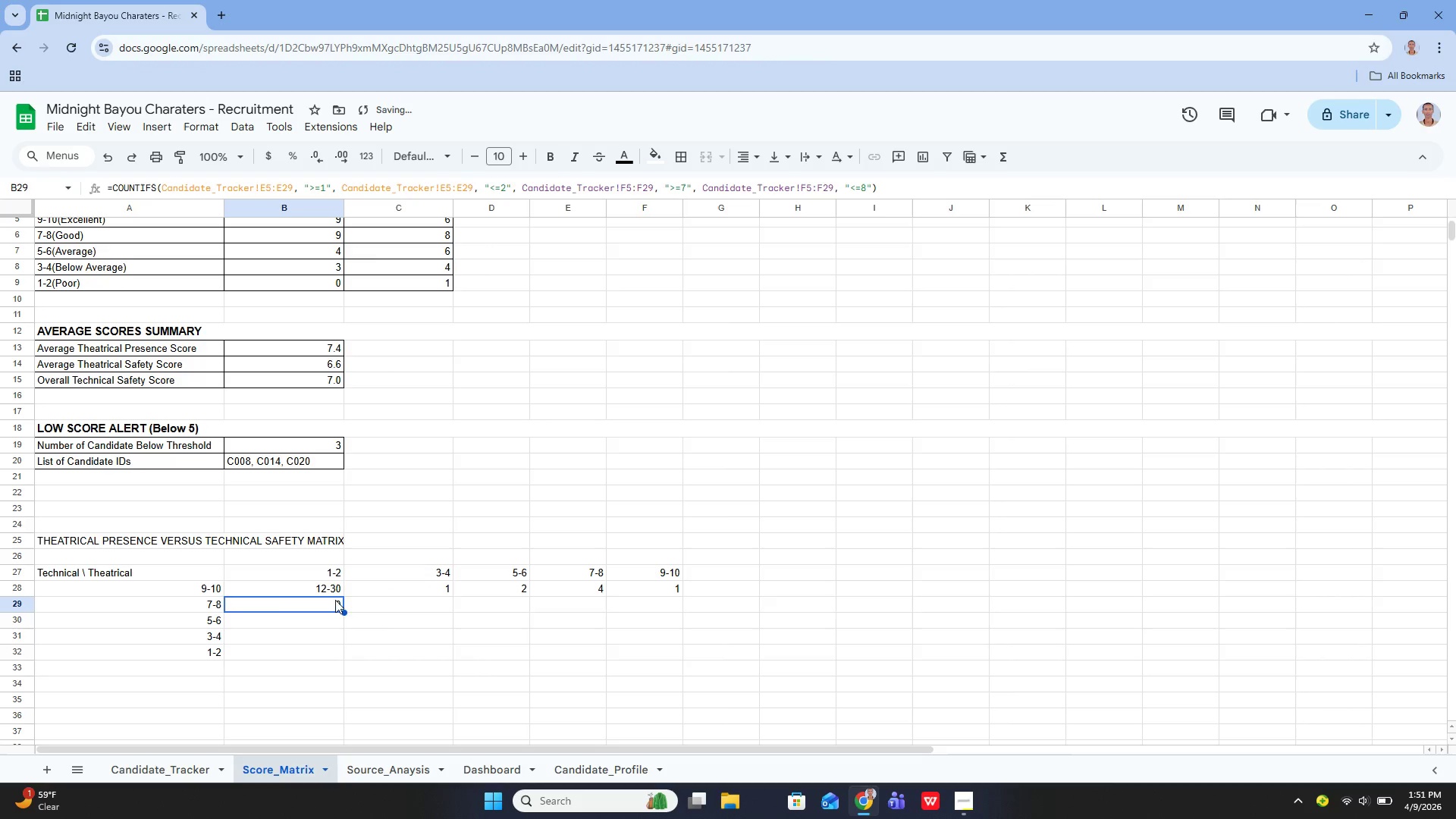 
key(Enter)
 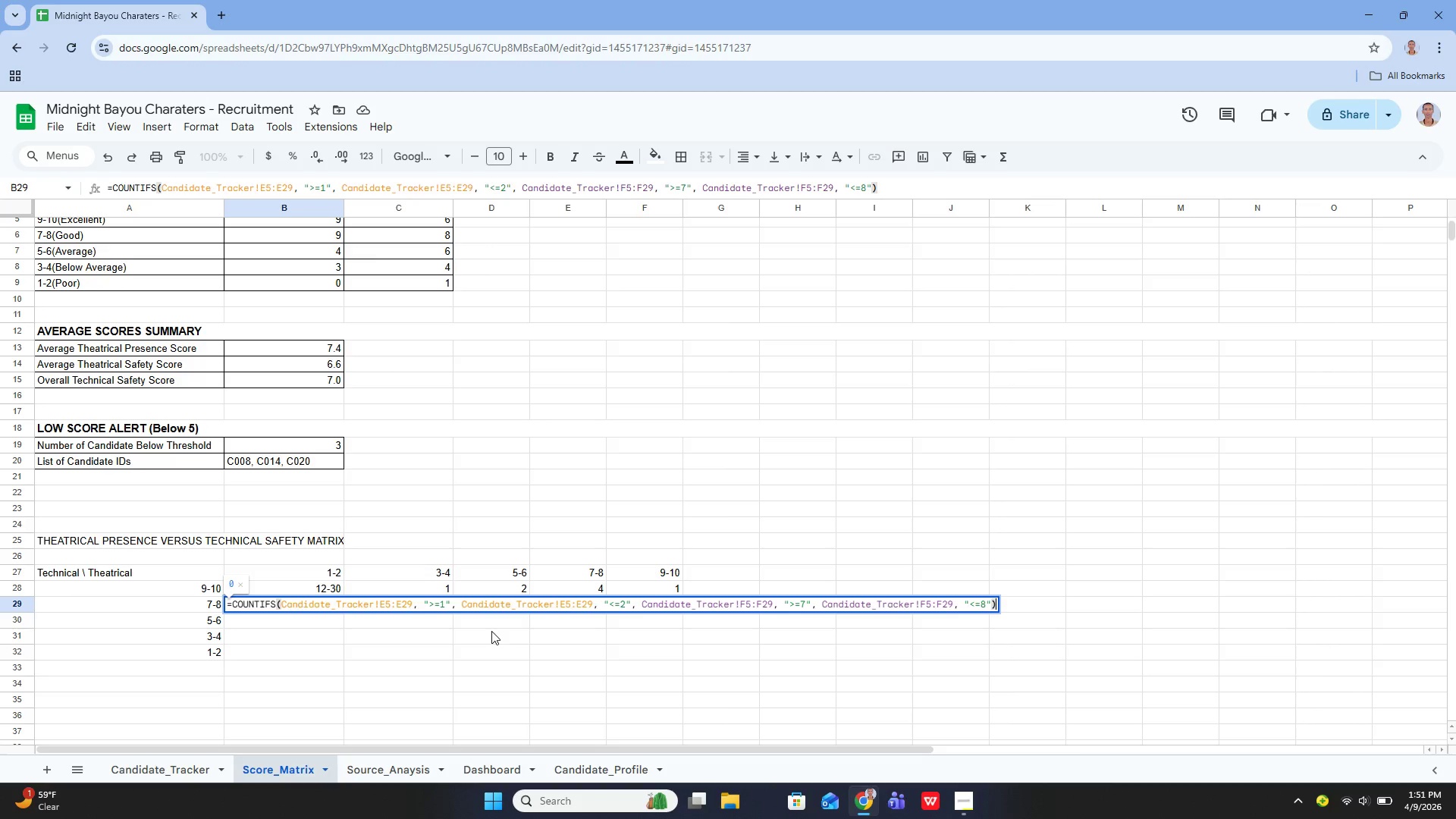 
wait(32.58)
 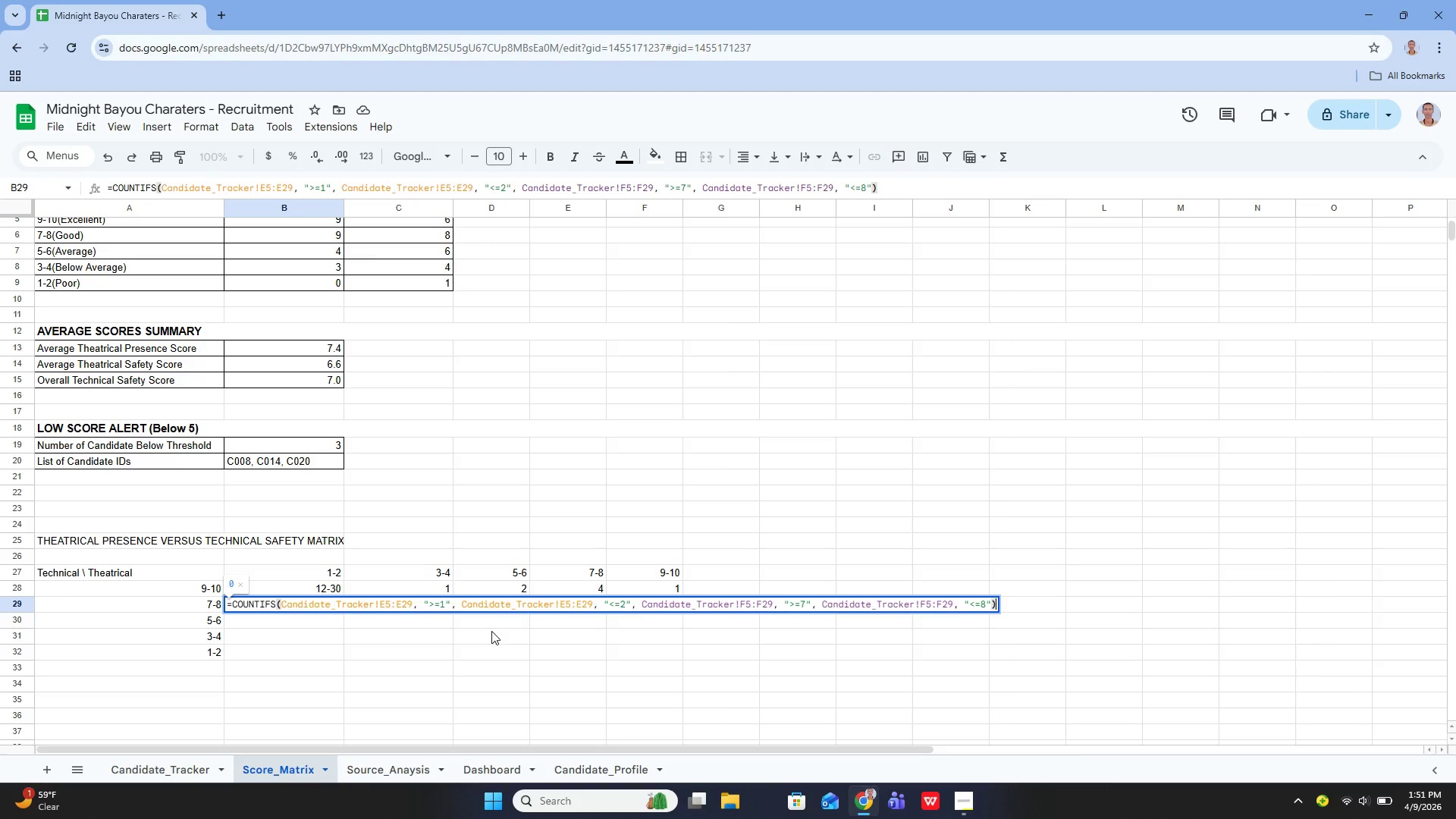 
key(Enter)
 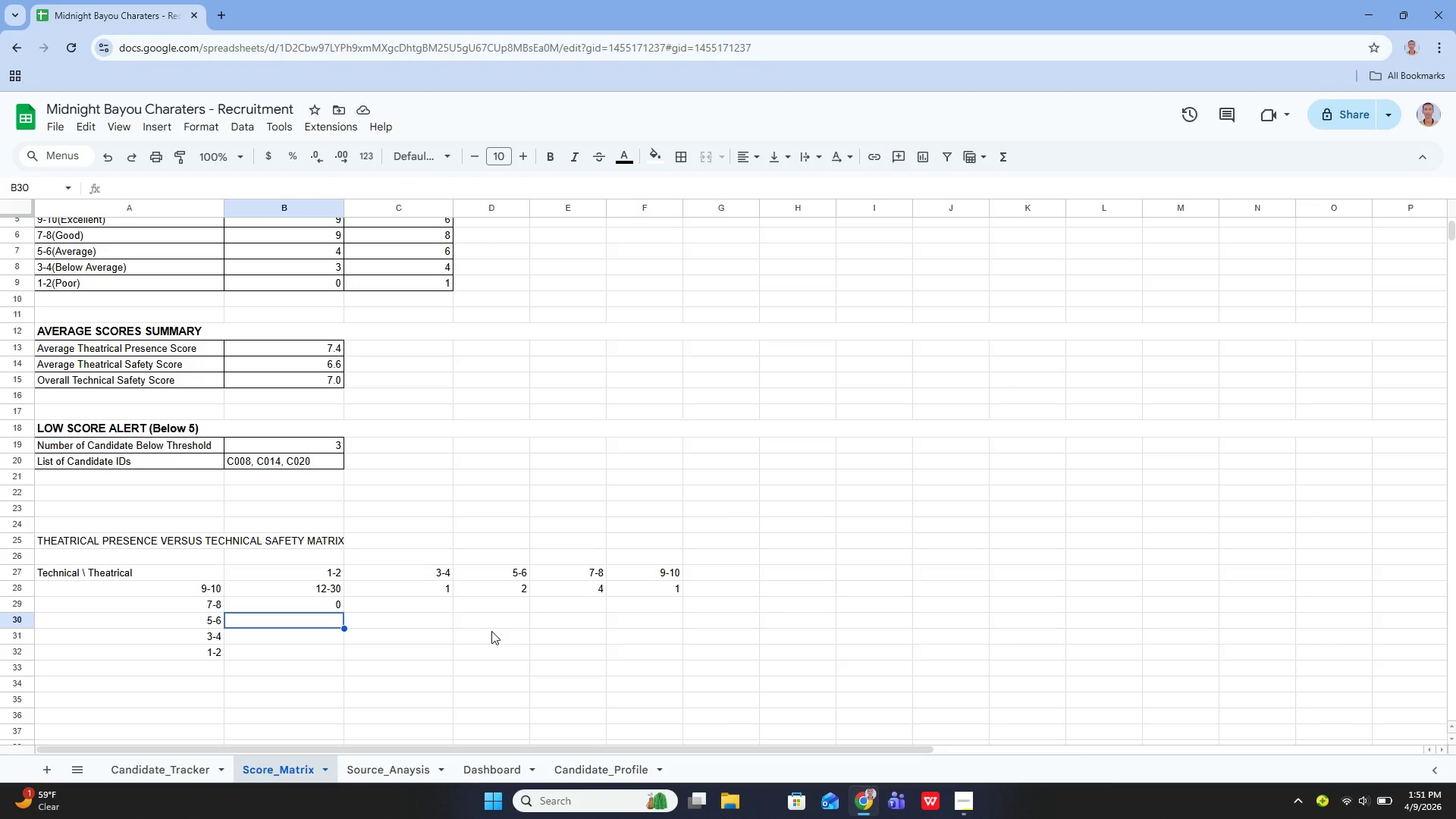 
key(Enter)
 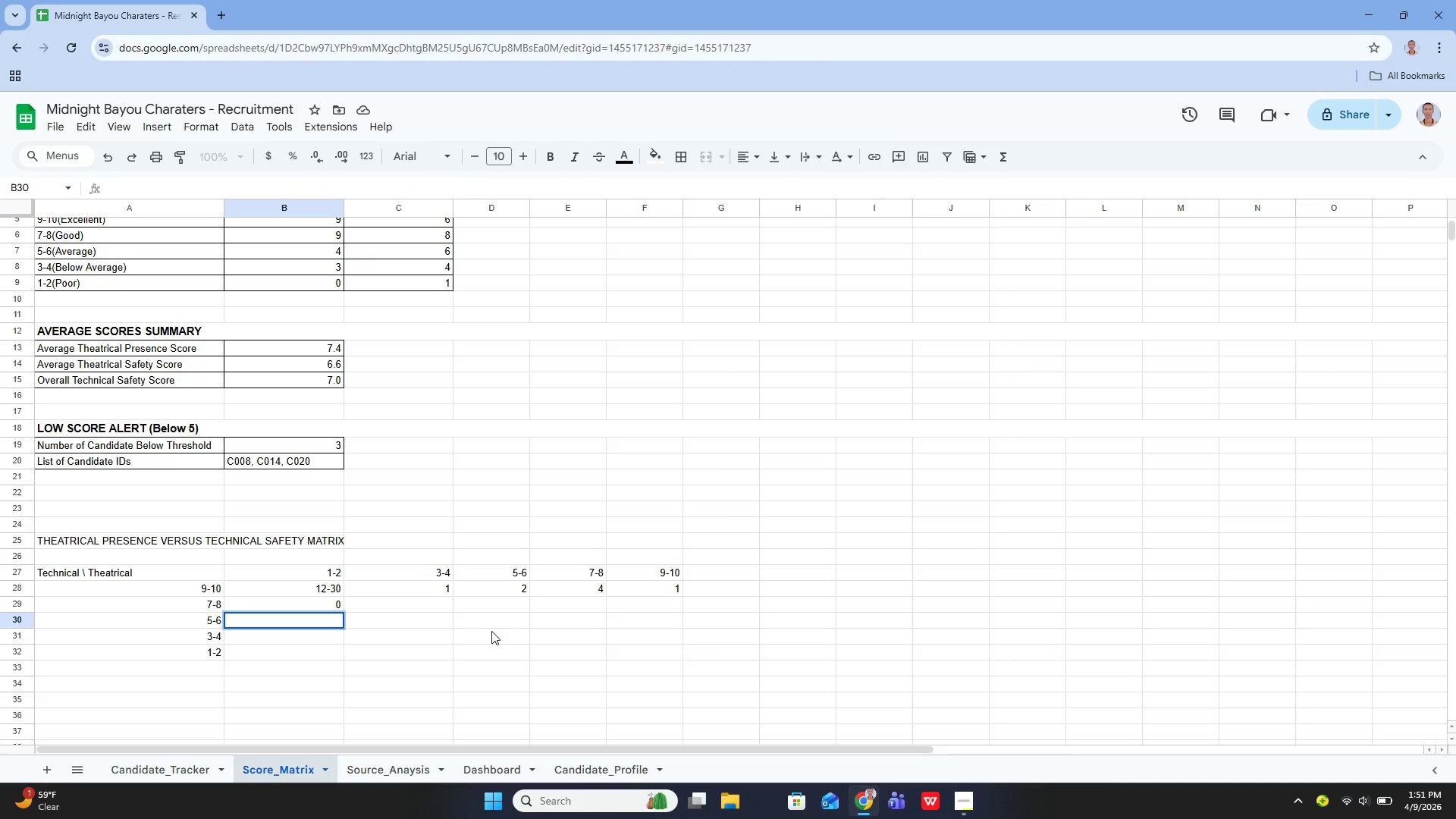 
type(=COUNTIFS)
key(Backspace)
key(Backspace)
key(Backspace)
key(Backspace)
key(Backspace)
key(Backspace)
key(Backspace)
key(Backspace)
key(Backspace)
type(=COIN)
key(Backspace)
key(Backspace)
type(unt)
 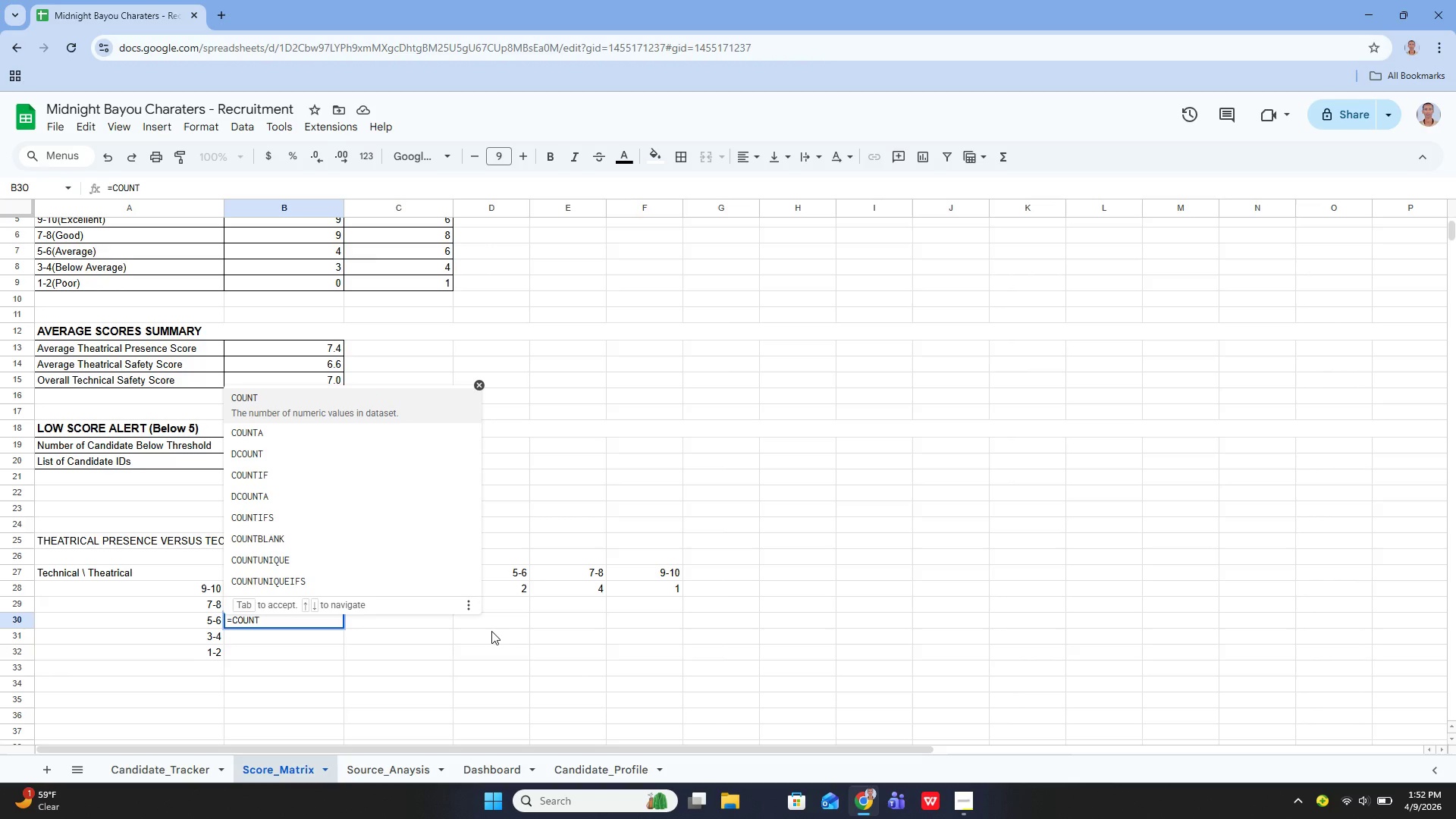 
wait(5.2)
 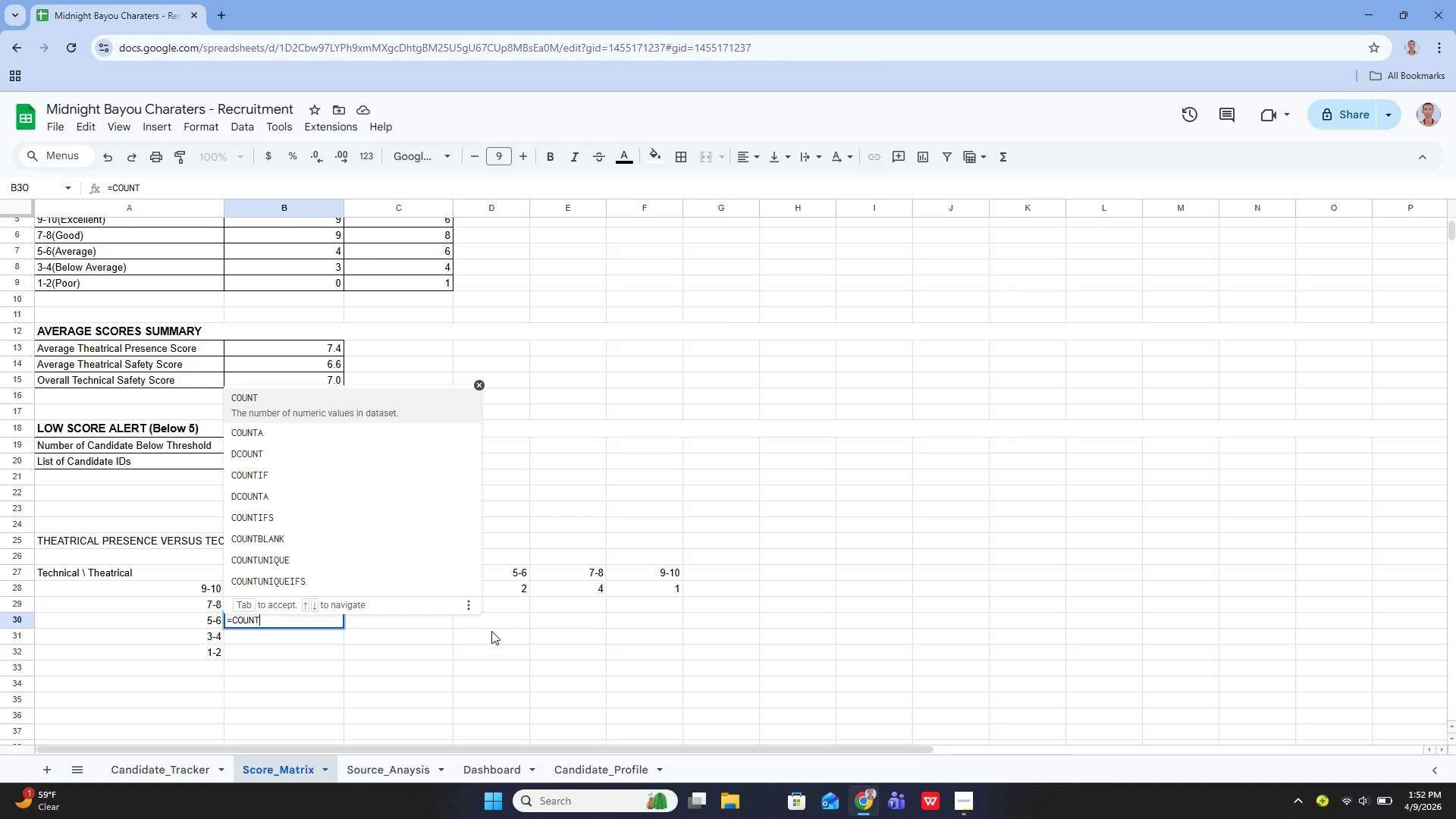 
type(IFS())
 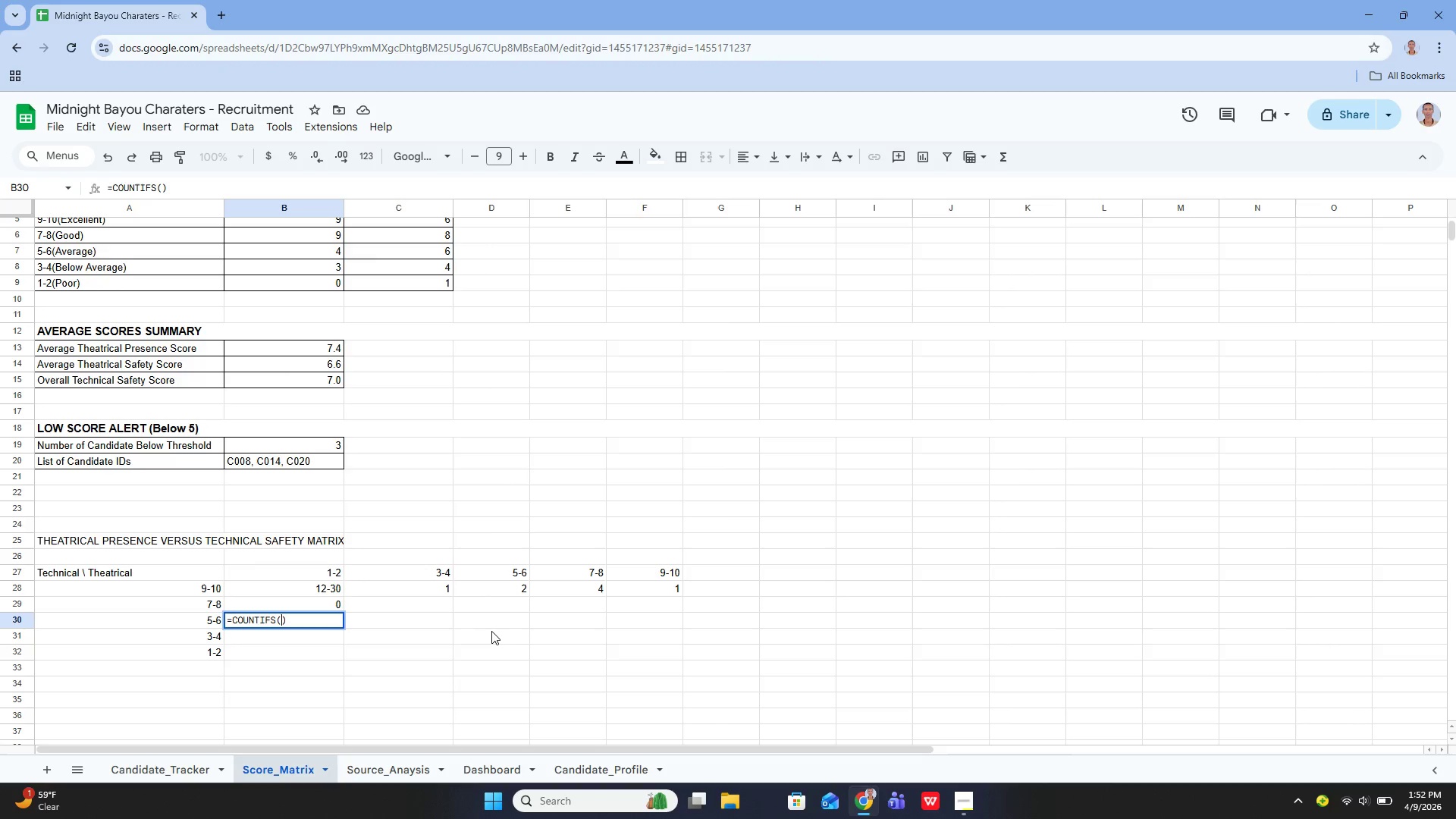 
key(ArrowLeft)
 